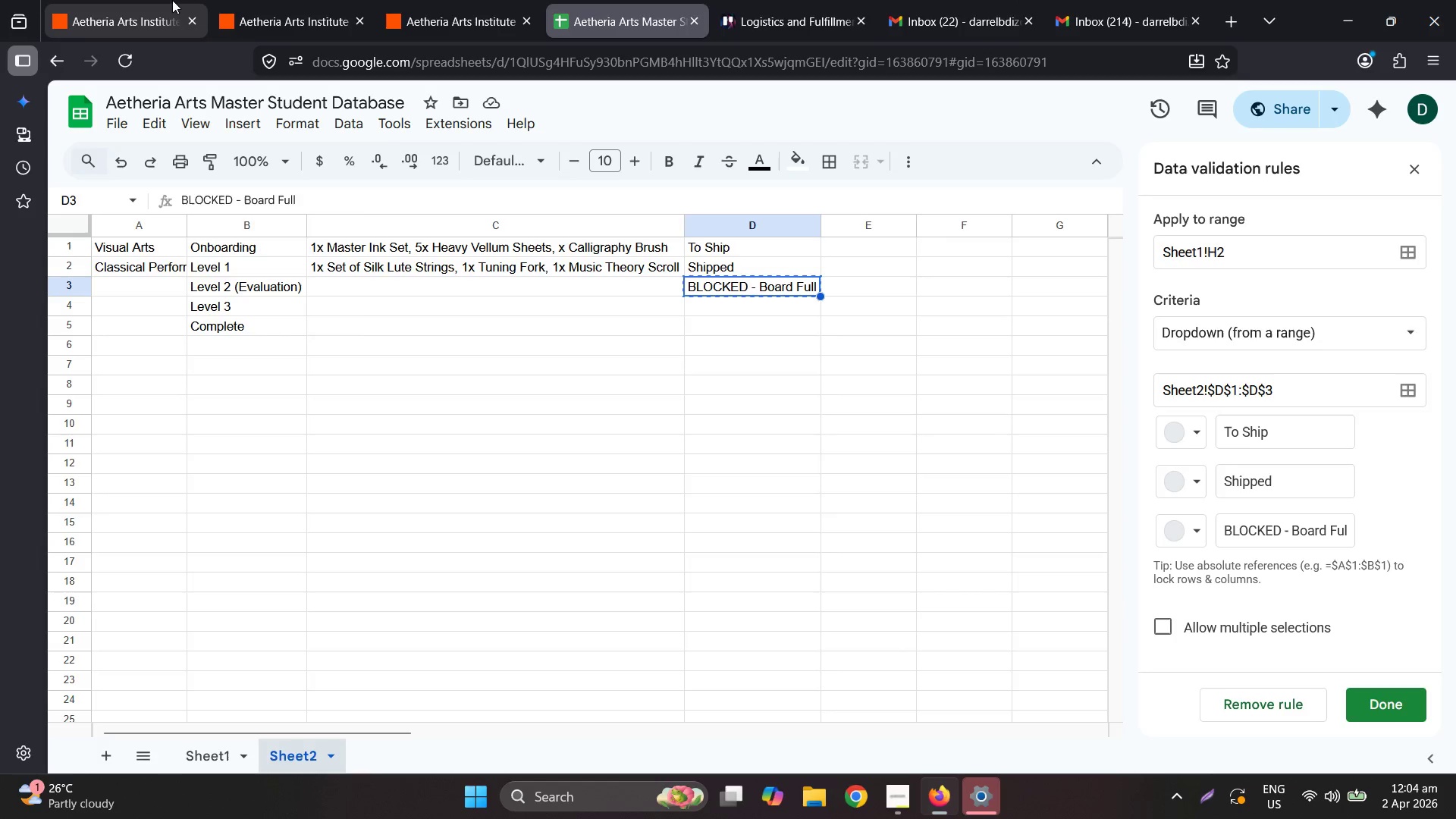 
left_click([172, 0])
 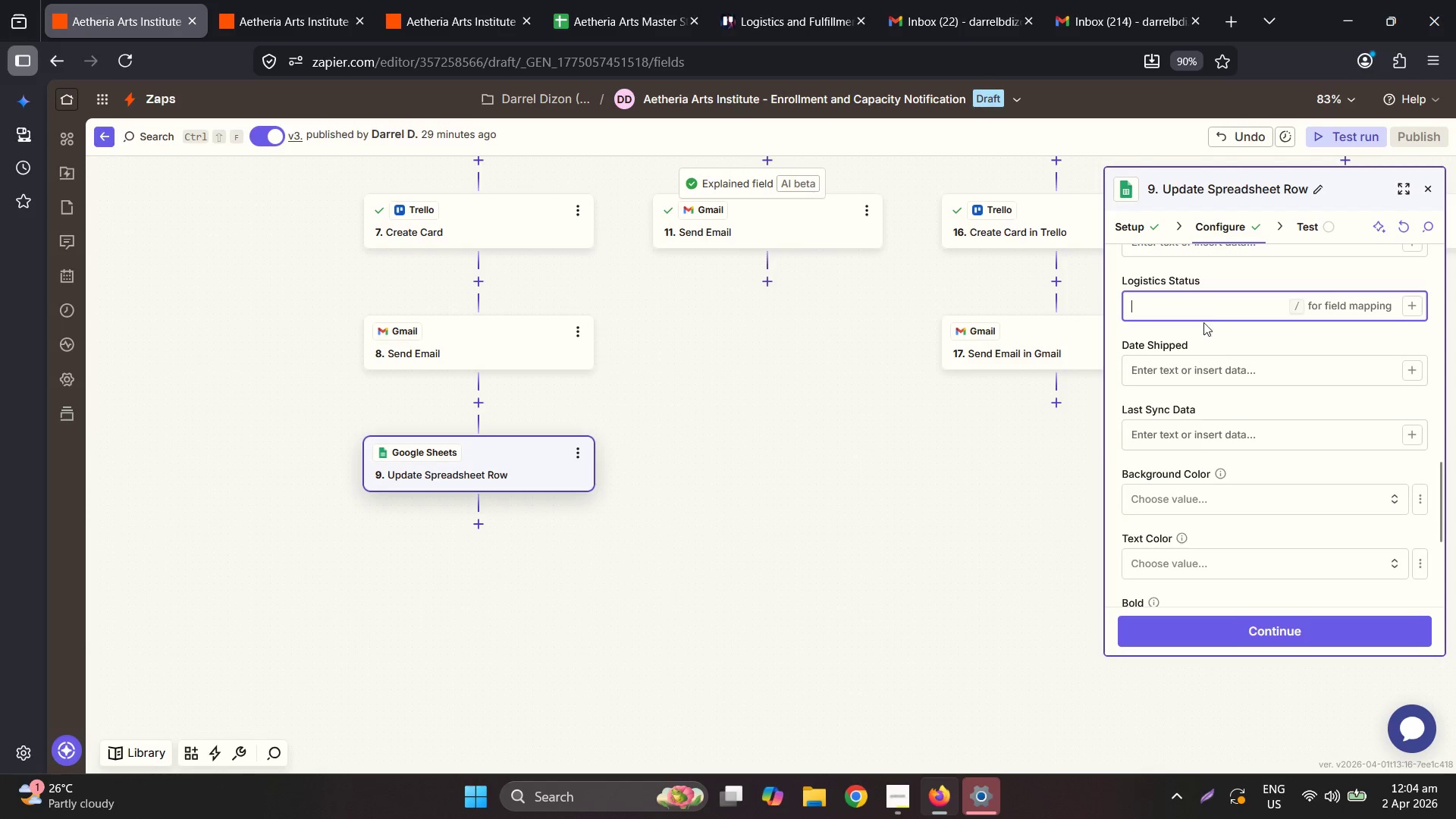 
key(Control+ControlLeft)
 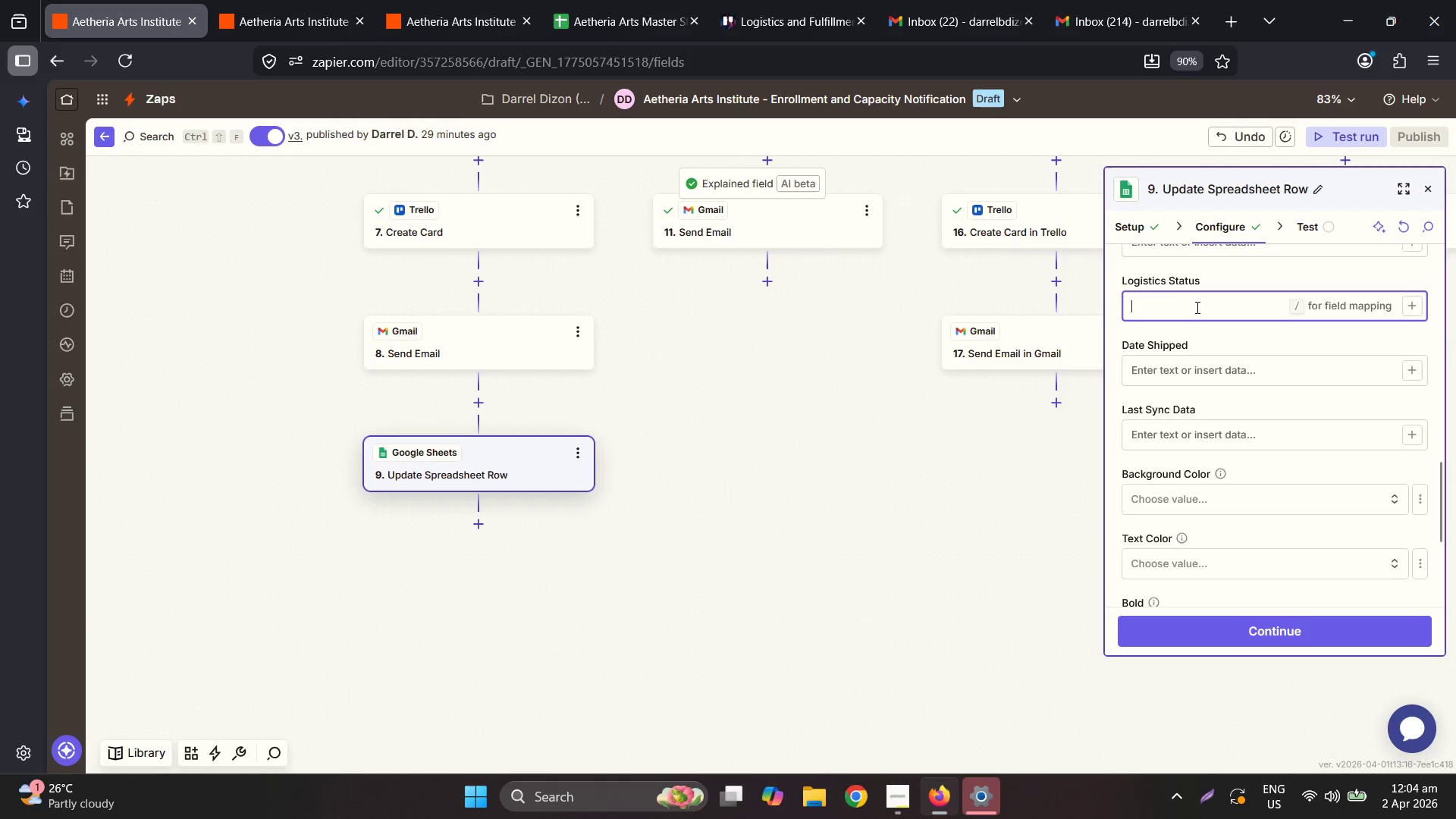 
key(Control+V)
 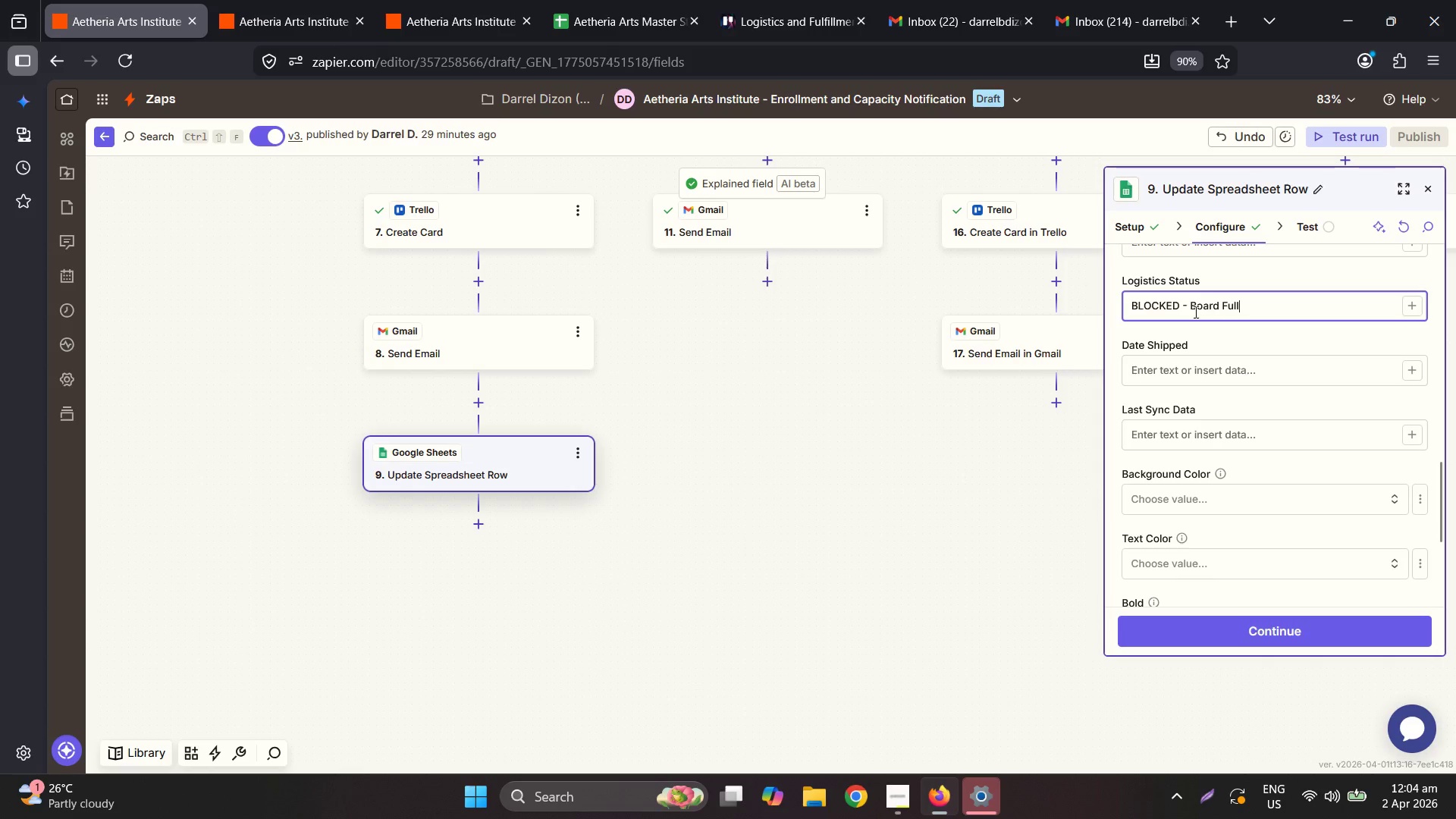 
key(Control+Z)
 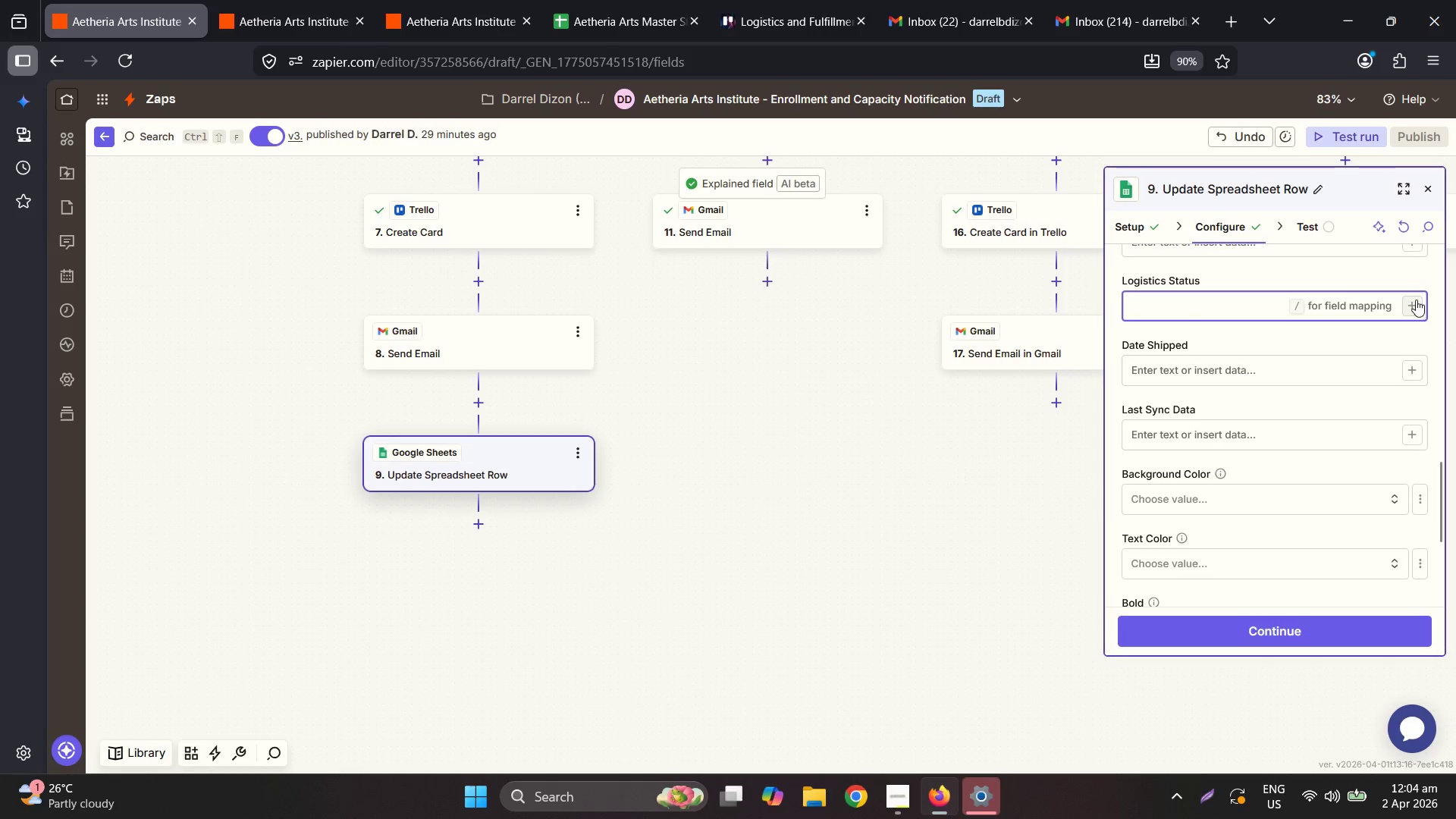 
left_click([1411, 298])
 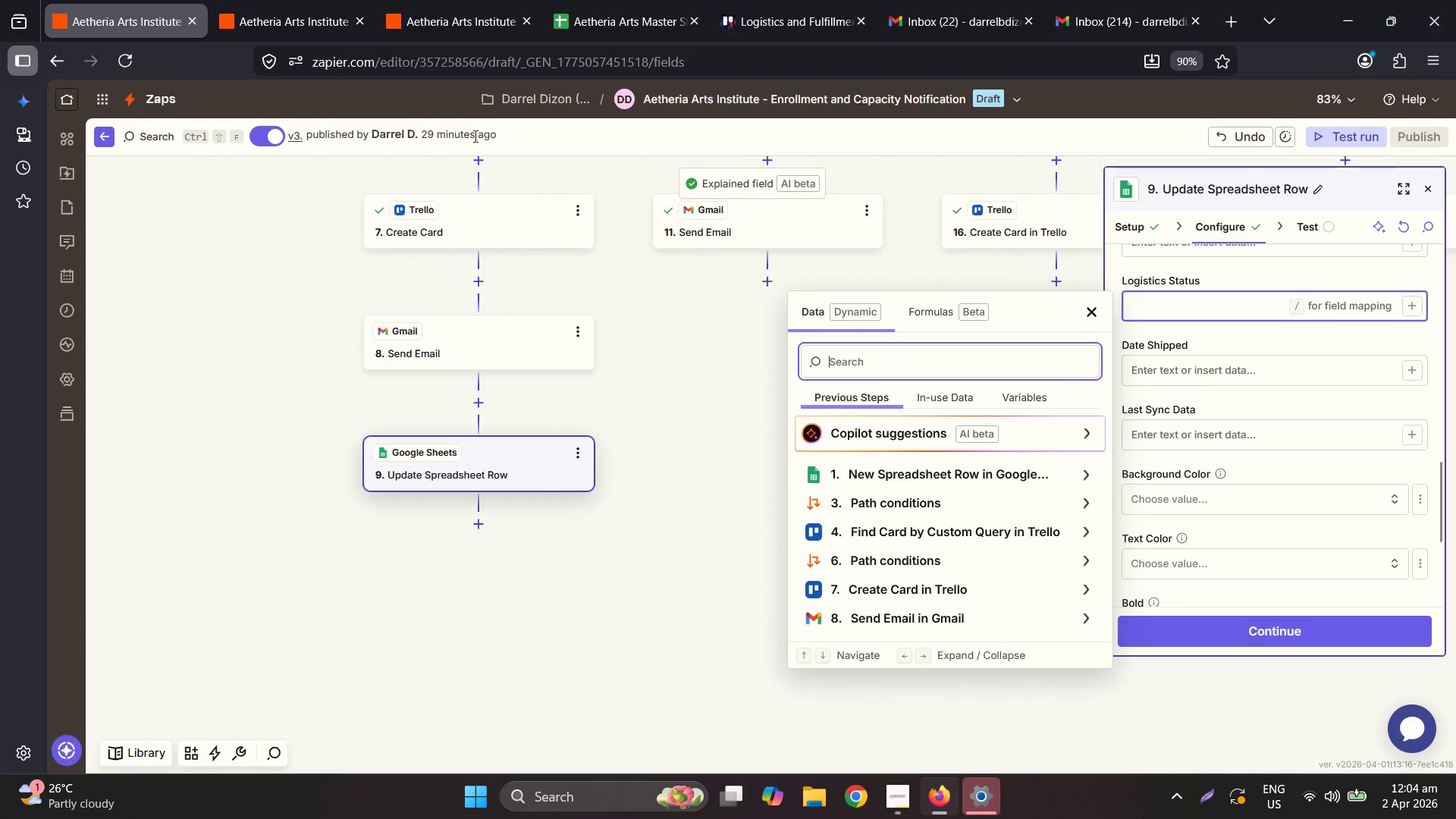 
left_click([648, 0])
 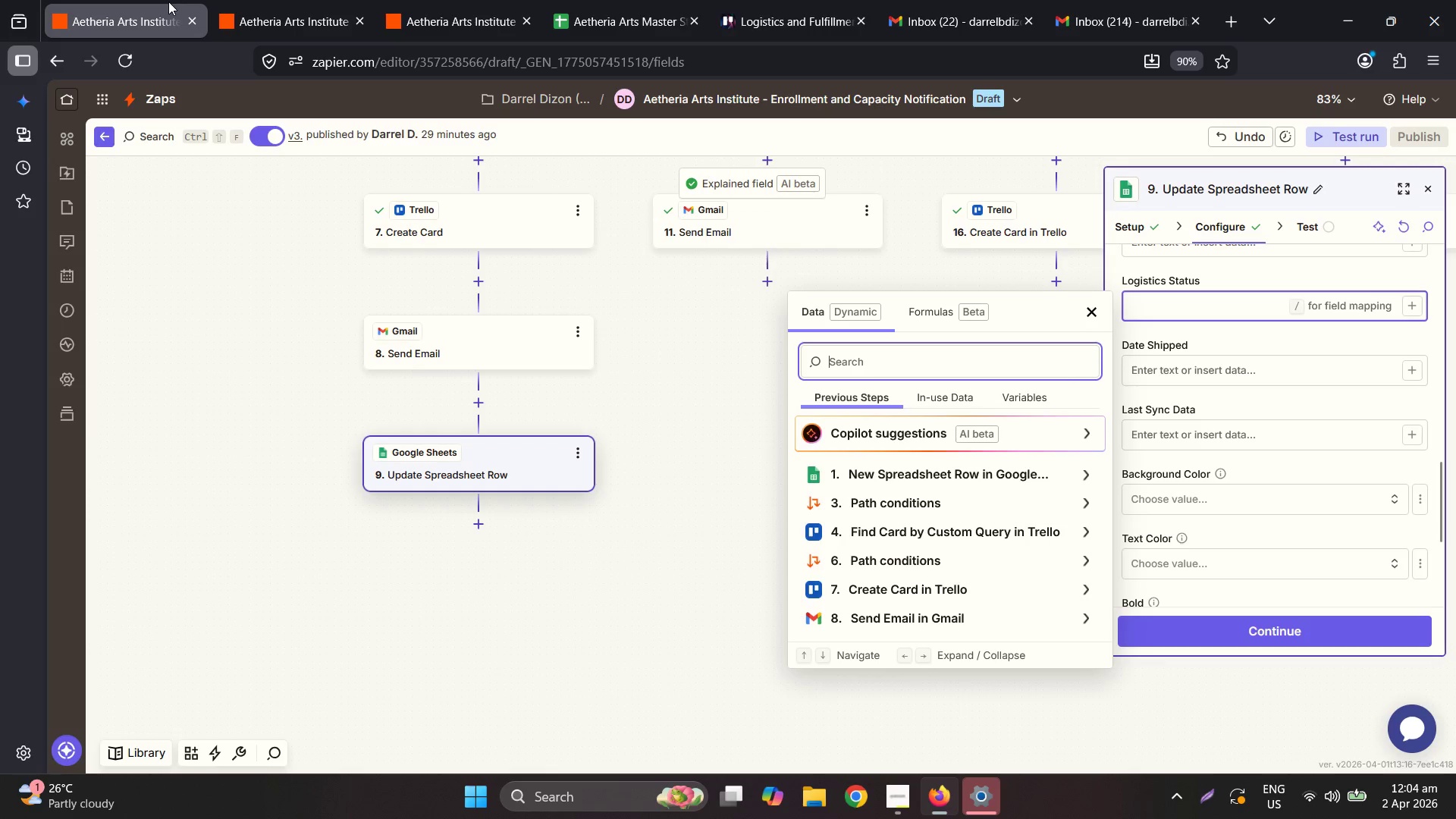 
left_click([591, 0])
 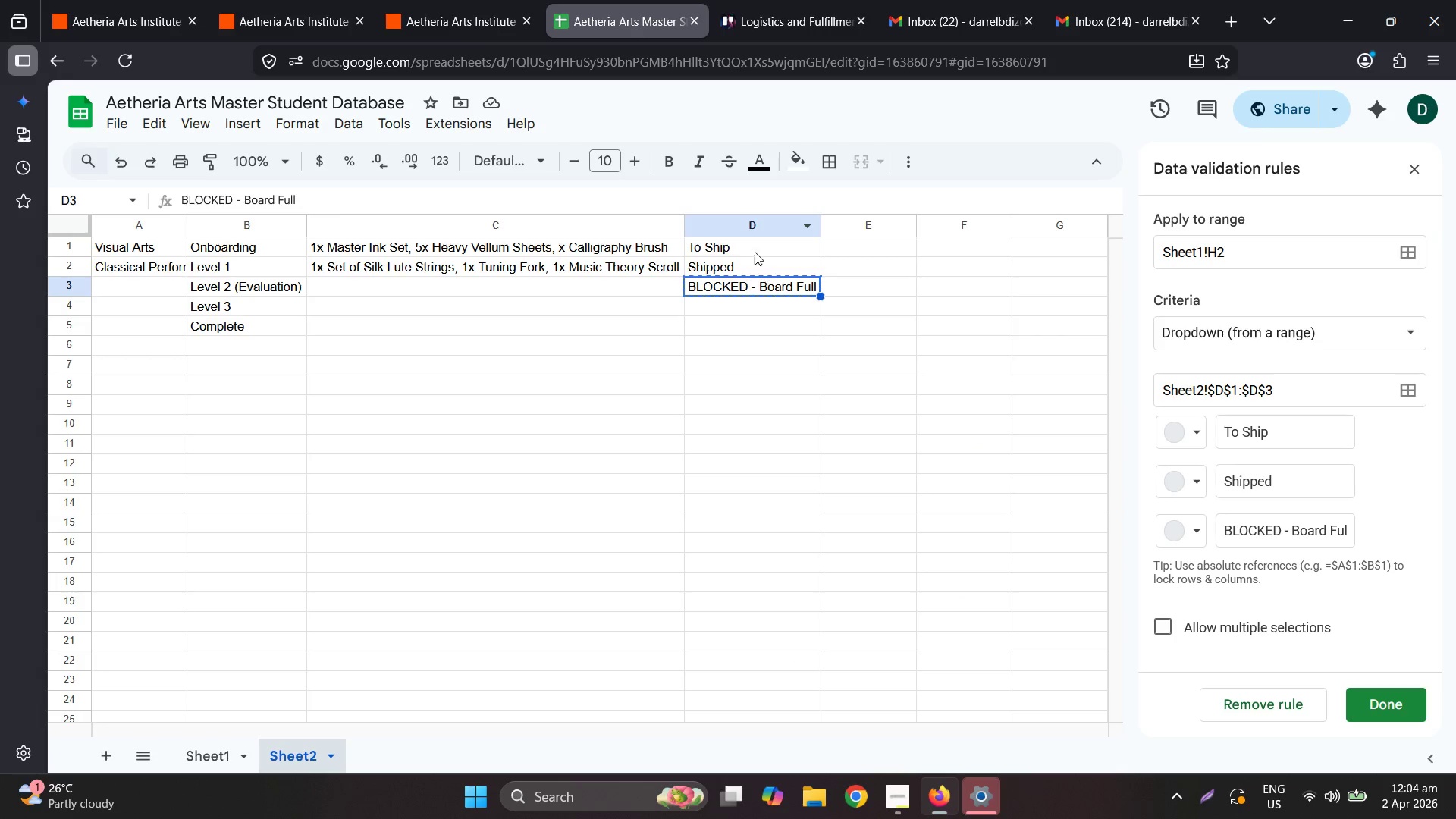 
key(Control+ControlLeft)
 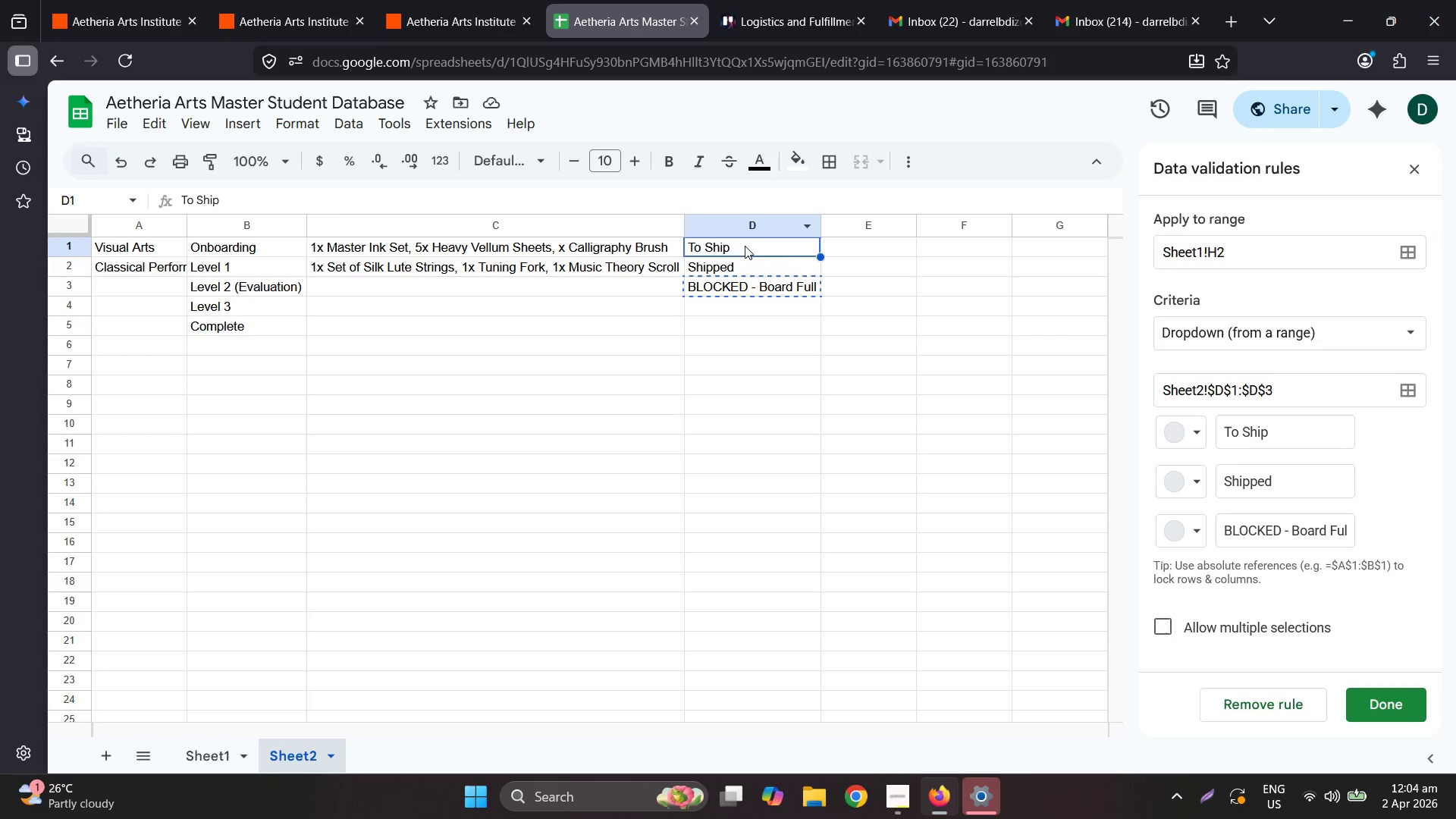 
key(Control+C)
 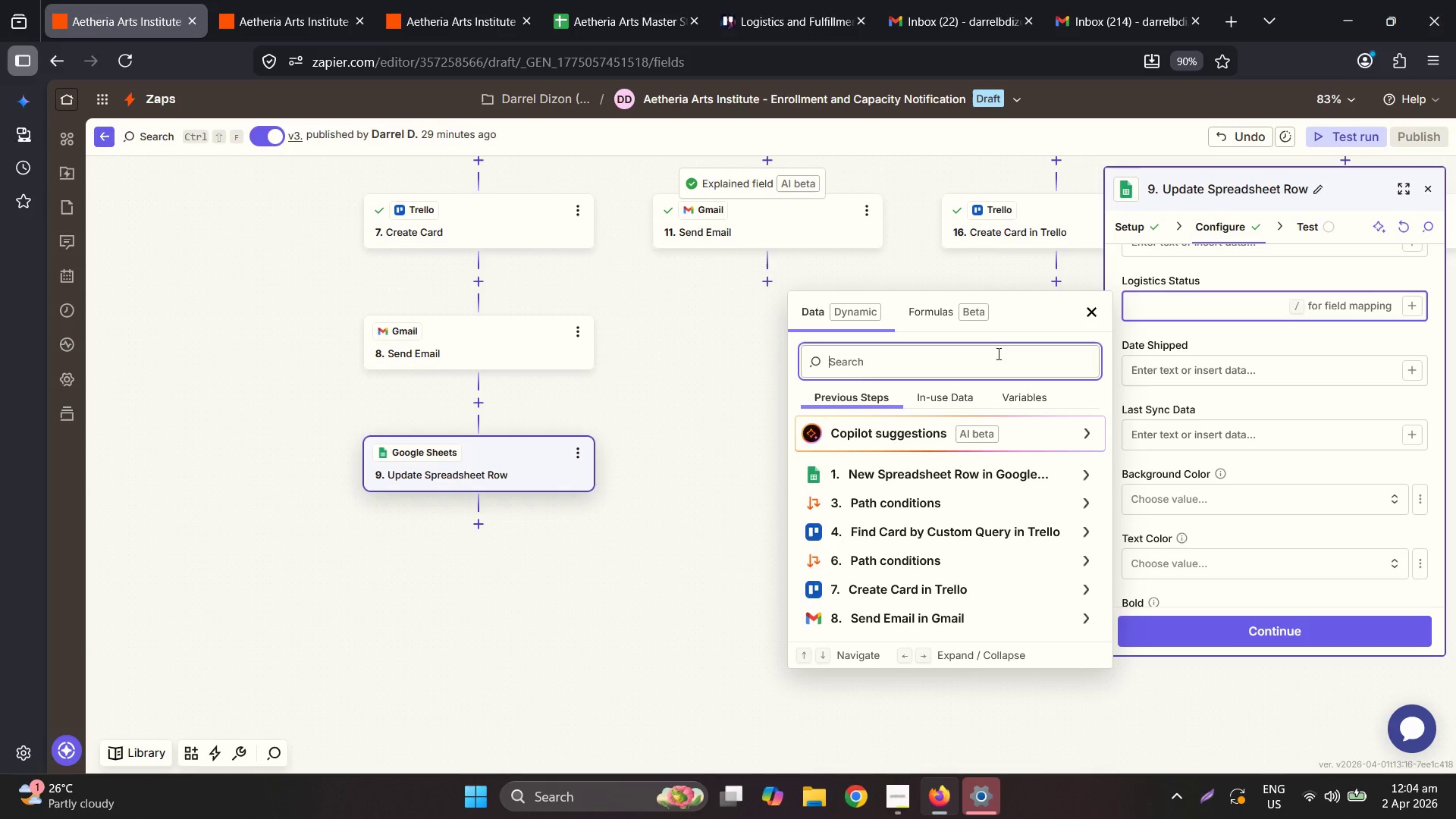 
key(Control+ControlLeft)
 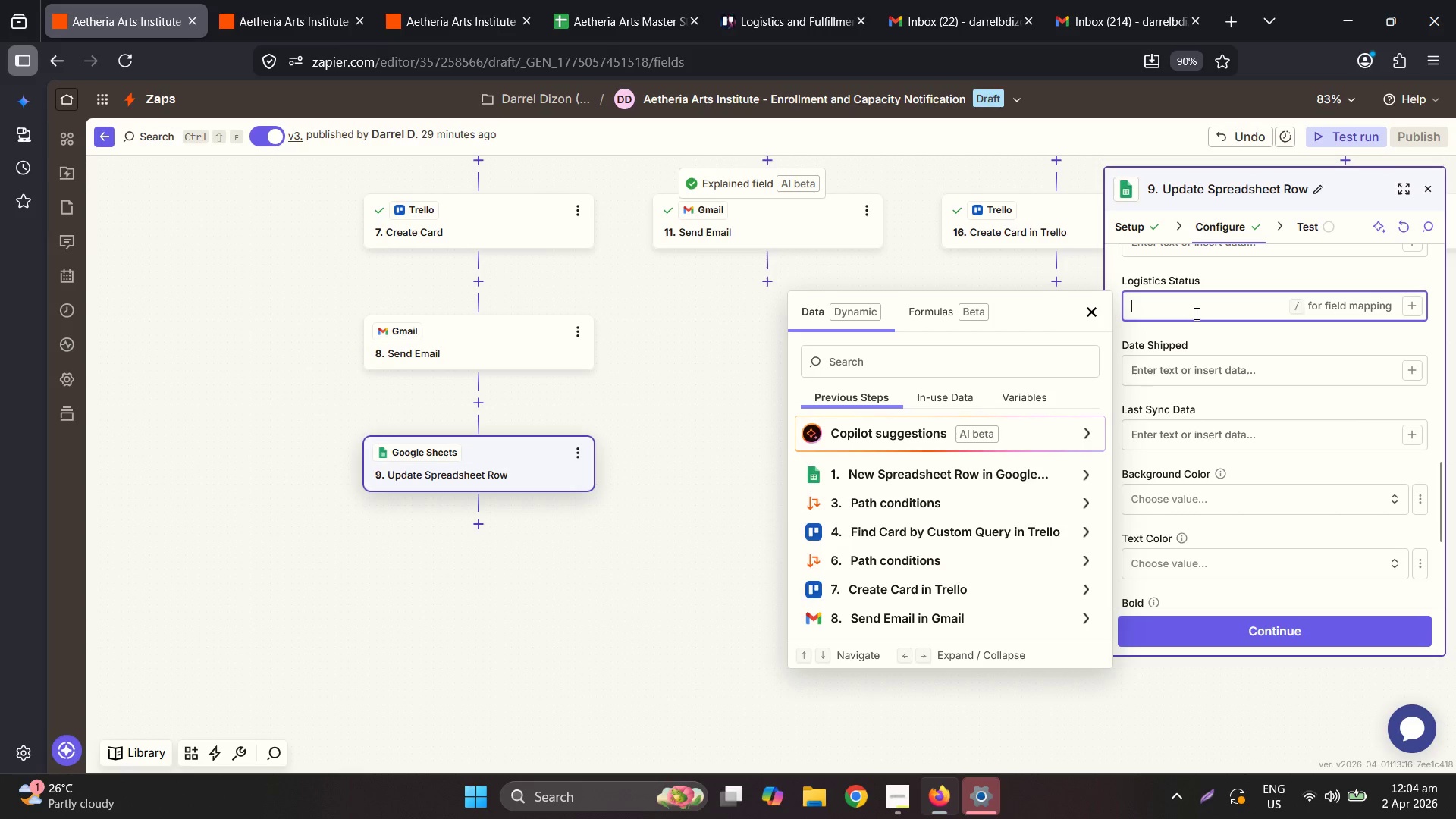 
key(Control+V)
 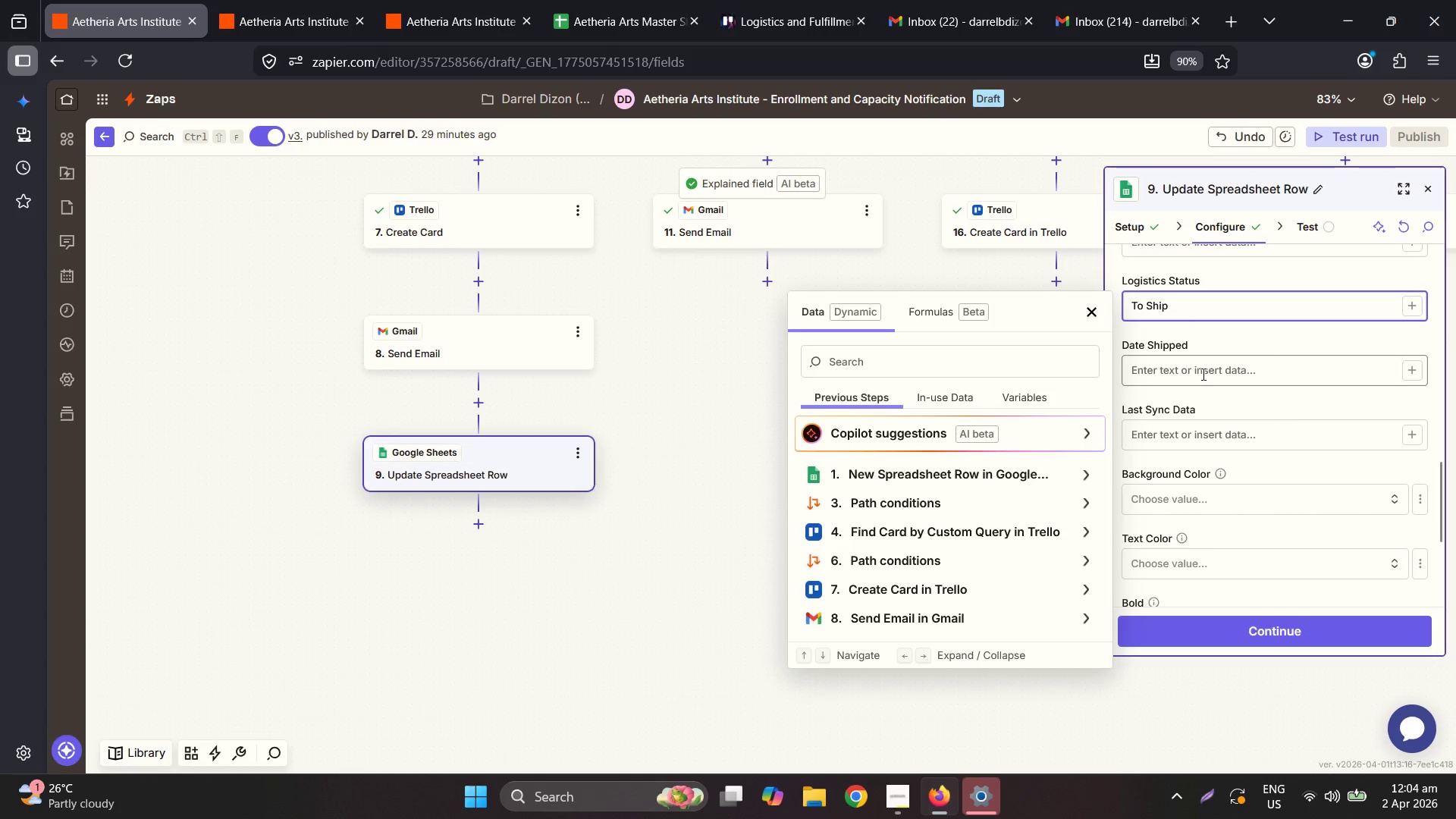 
left_click([1202, 374])
 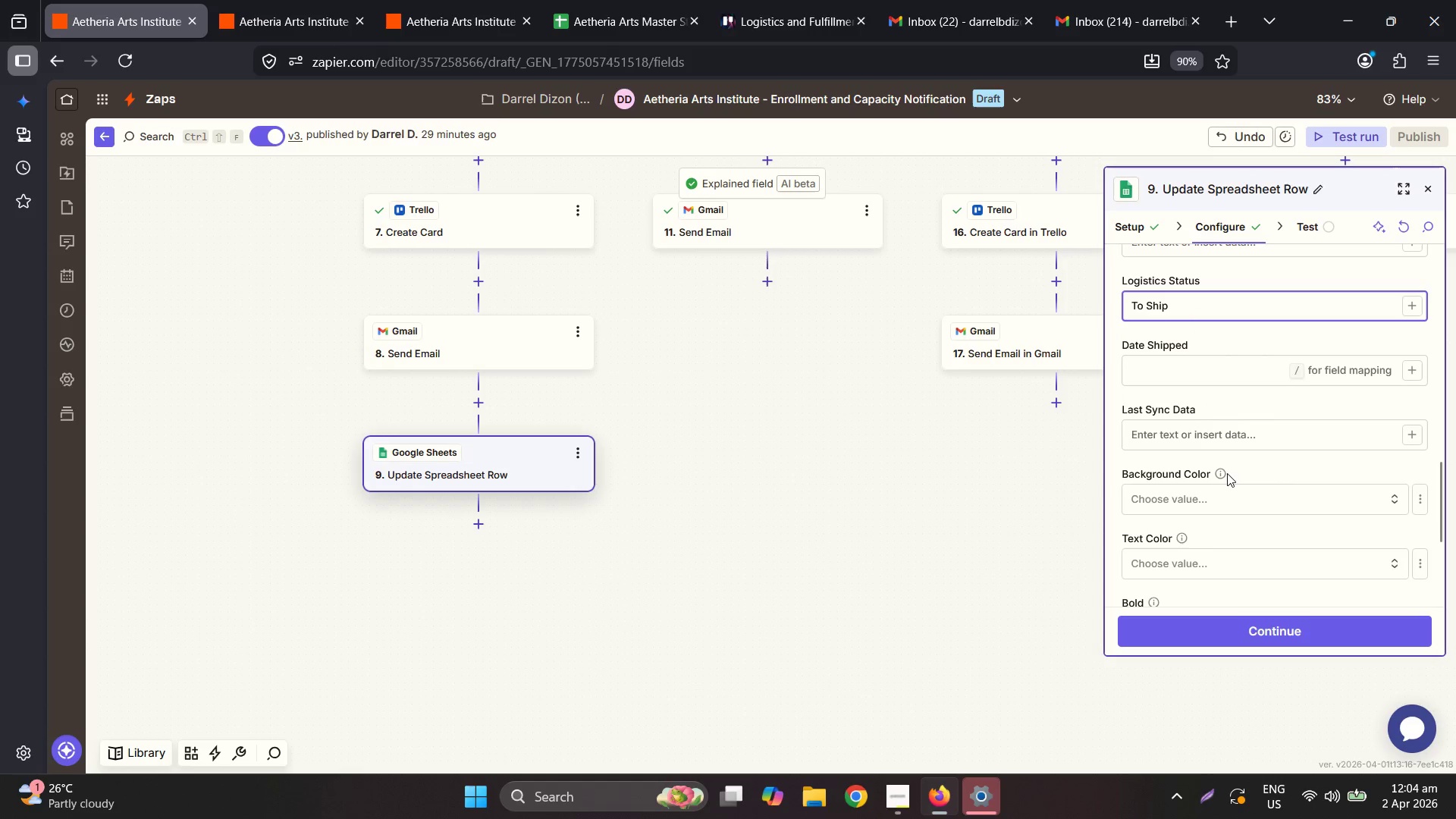 
left_click([1420, 432])
 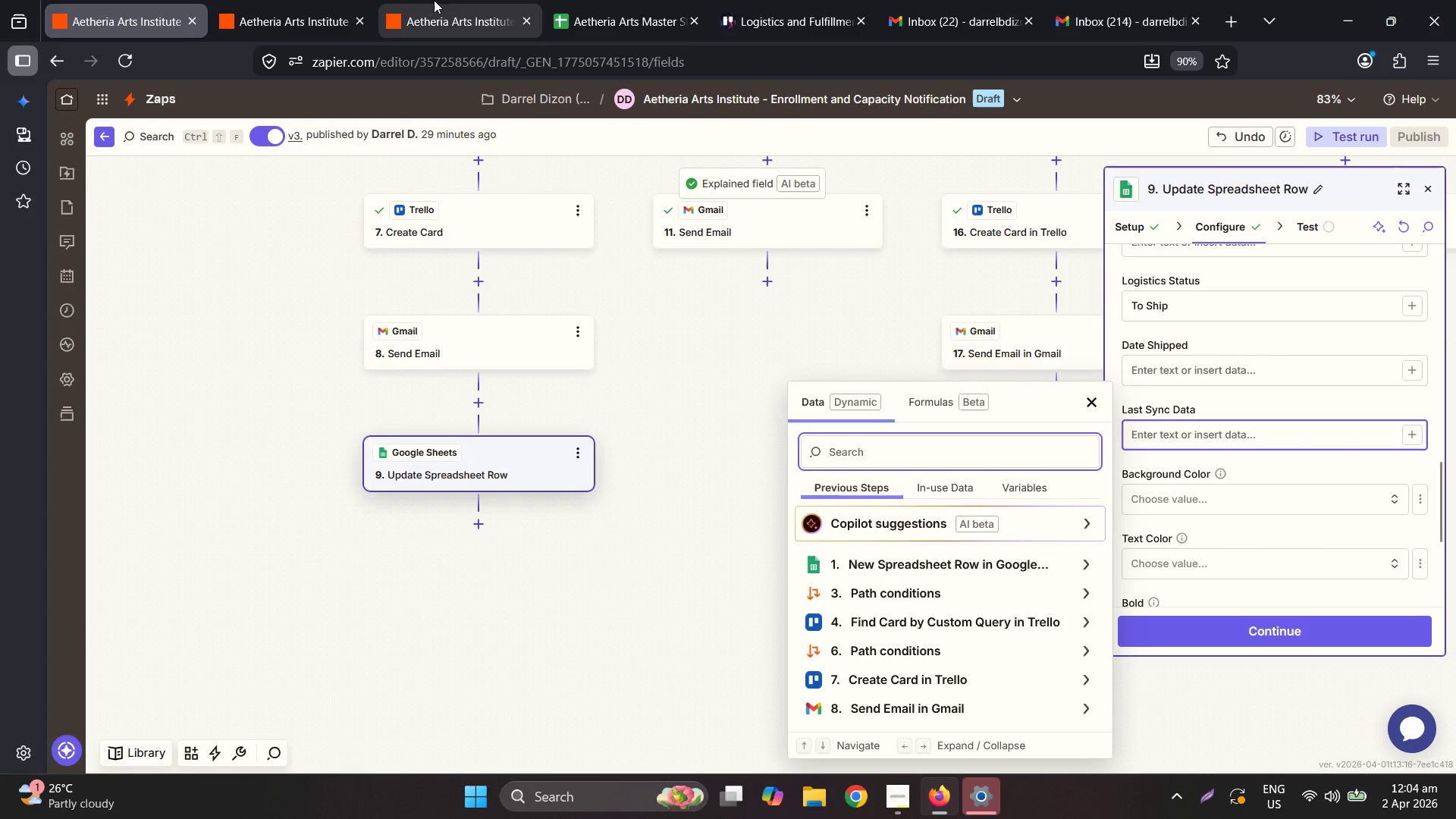 
double_click([404, 0])
 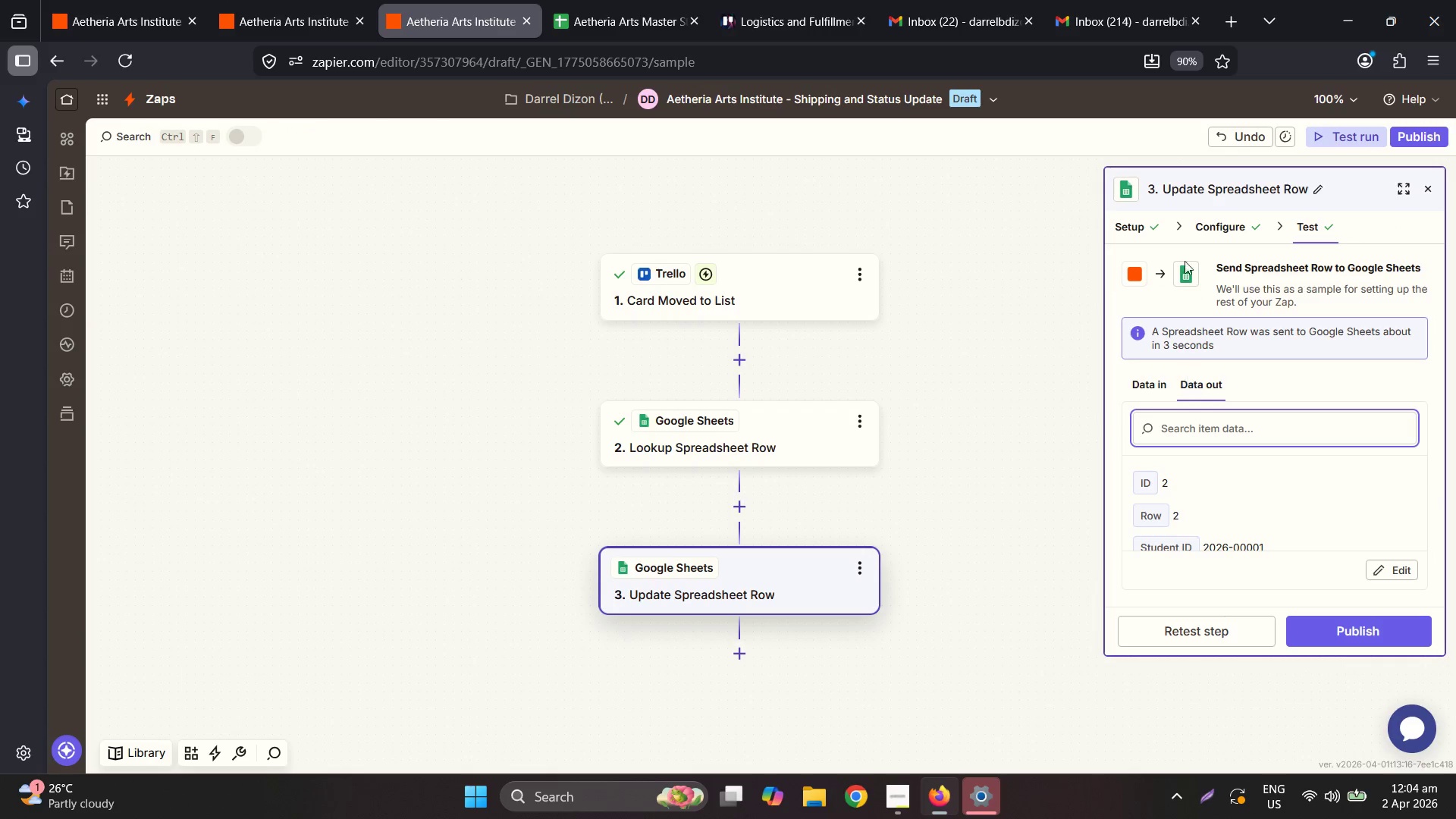 
left_click([1212, 229])
 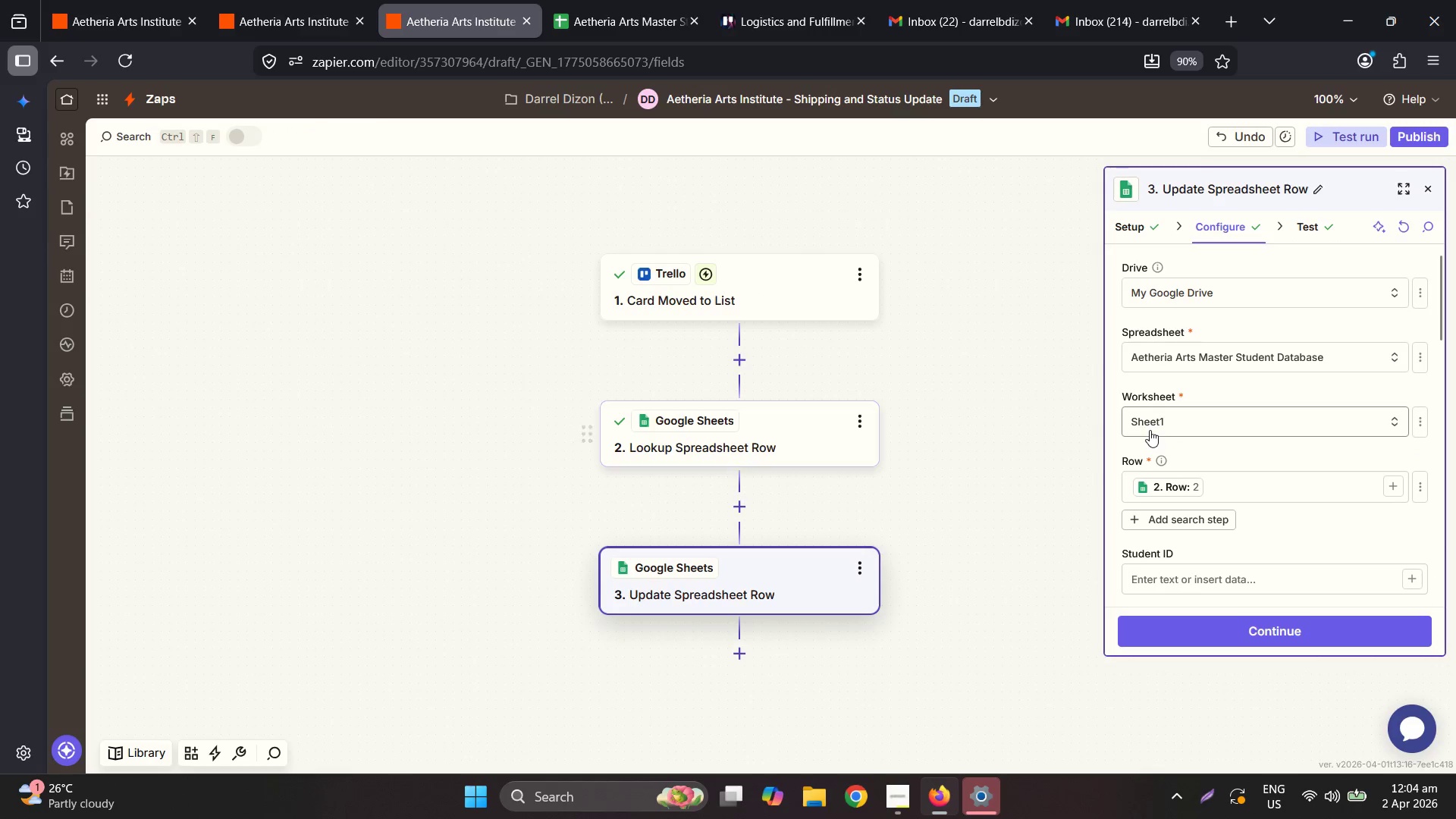 
scroll: coordinate [1274, 469], scroll_direction: down, amount: 6.0
 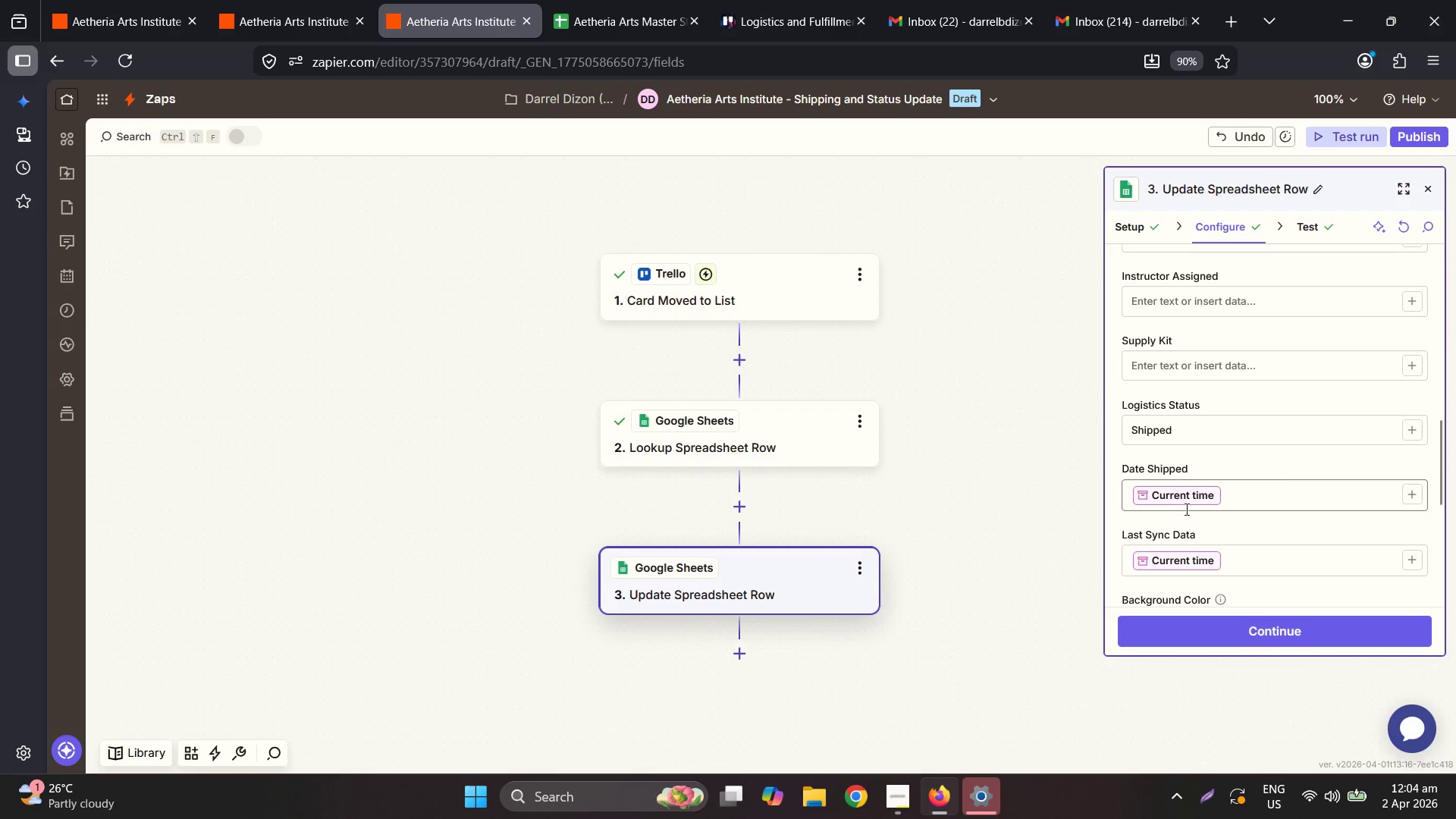 
left_click([1248, 500])
 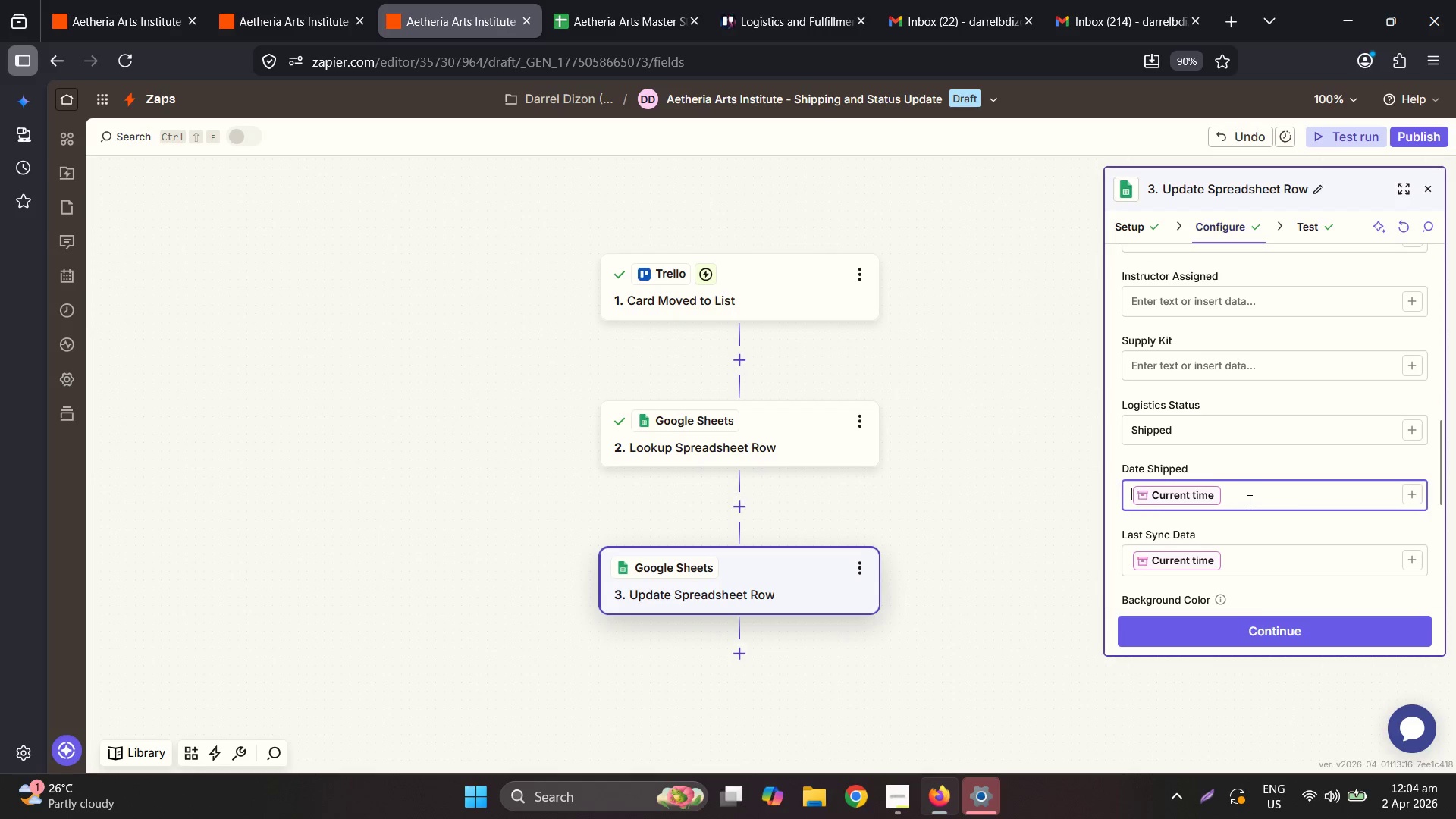 
key(Control+A)
 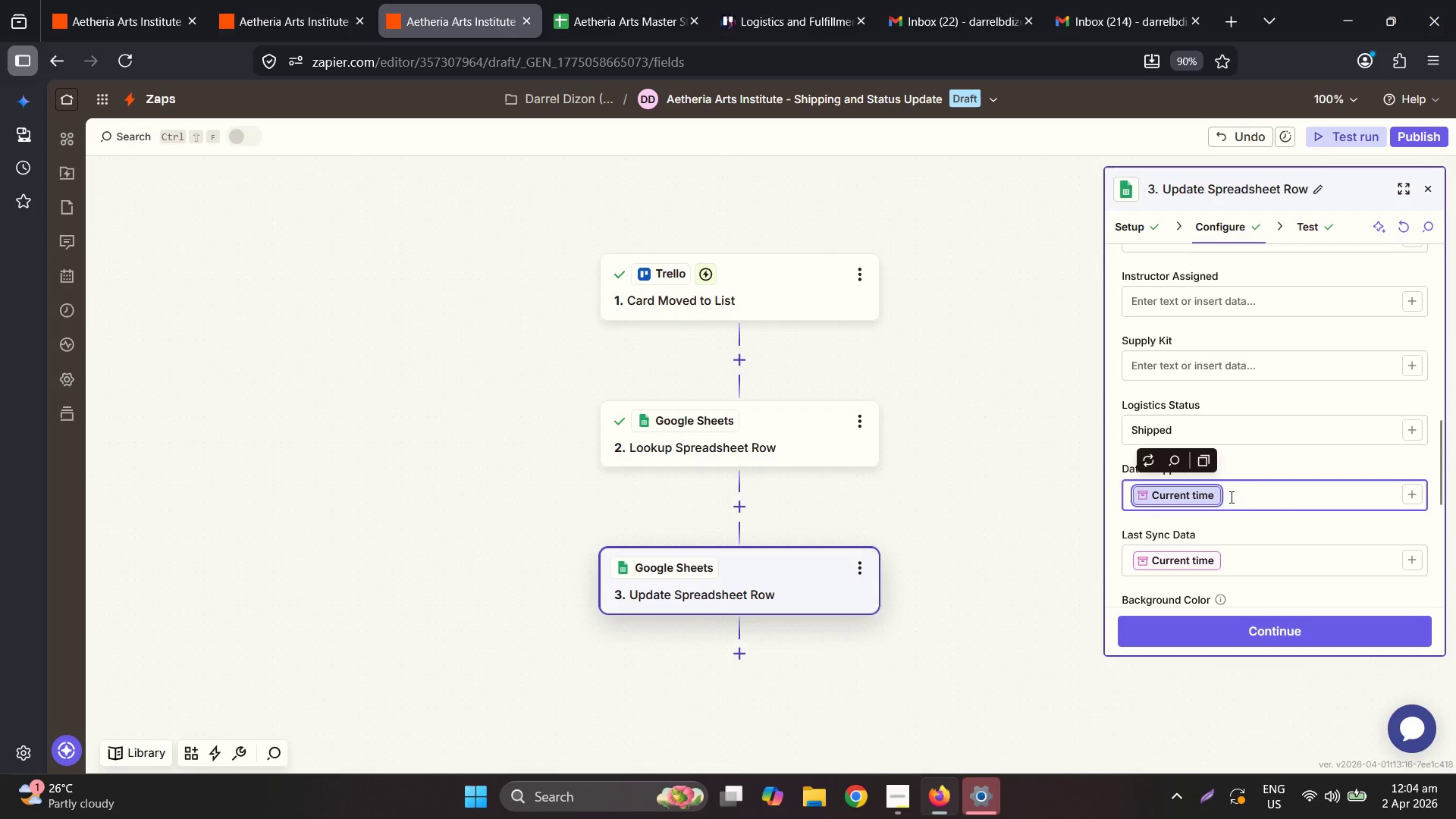 
key(Control+C)
 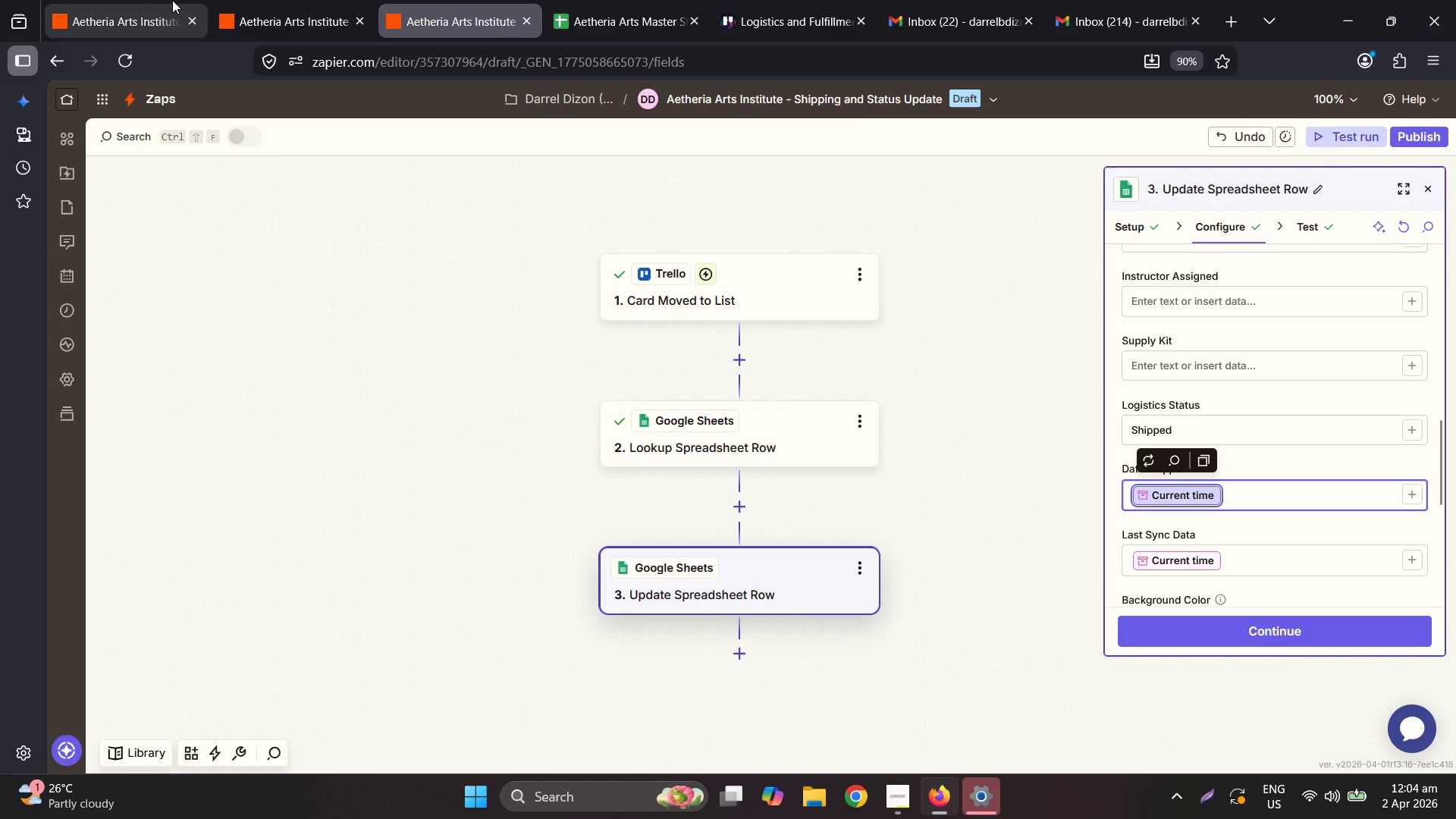 
left_click([144, 0])
 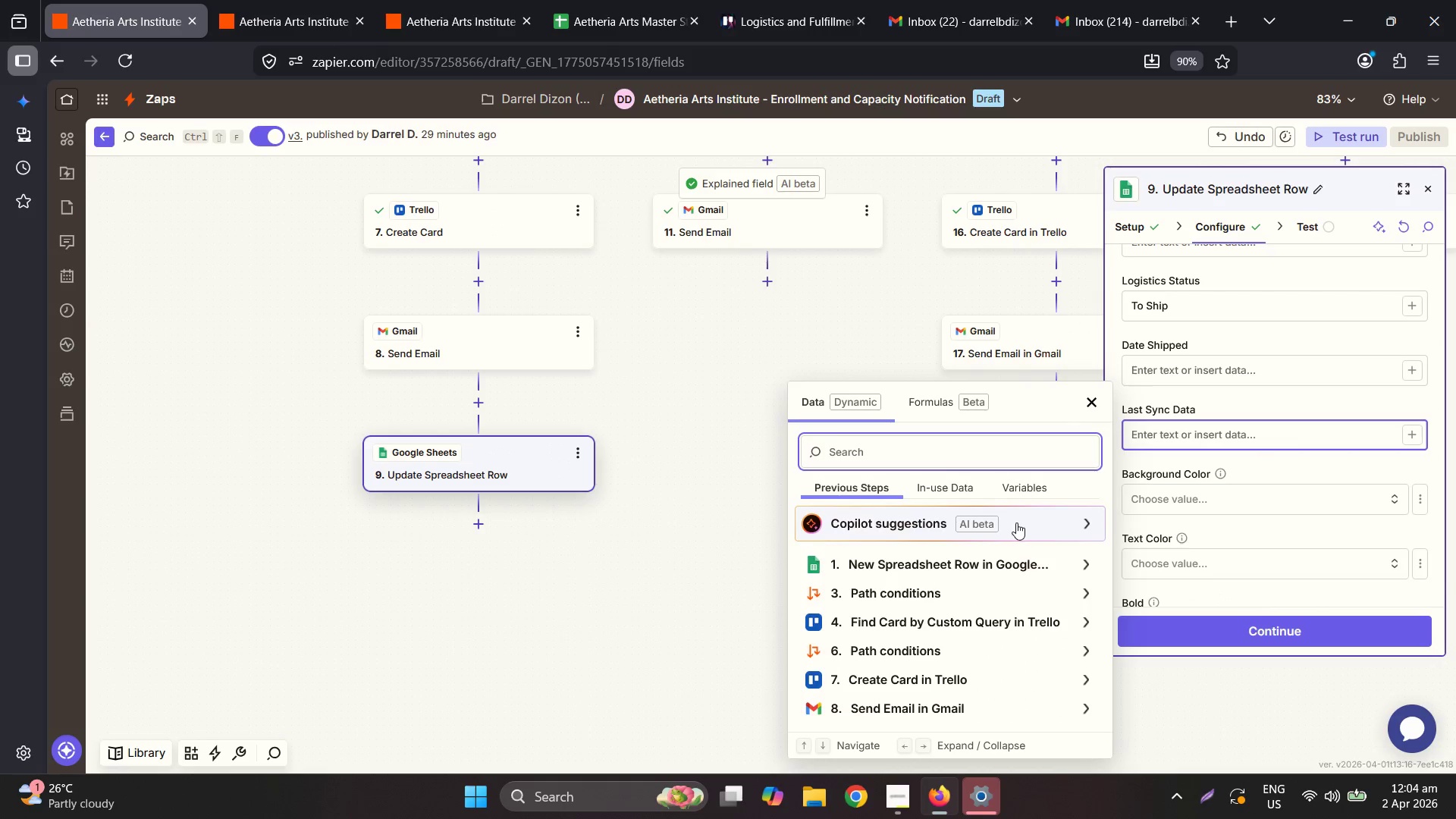 
hold_key(key=ControlLeft, duration=0.31)
 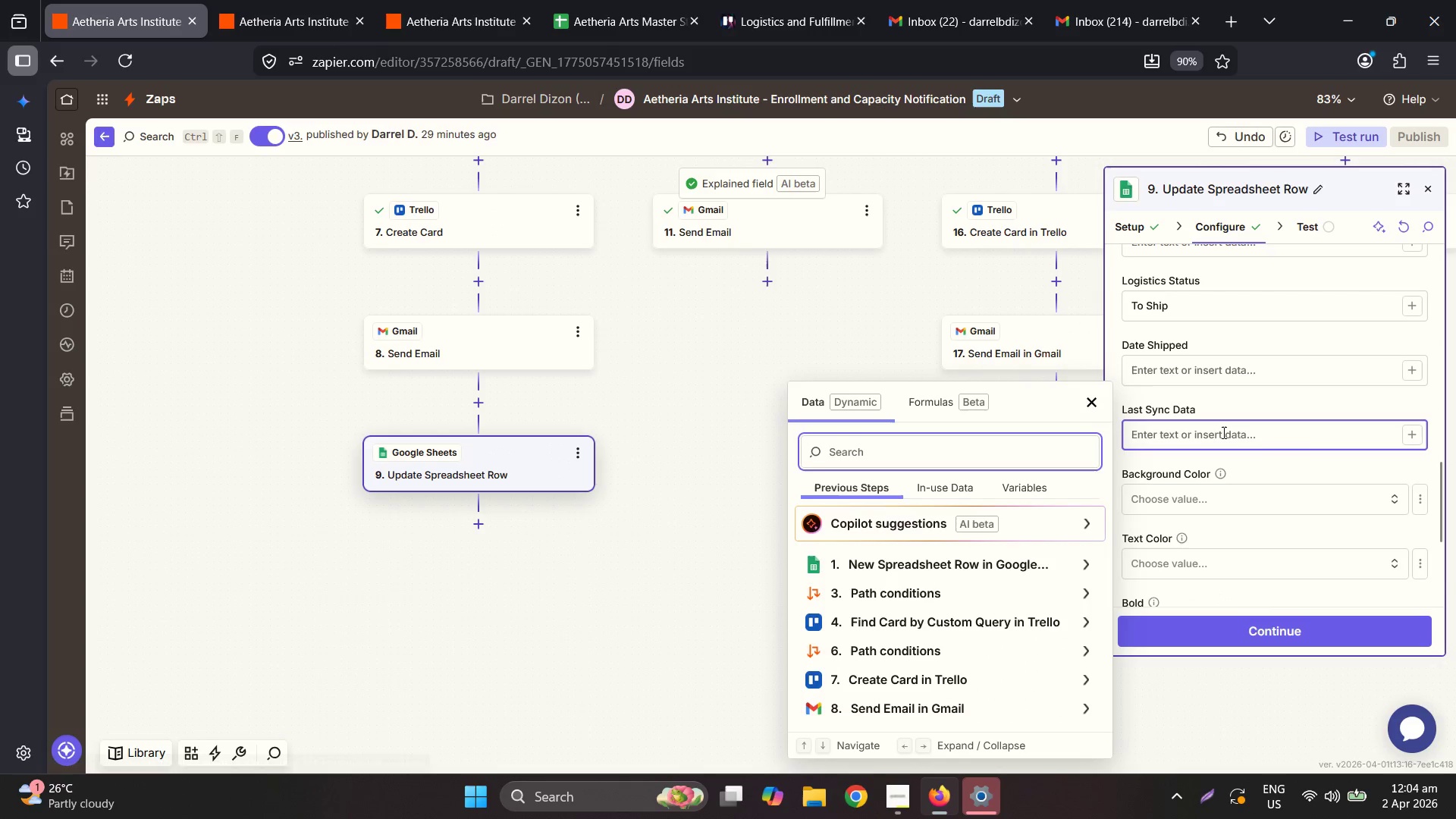 
left_click([1222, 431])
 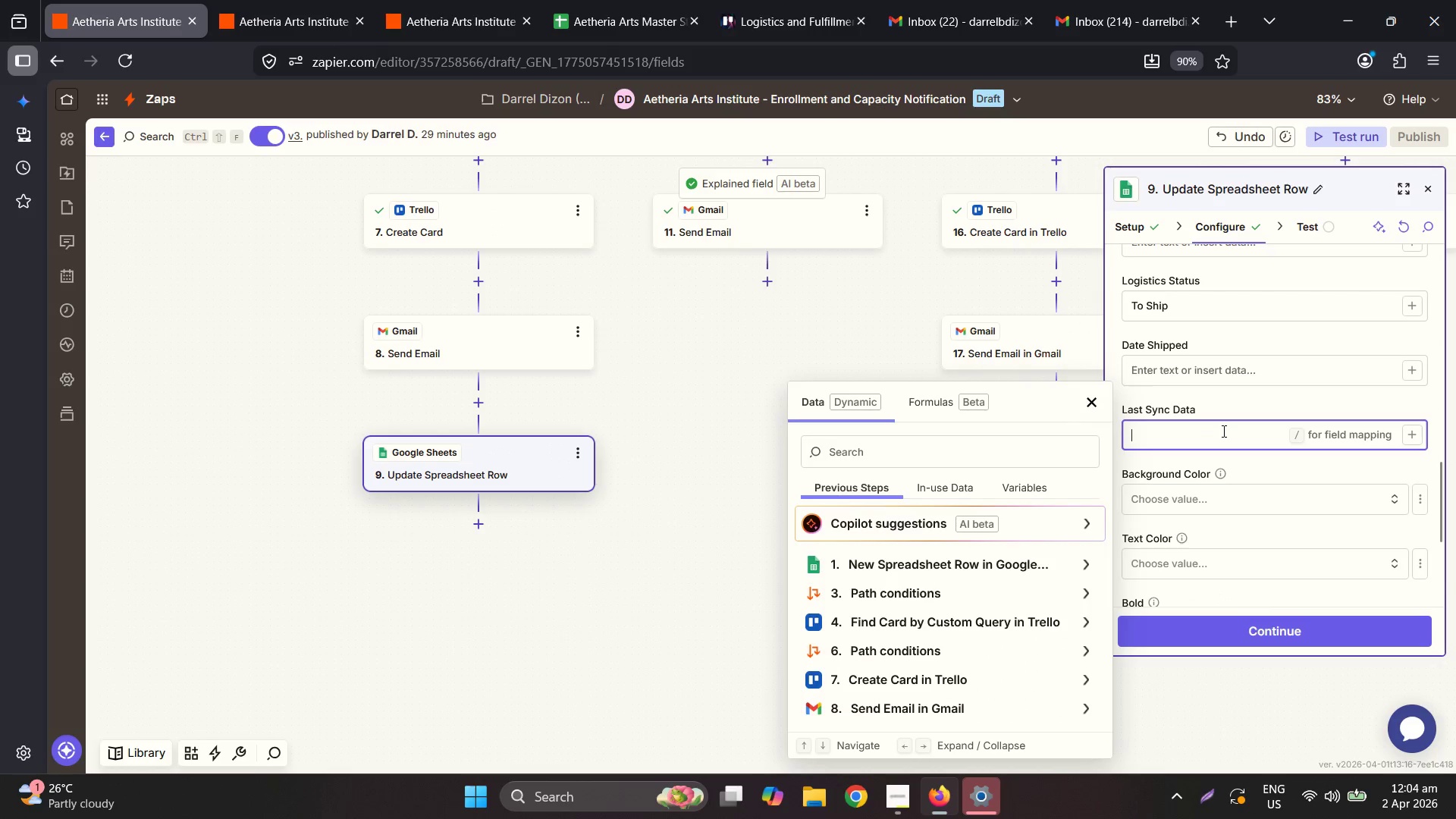 
key(Control+ControlLeft)
 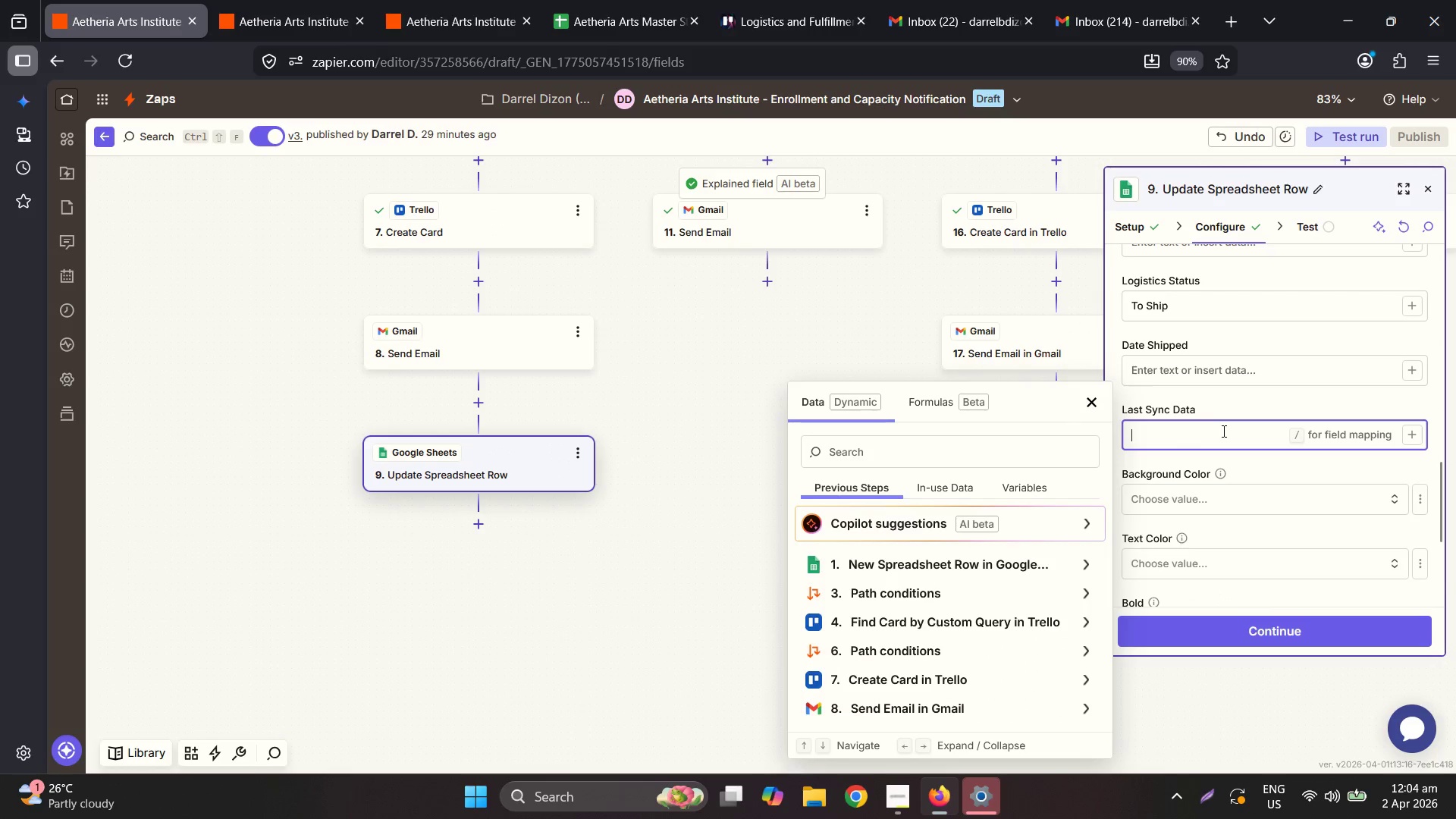 
key(Control+V)
 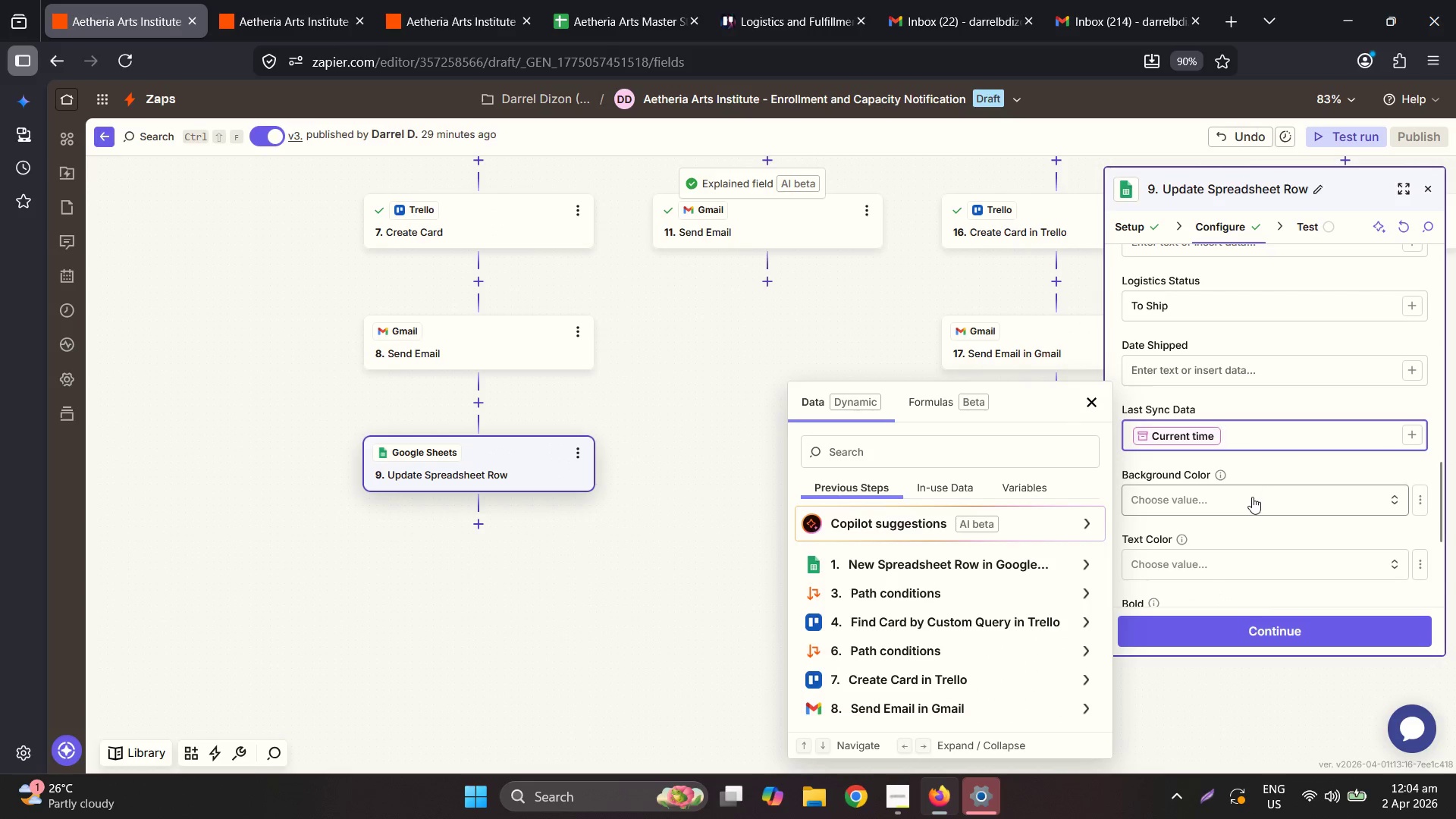 
left_click([1252, 500])
 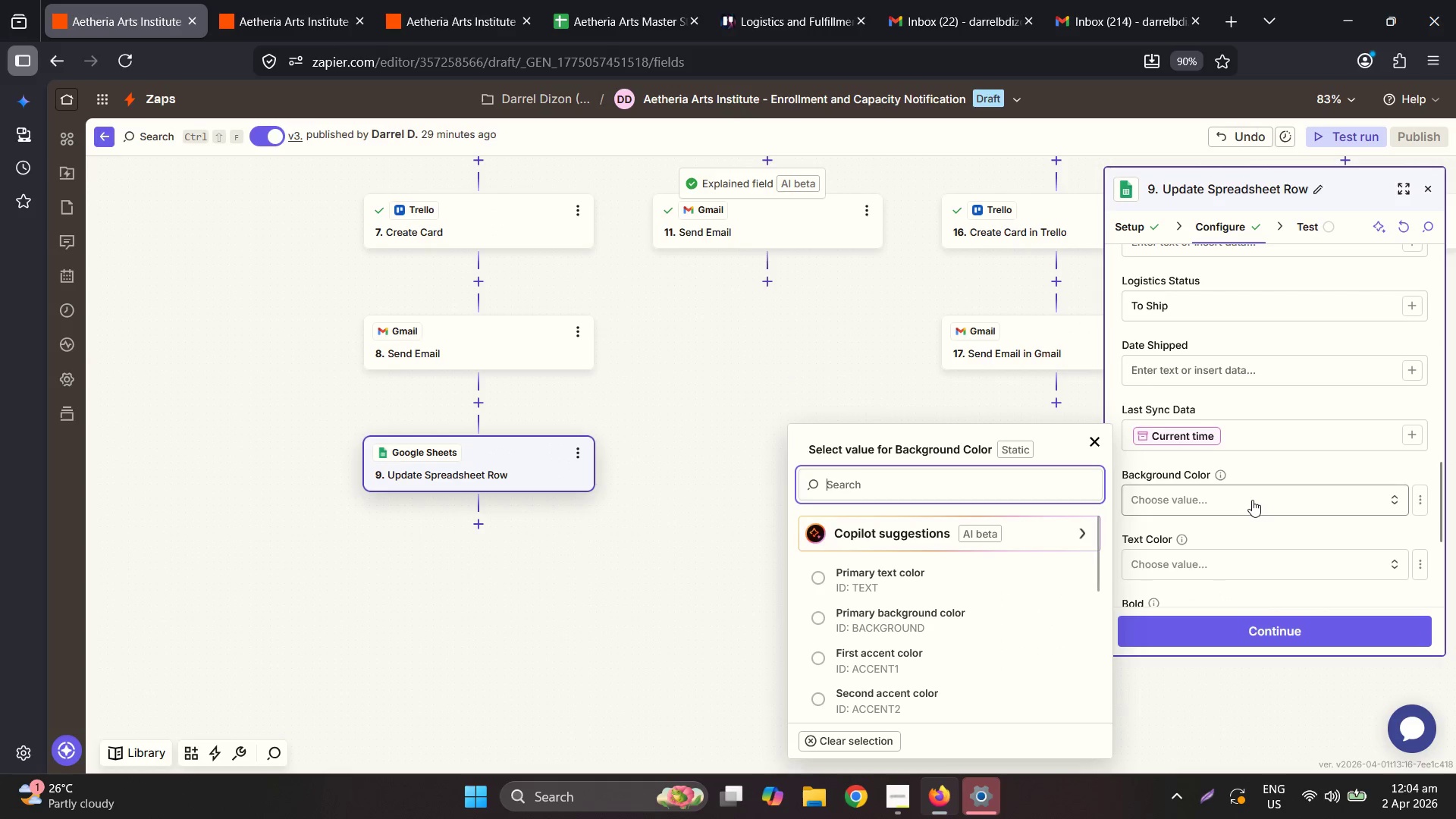 
left_click([1247, 629])
 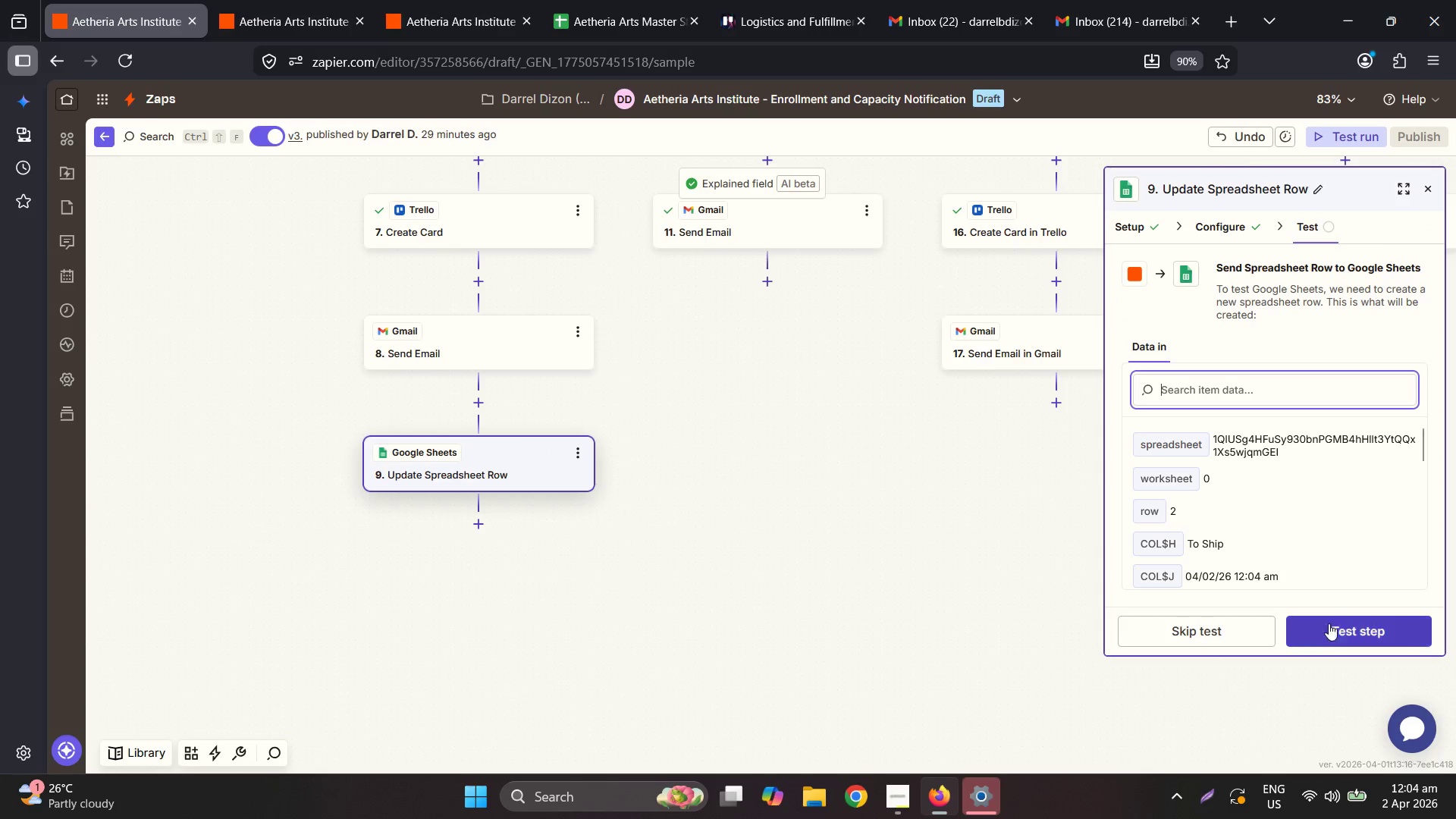 
scroll: coordinate [1252, 500], scroll_direction: down, amount: 3.0
 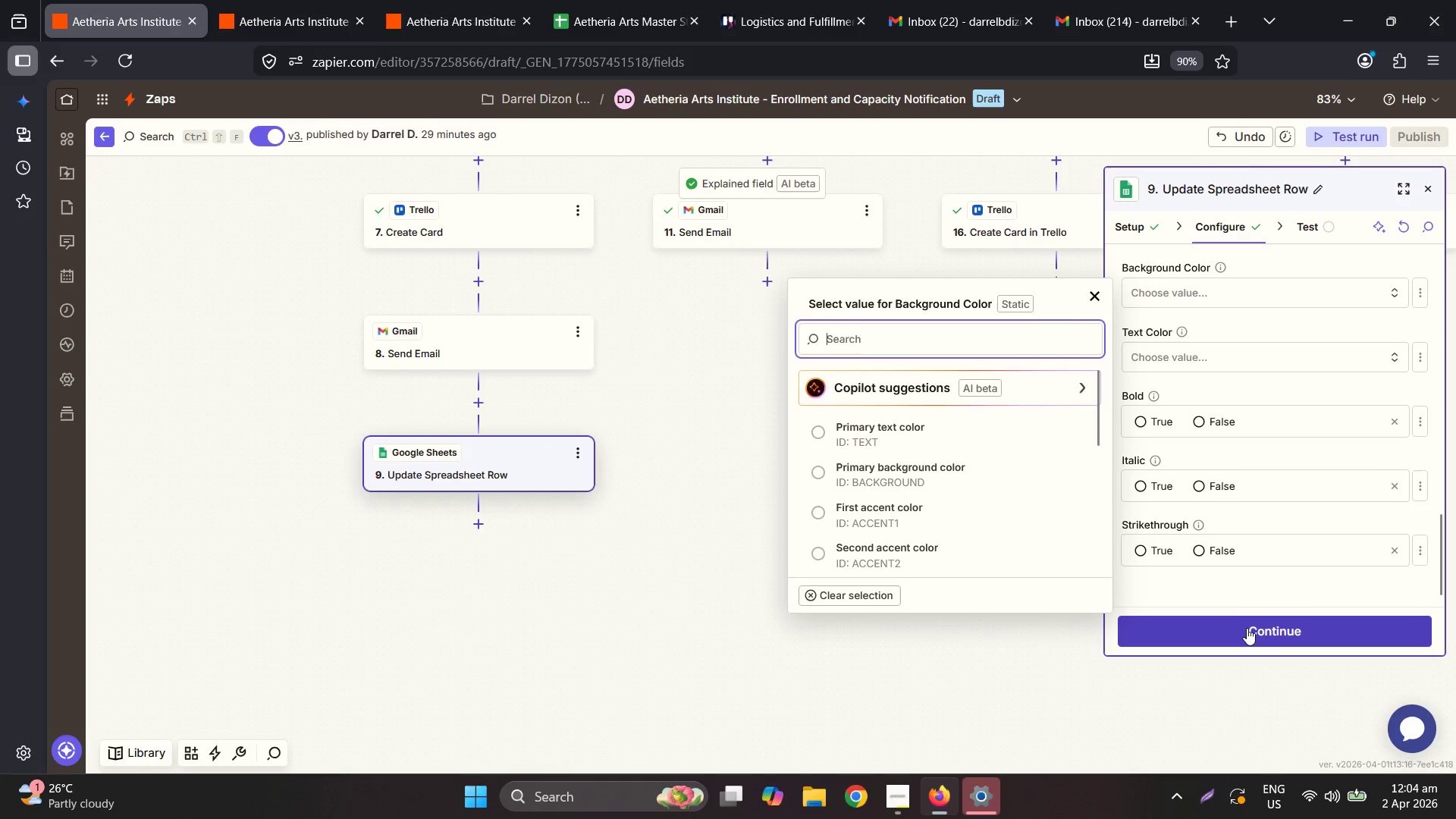 
left_click([1338, 623])
 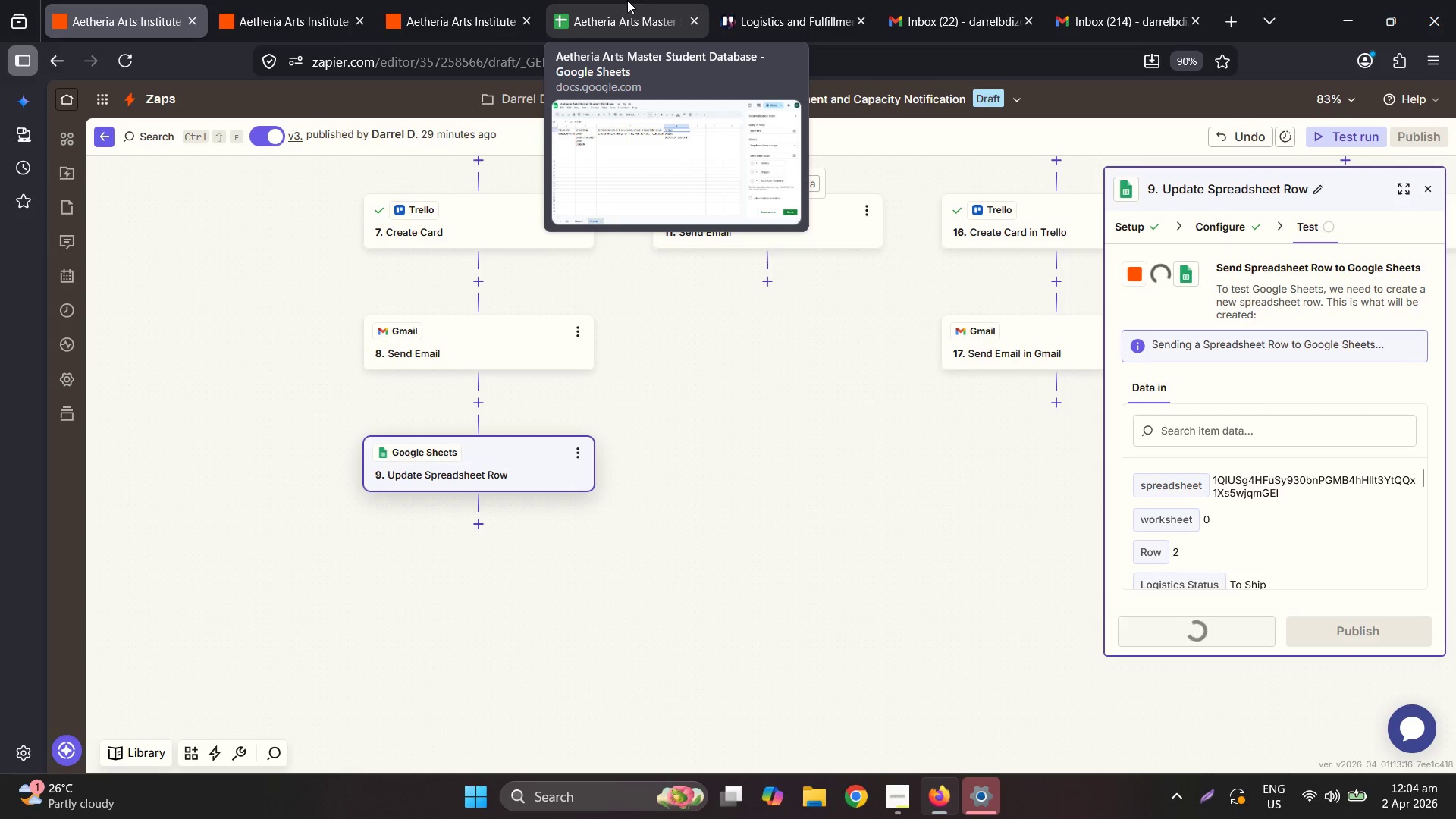 
wait(5.69)
 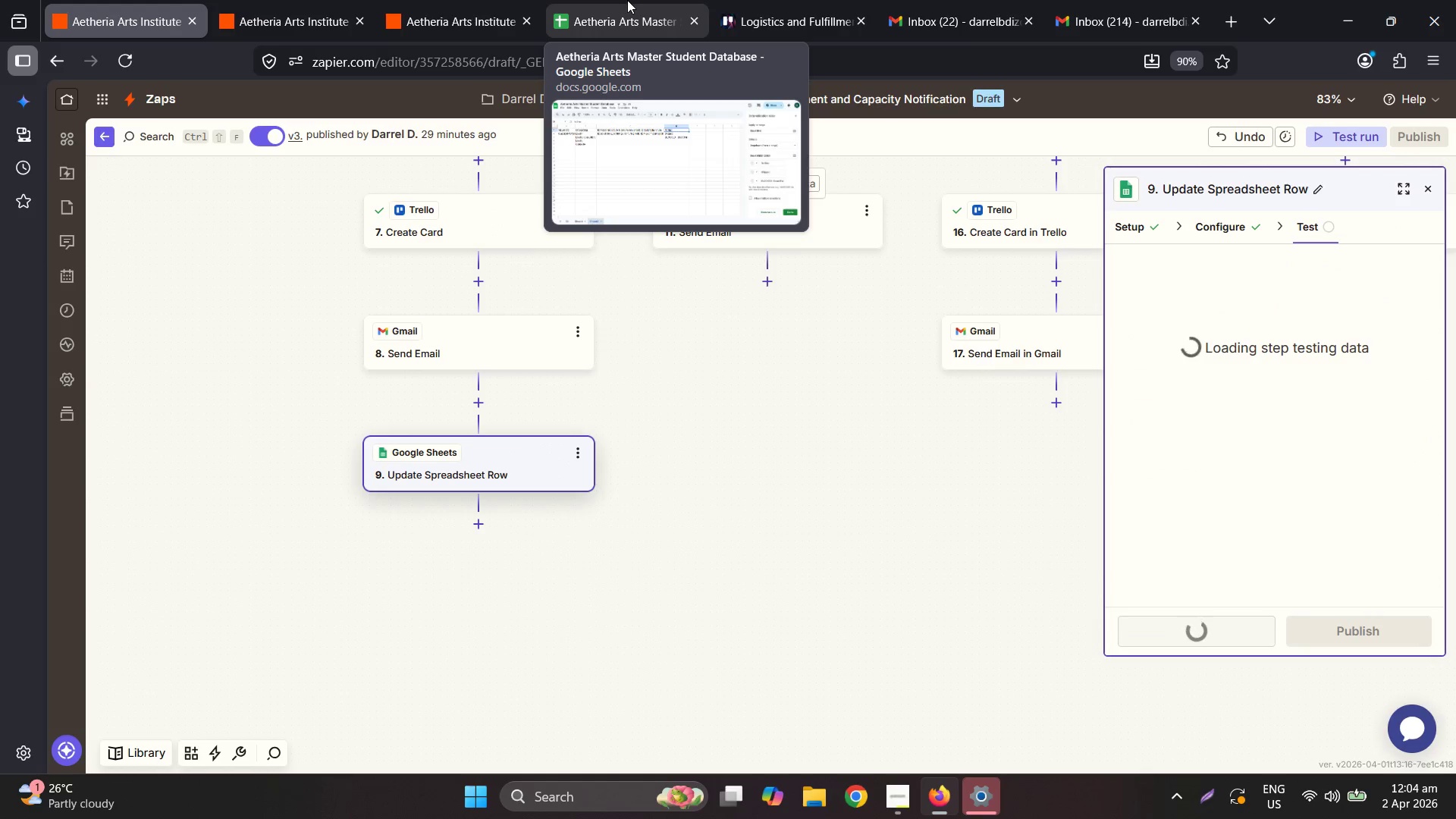 
left_click([627, 0])
 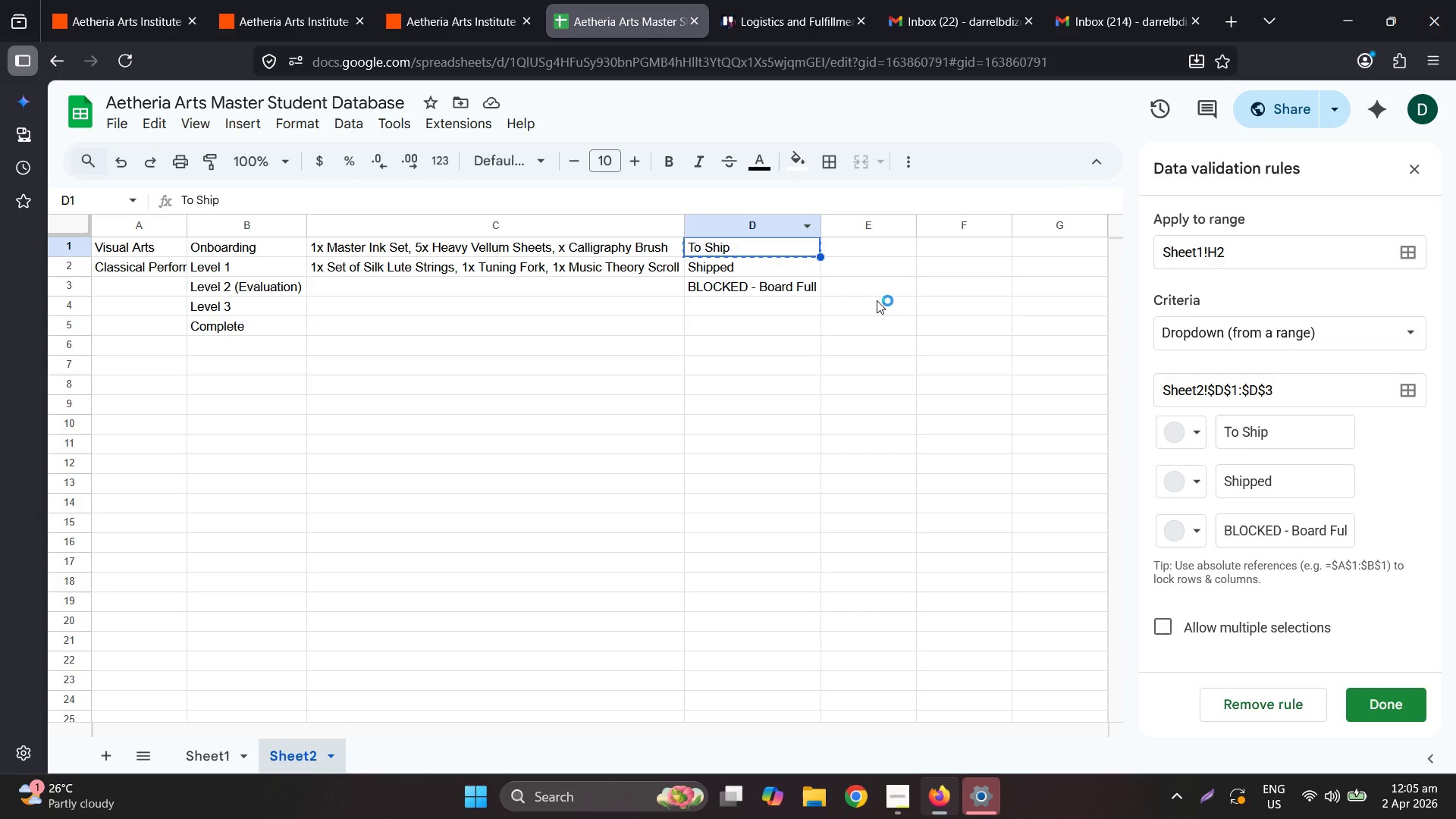 
left_click([877, 300])
 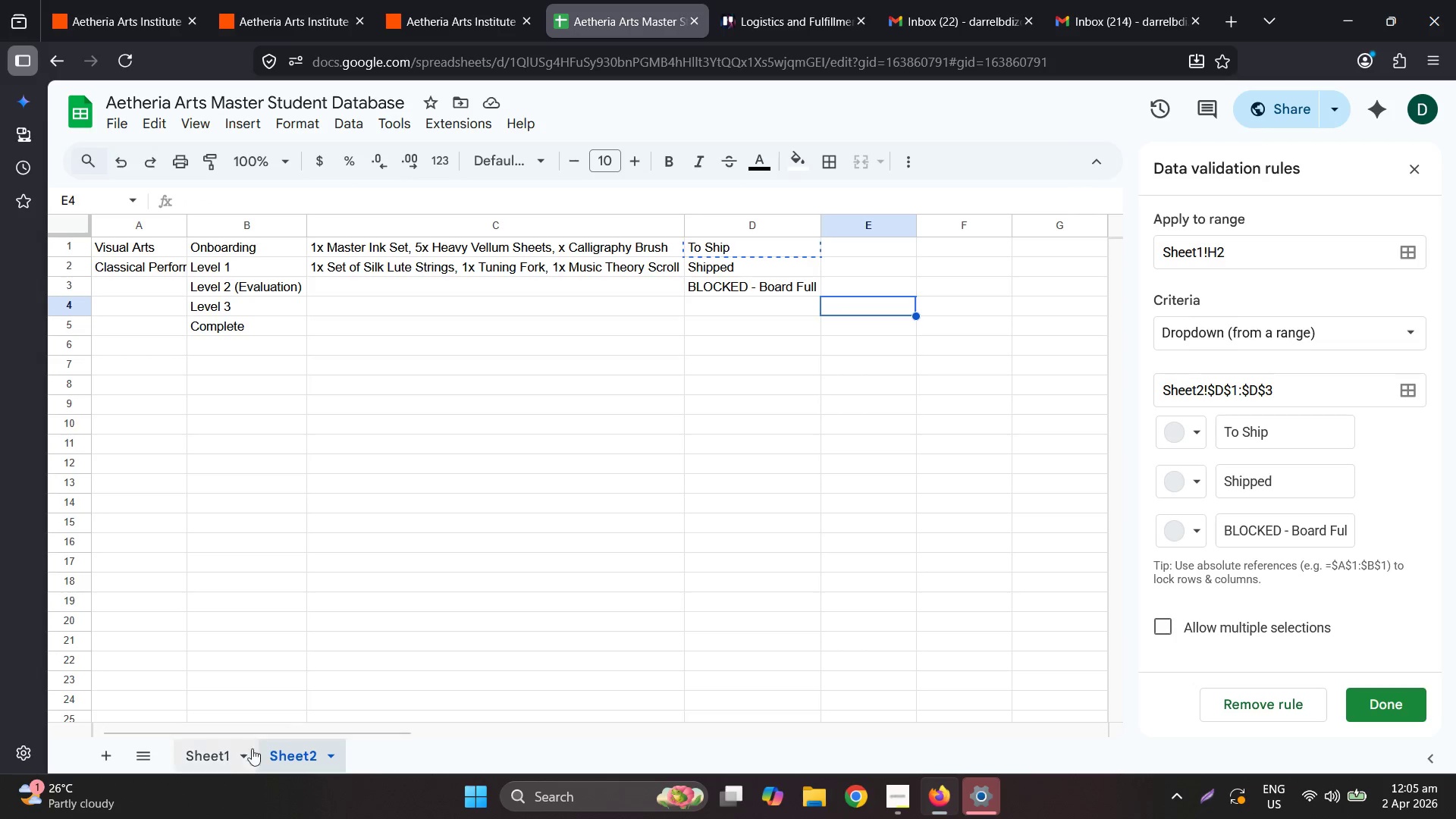 
left_click([220, 761])
 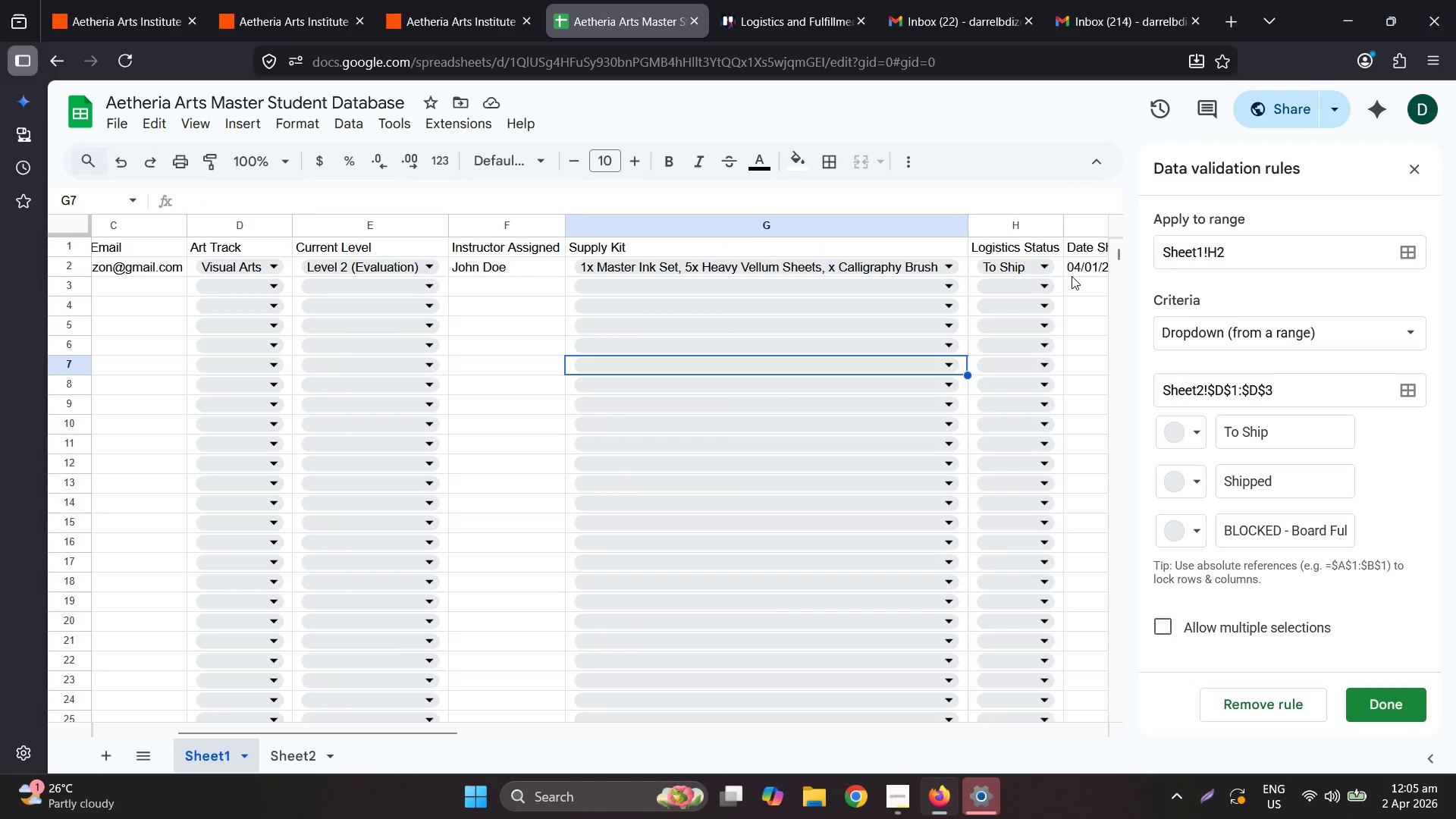 
left_click_drag(start_coordinate=[1083, 268], to_coordinate=[798, 266])
 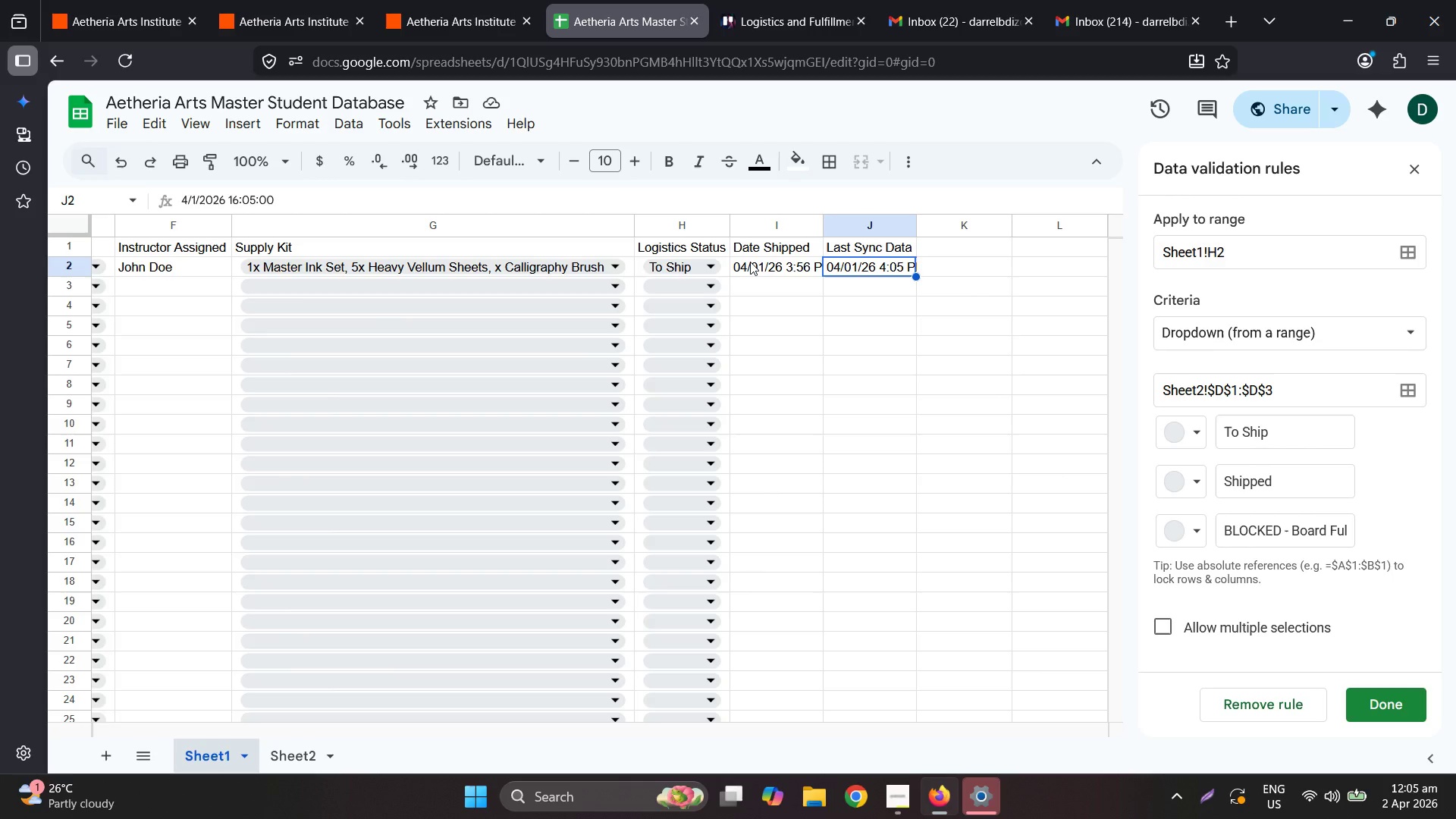 
wait(45.39)
 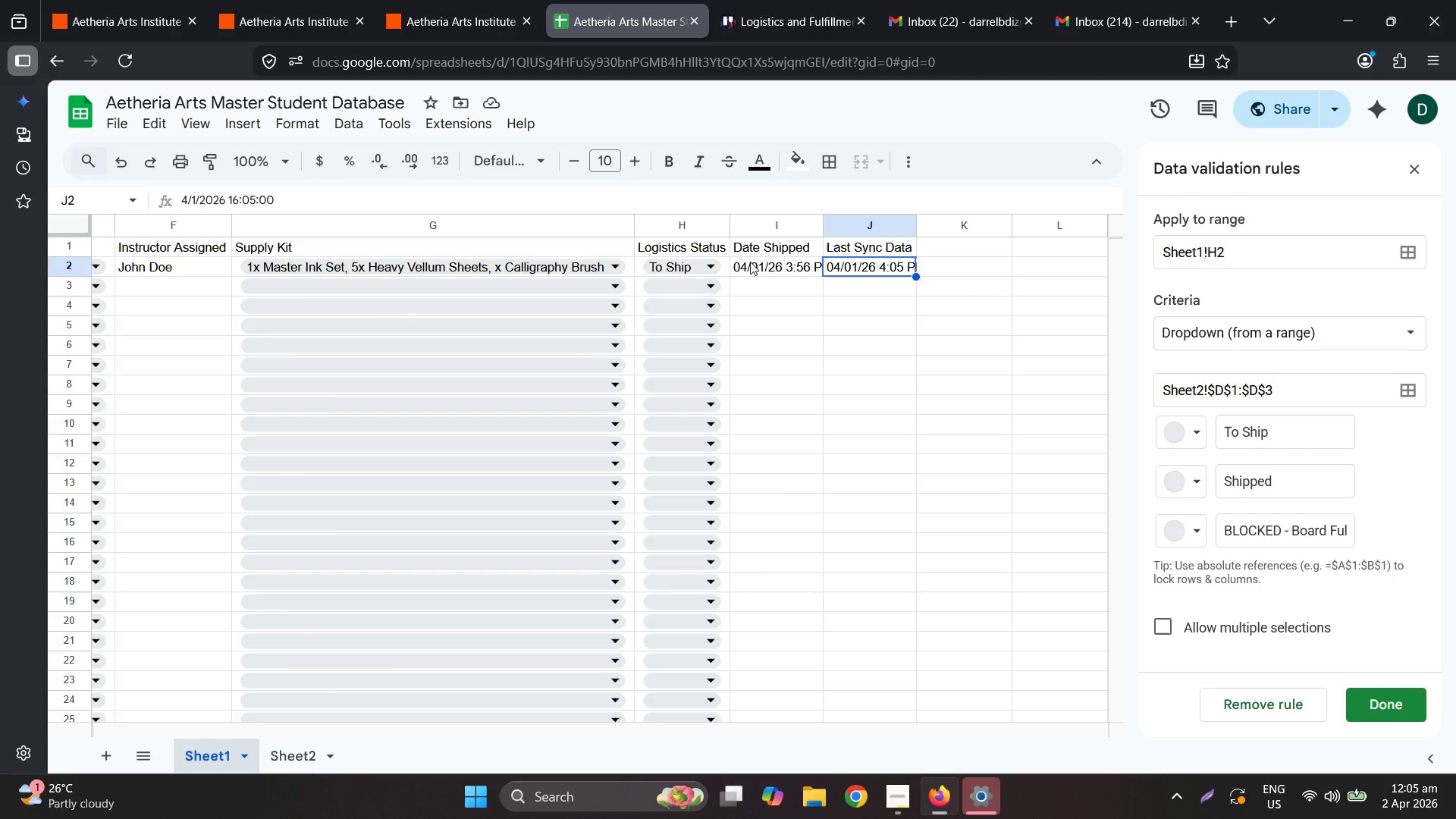 
left_click([855, 285])
 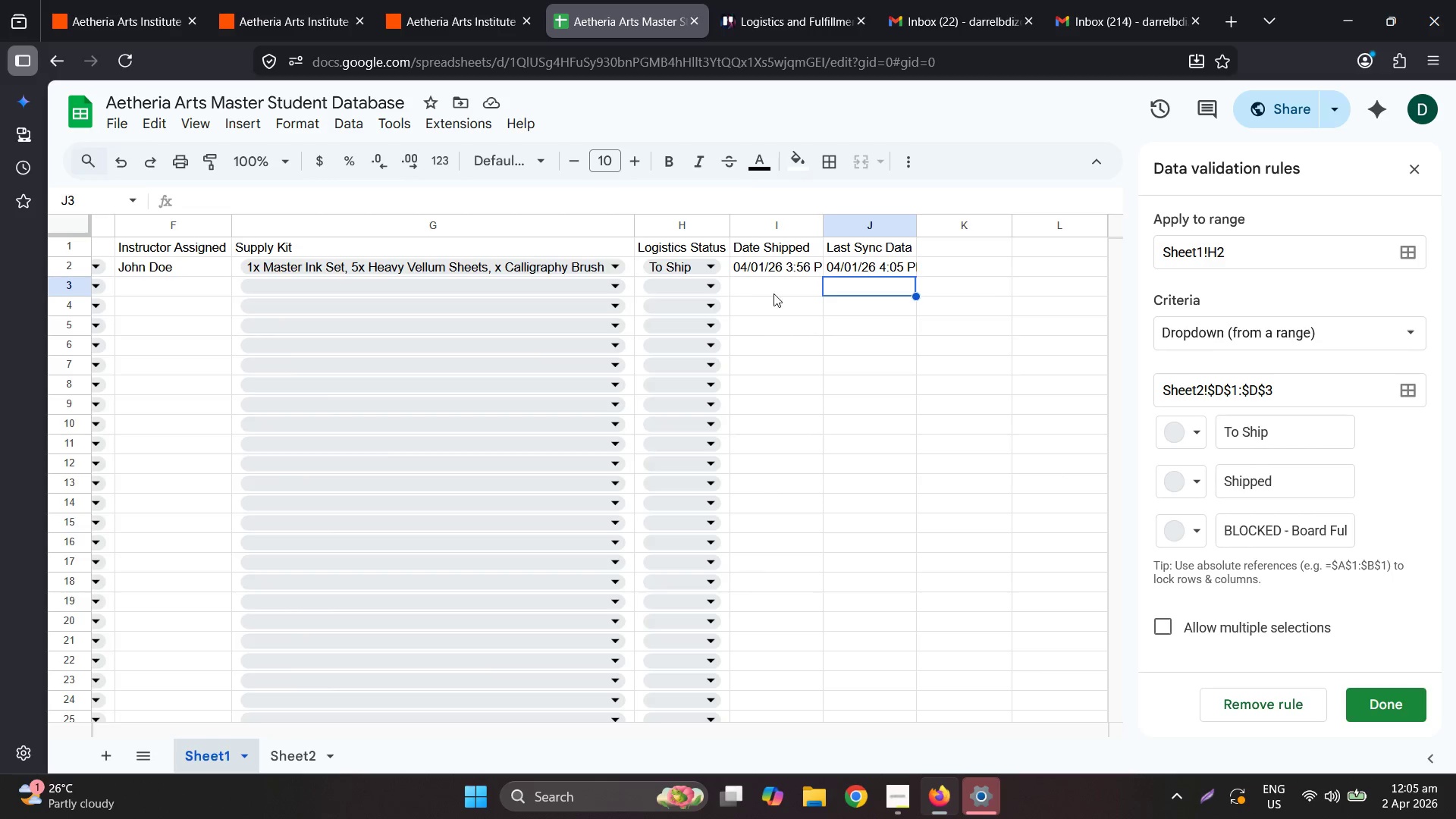 
left_click_drag(start_coordinate=[873, 260], to_coordinate=[0, 252])
 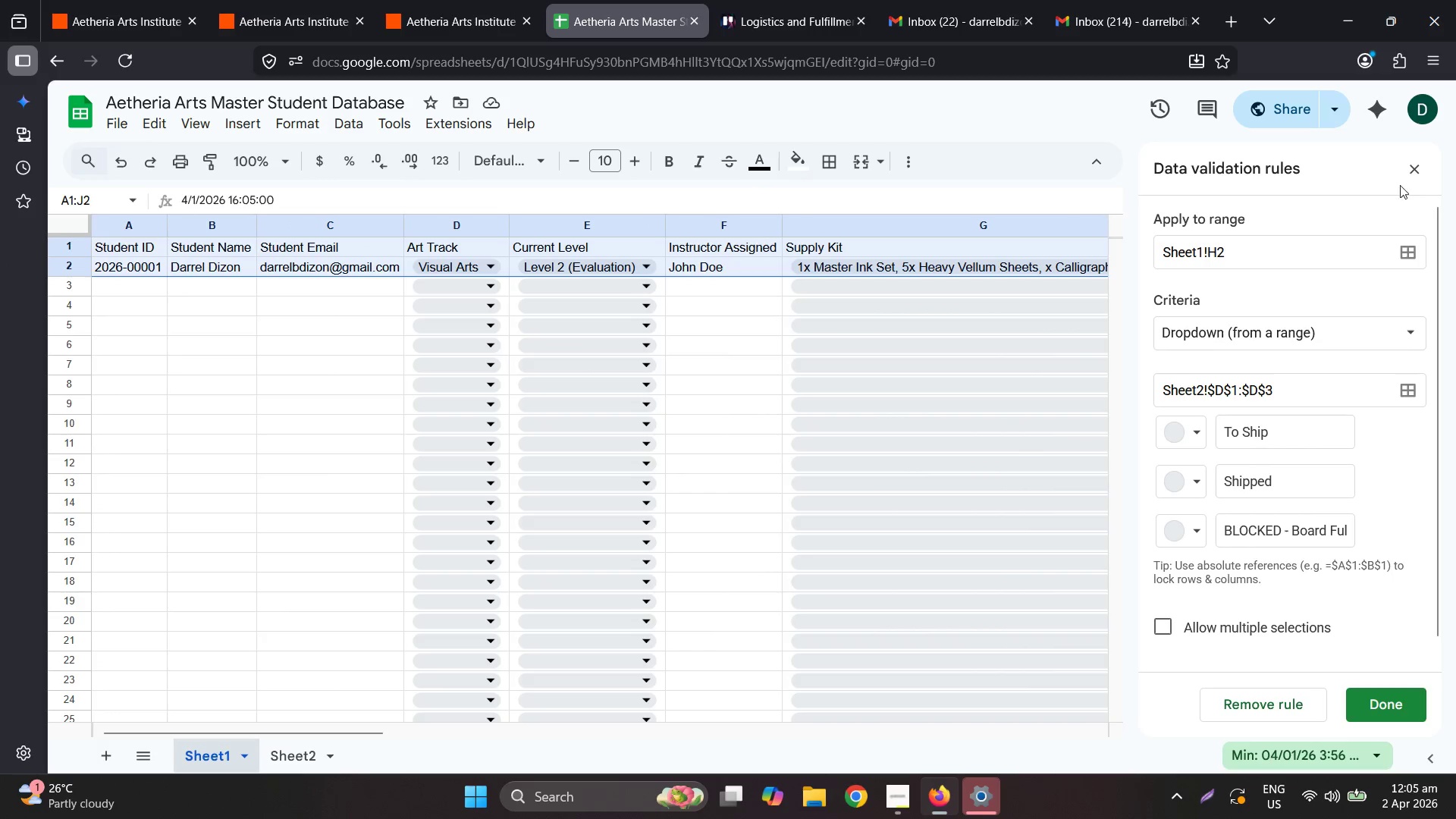 
left_click([1414, 171])
 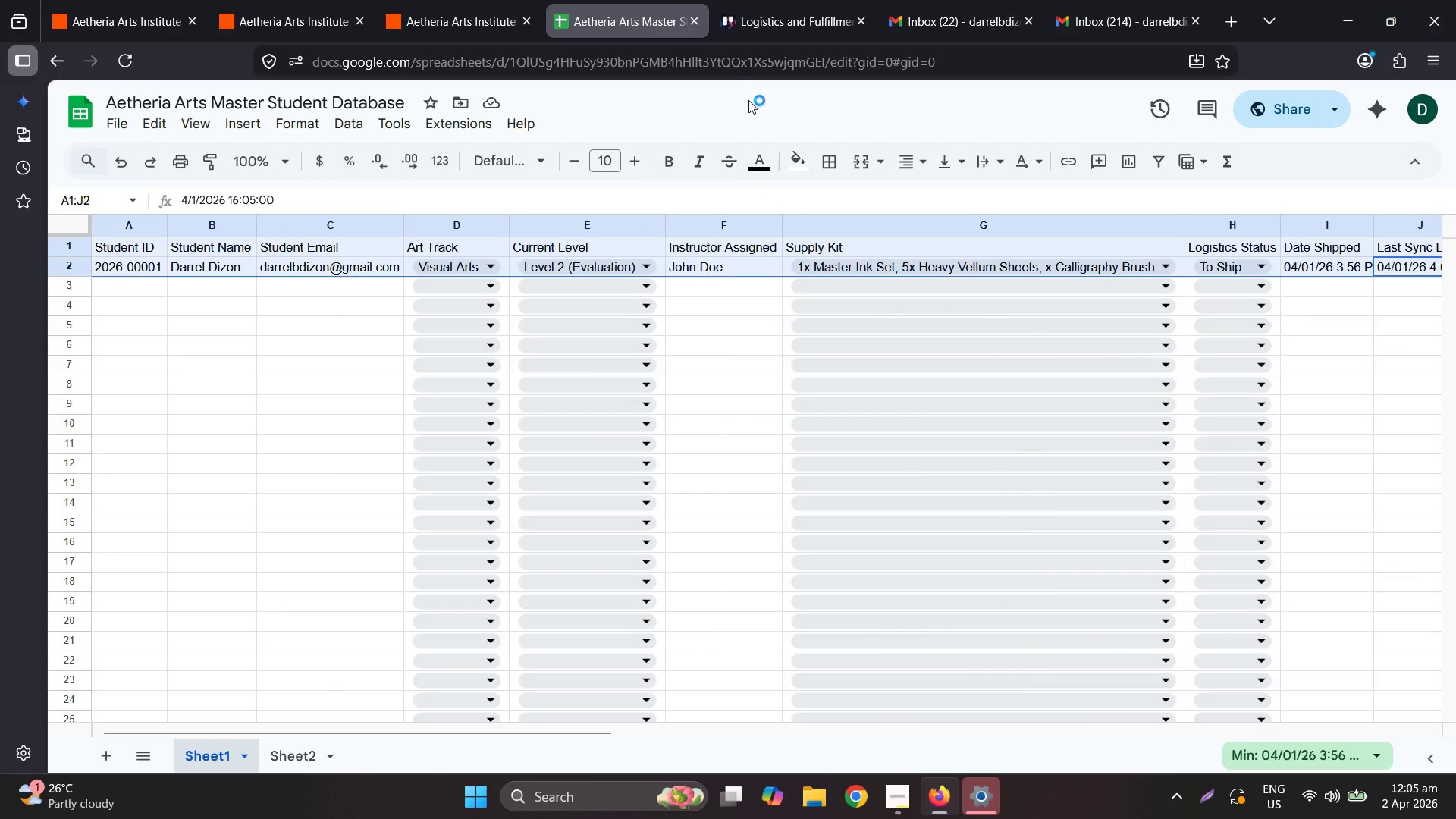 
left_click([752, 0])
 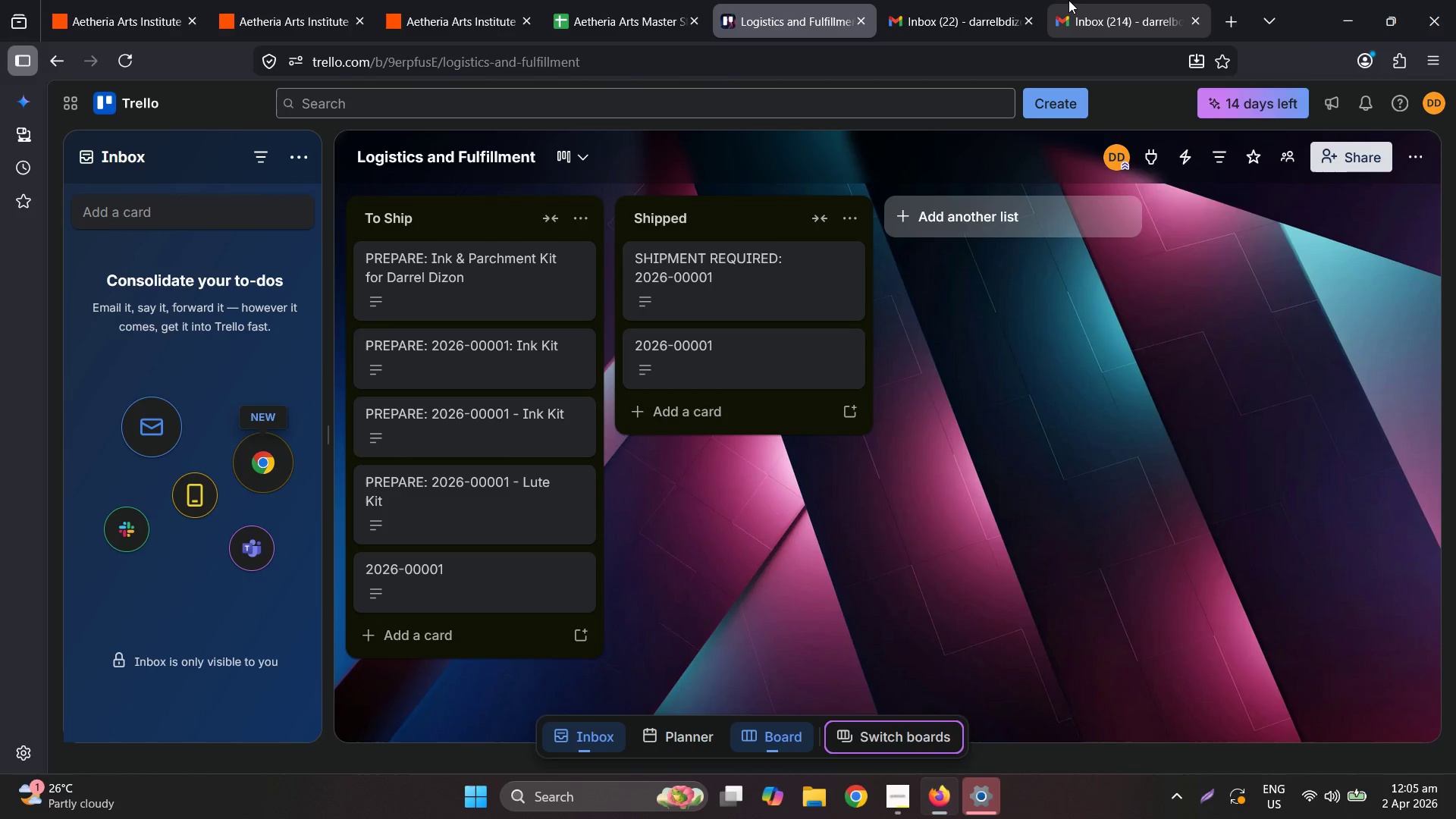 
left_click([1068, 0])
 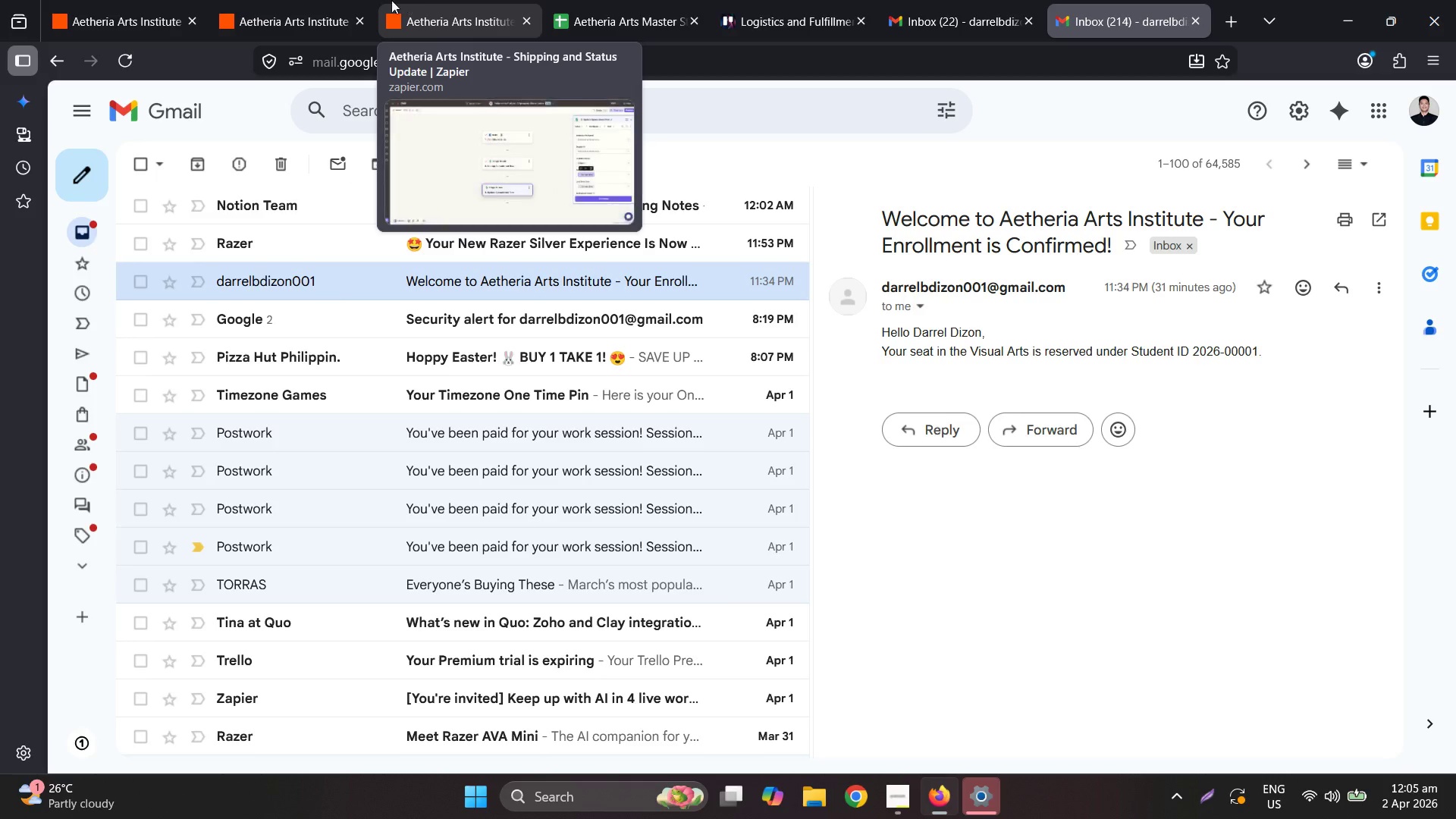 
left_click([359, 0])
 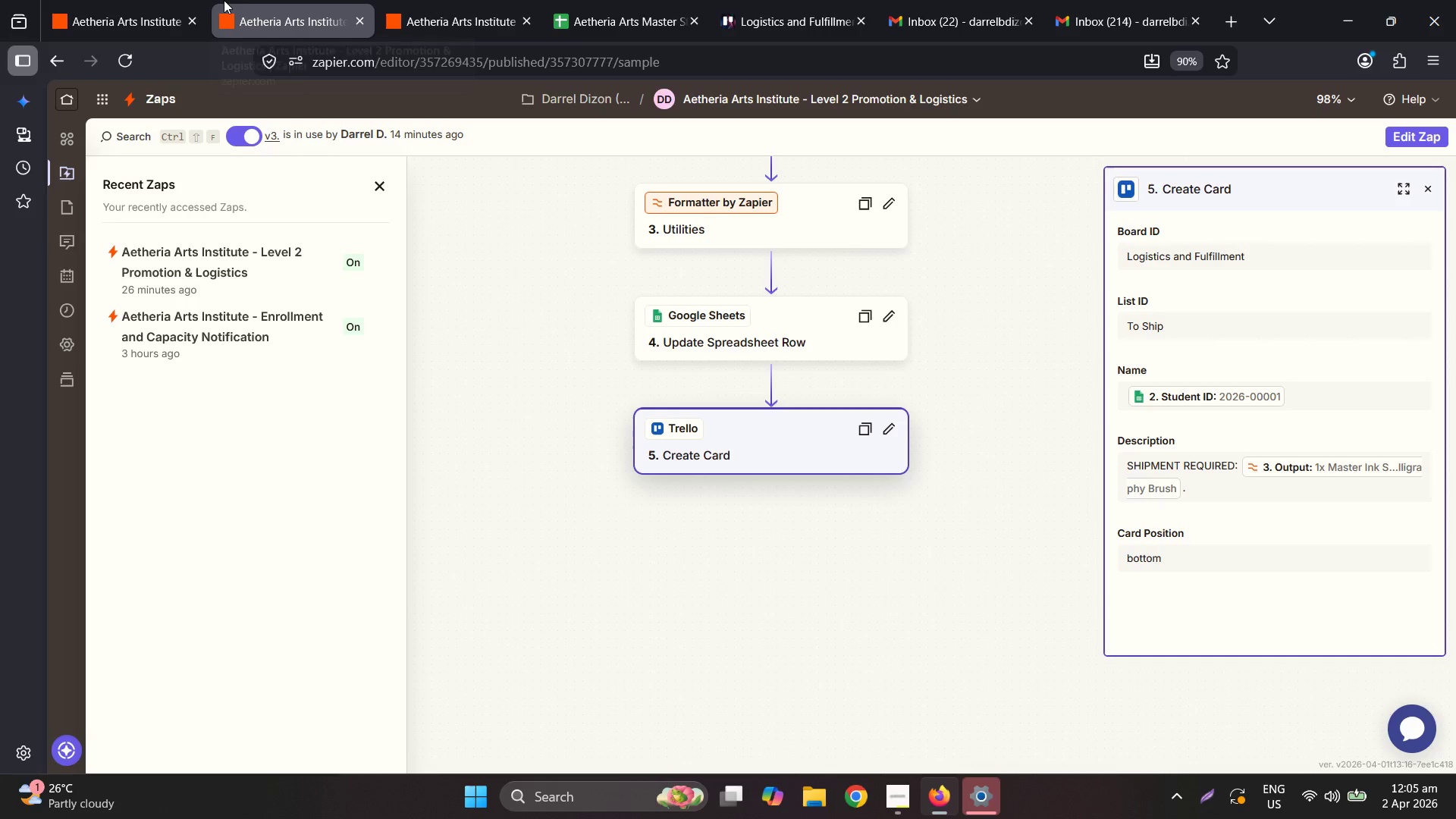 
double_click([200, 0])
 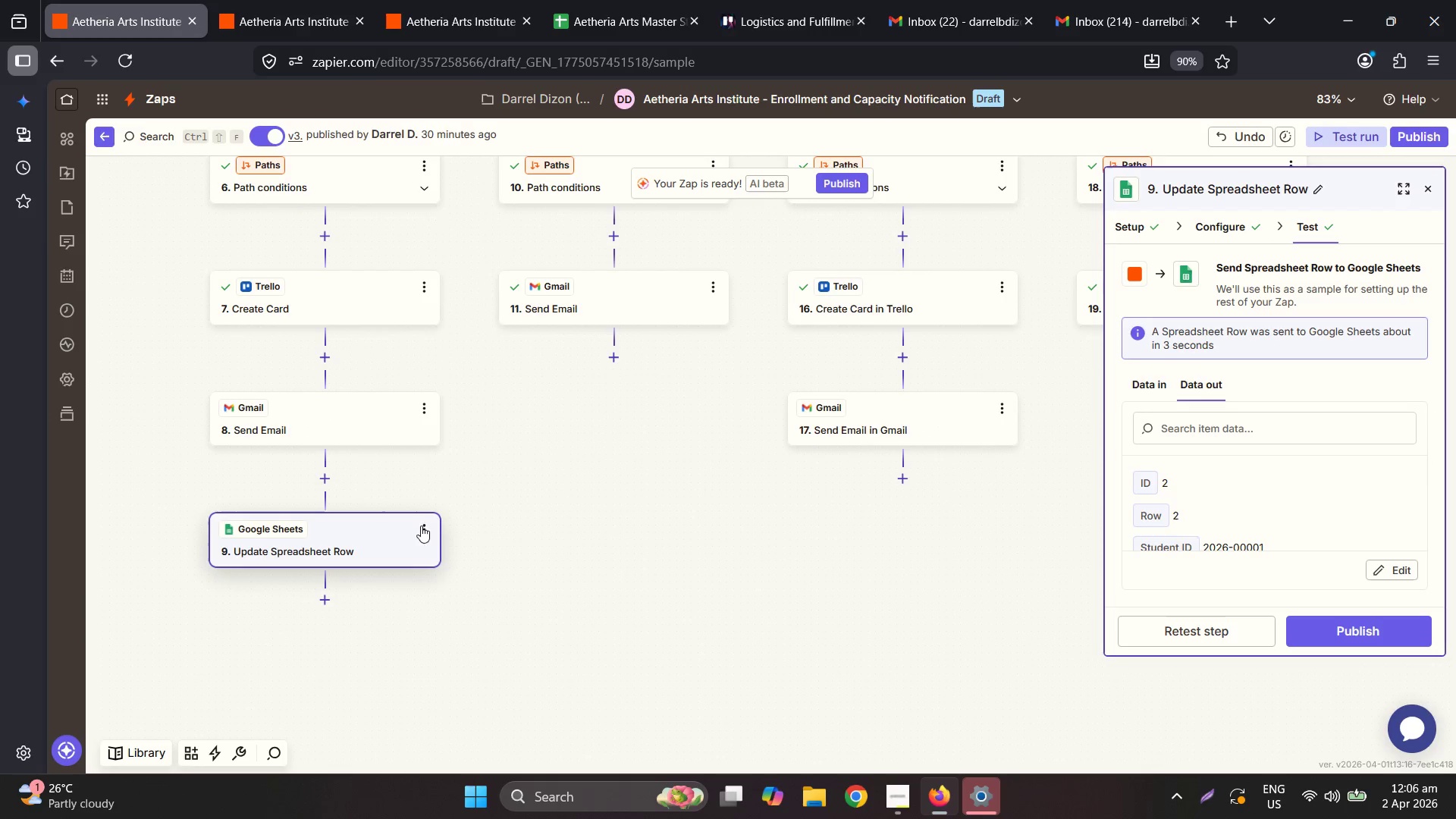 
left_click([428, 529])
 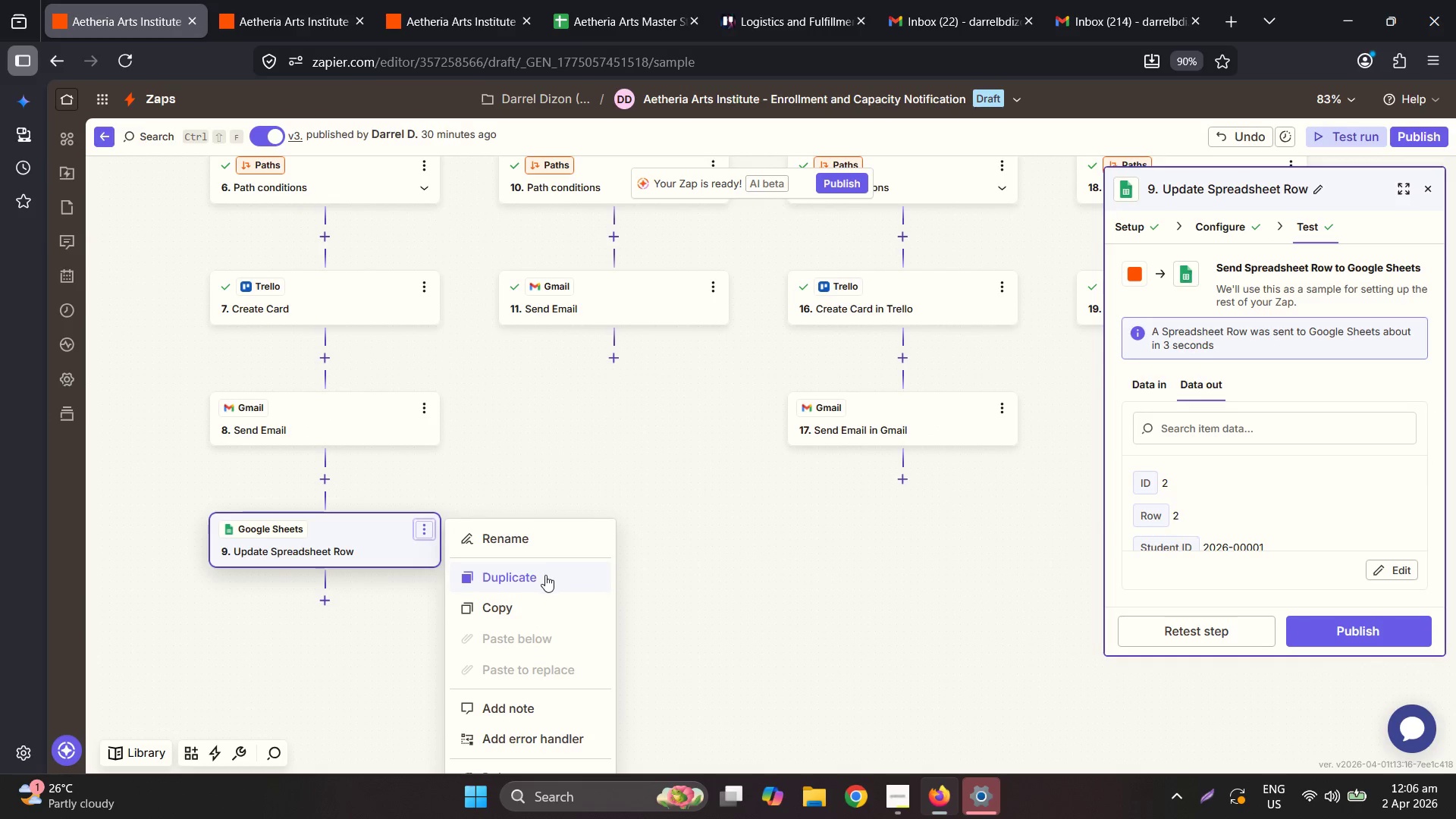 
left_click([545, 575])
 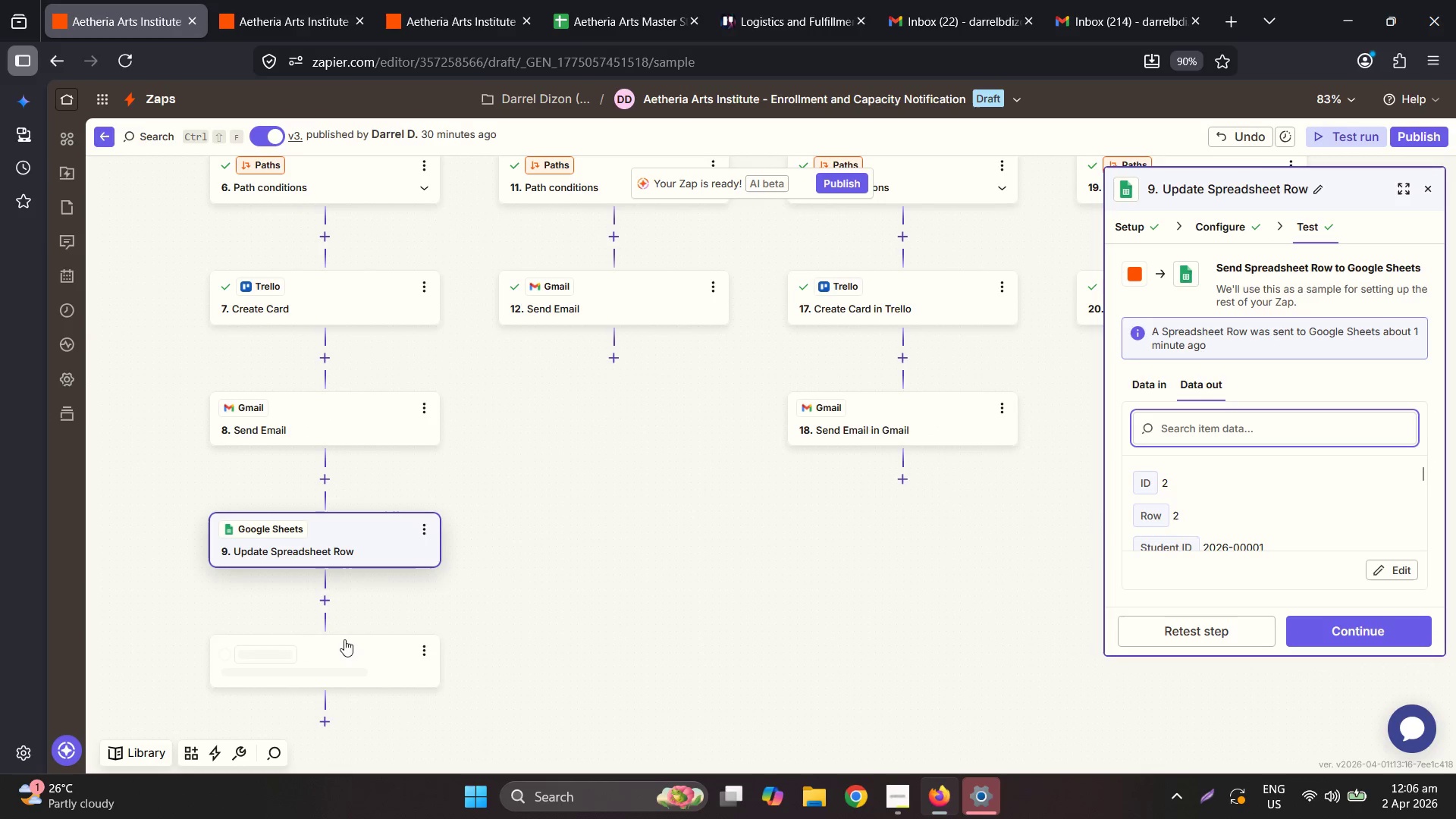 
left_click_drag(start_coordinate=[326, 663], to_coordinate=[893, 482])
 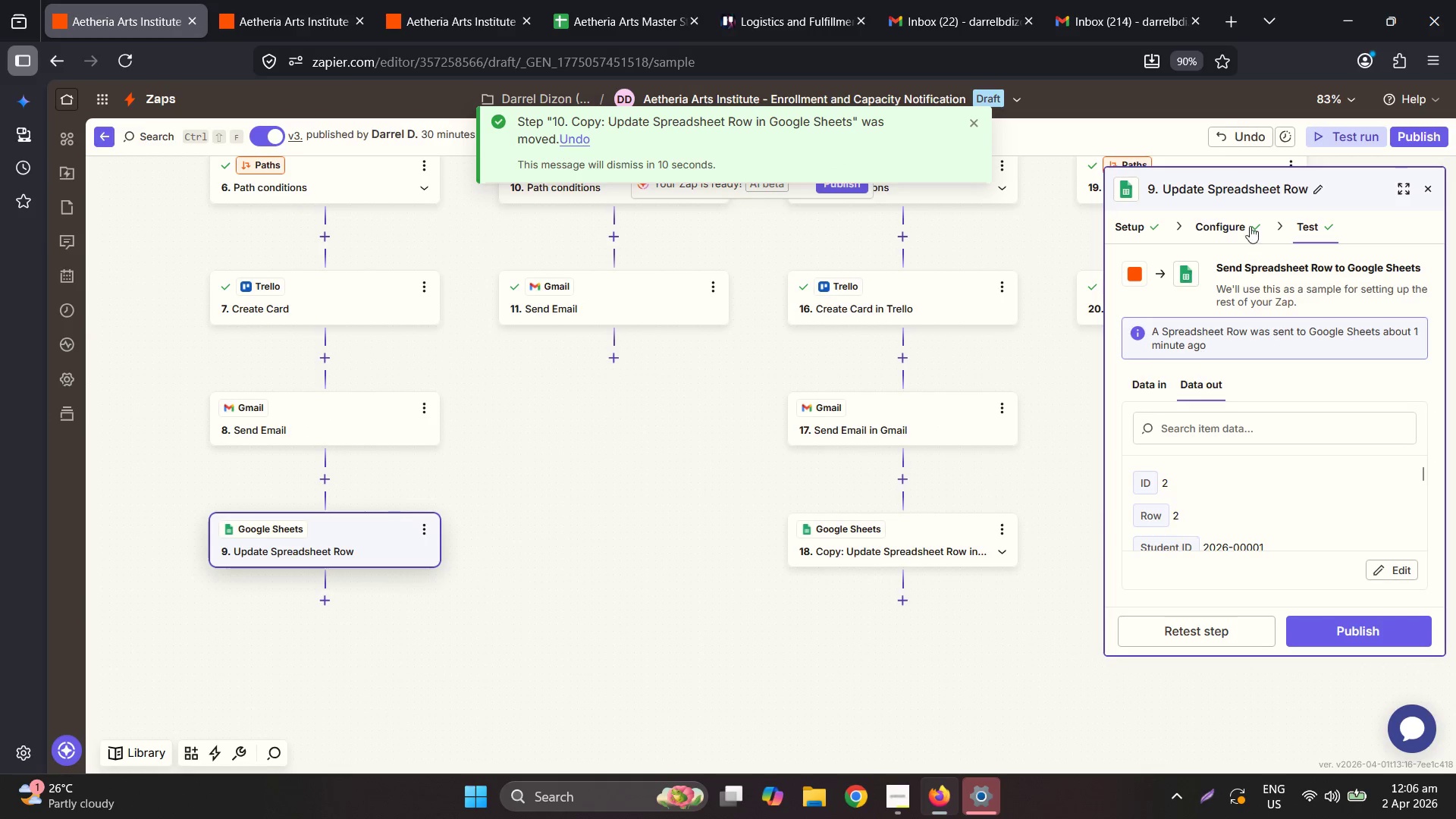 
left_click([1213, 184])
 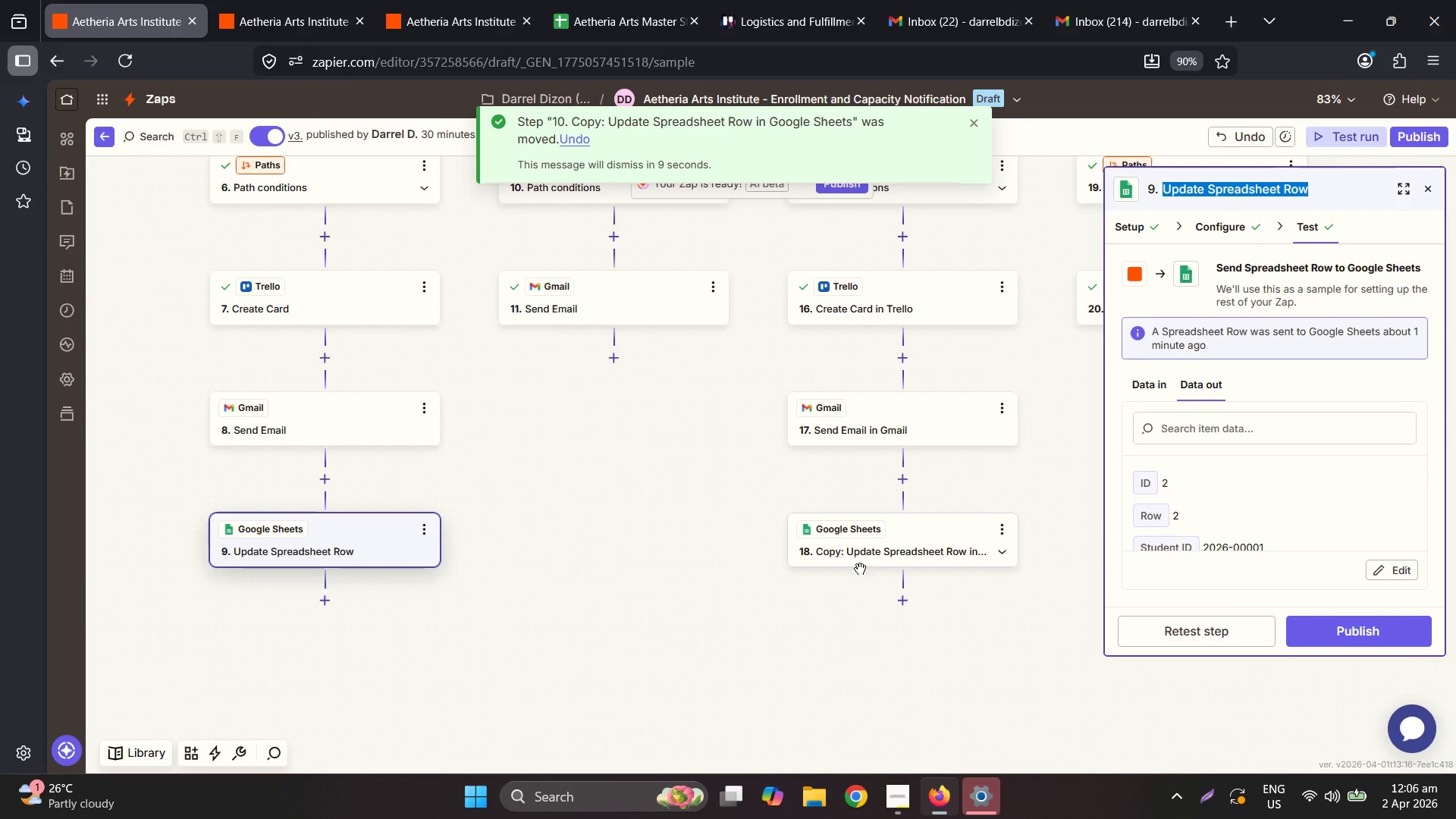 
double_click([871, 544])
 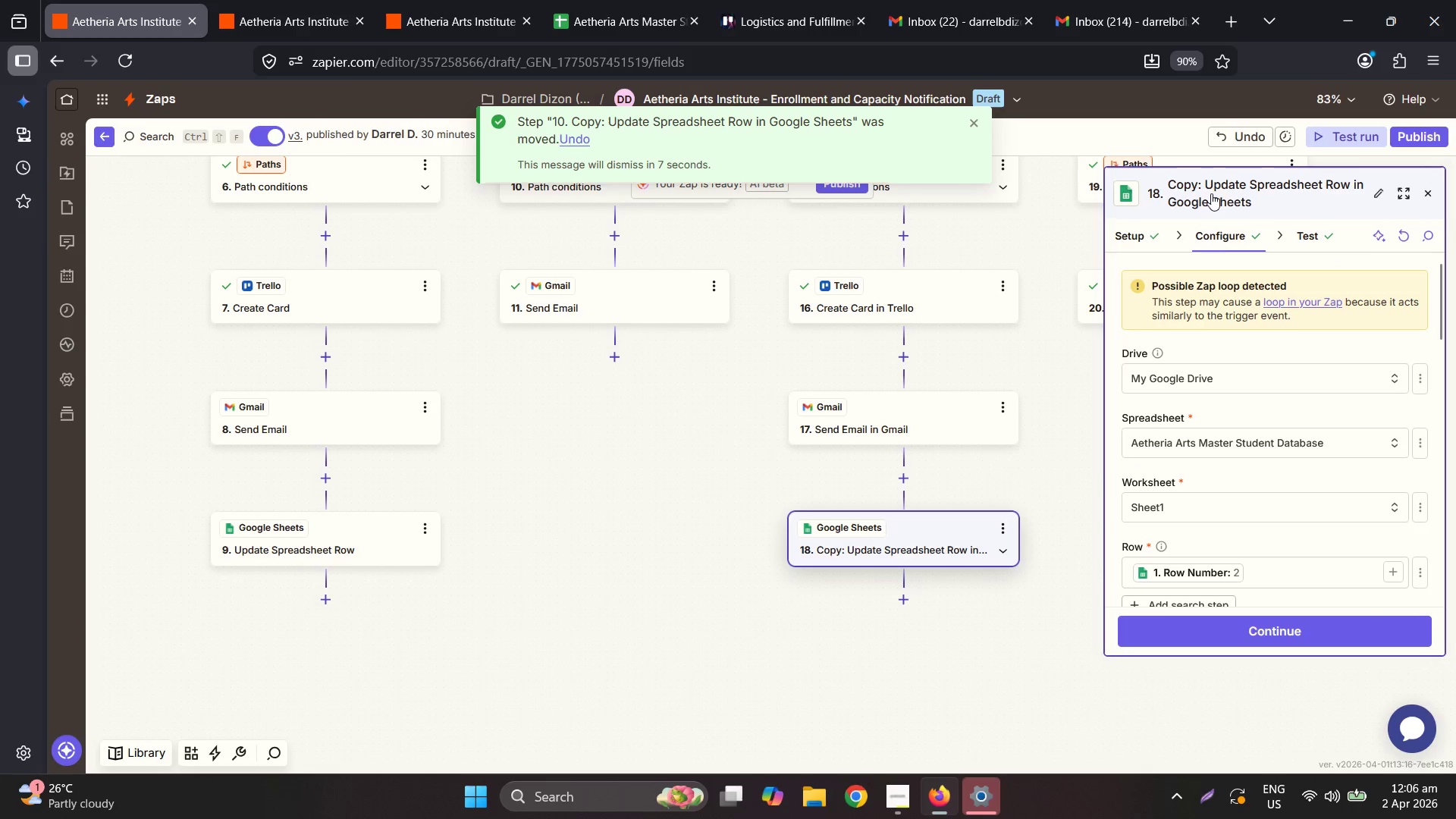 
double_click([1211, 191])
 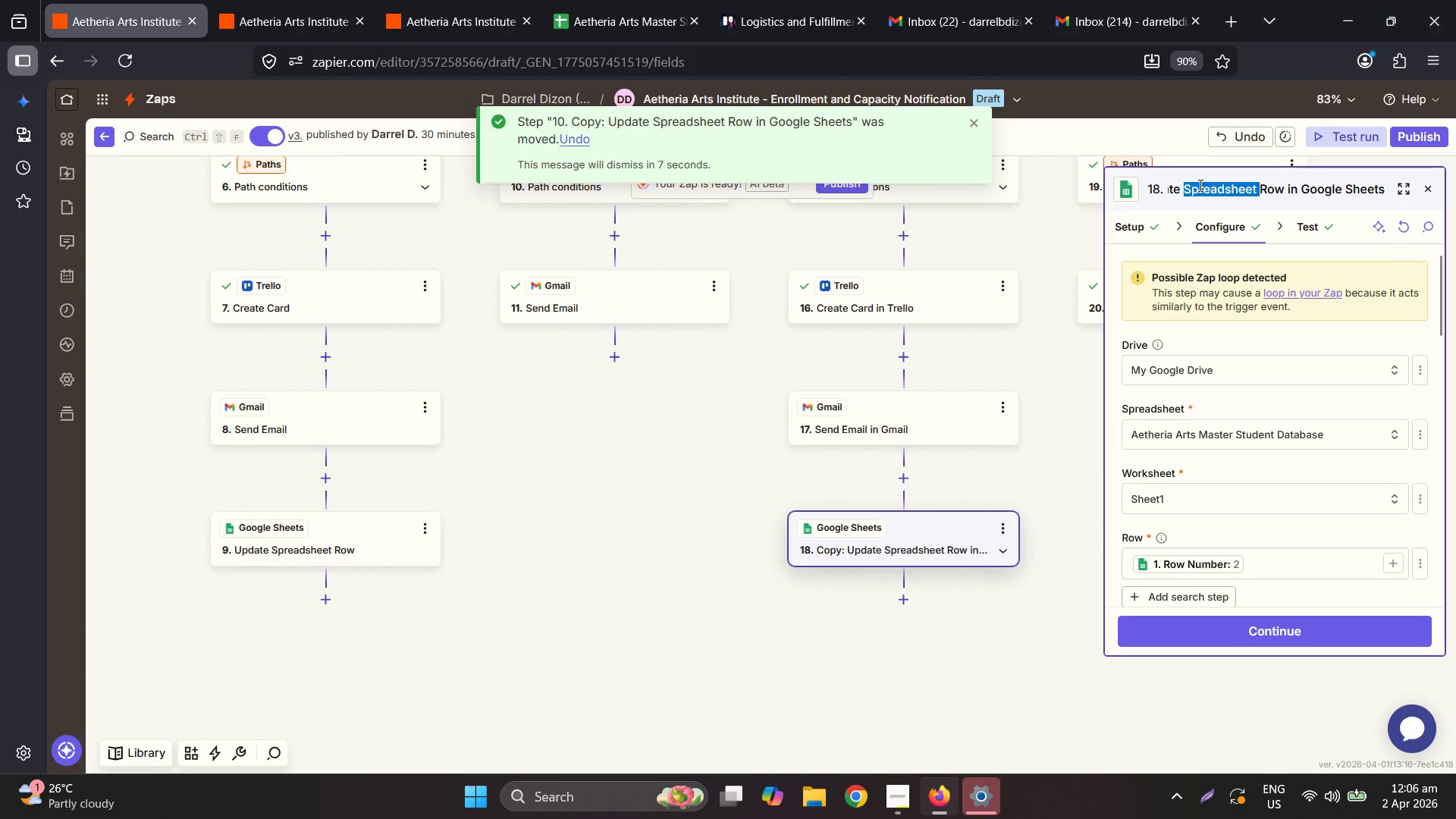 
triple_click([1184, 183])
 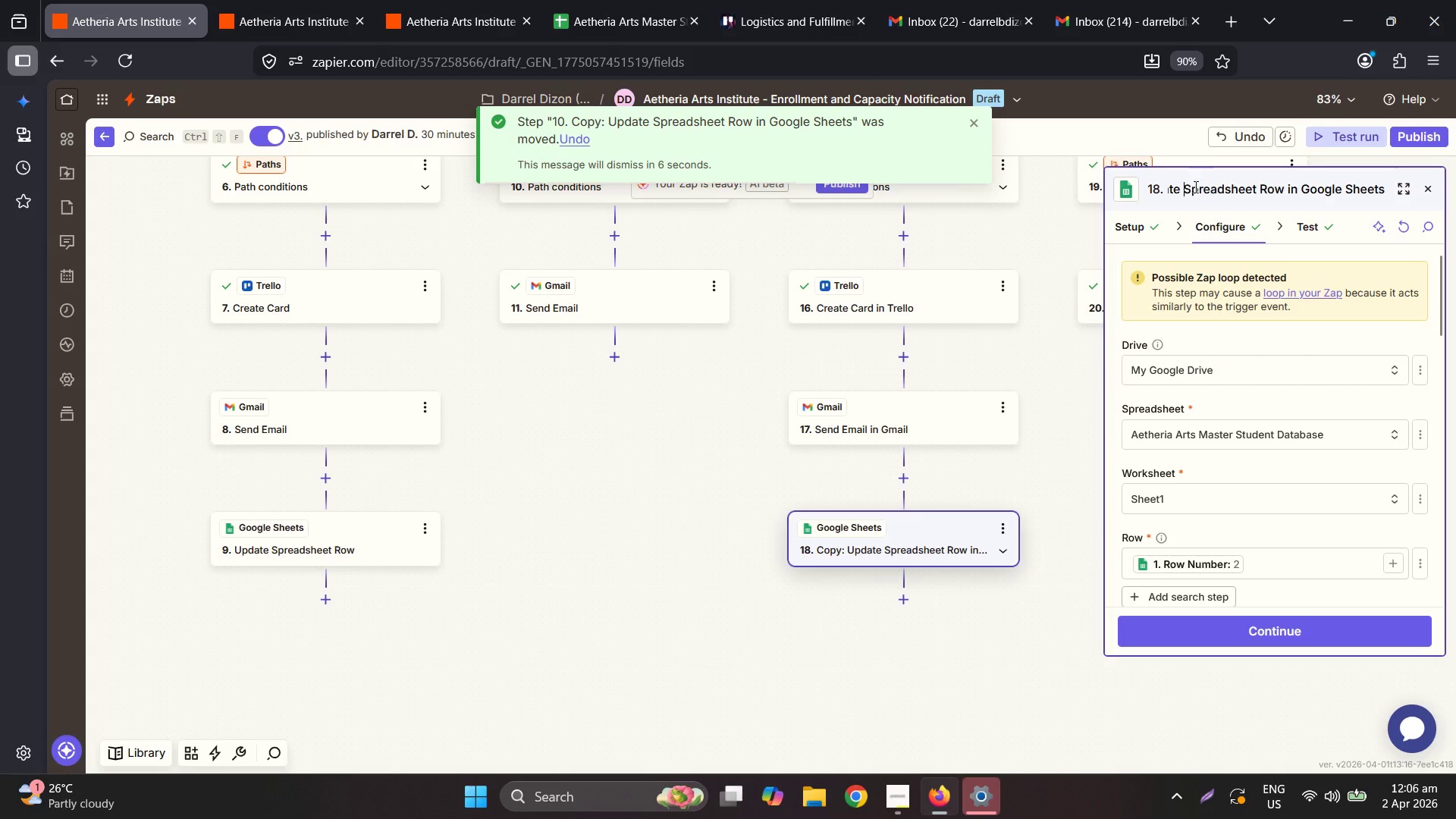 
left_click_drag(start_coordinate=[1197, 187], to_coordinate=[1158, 196])
 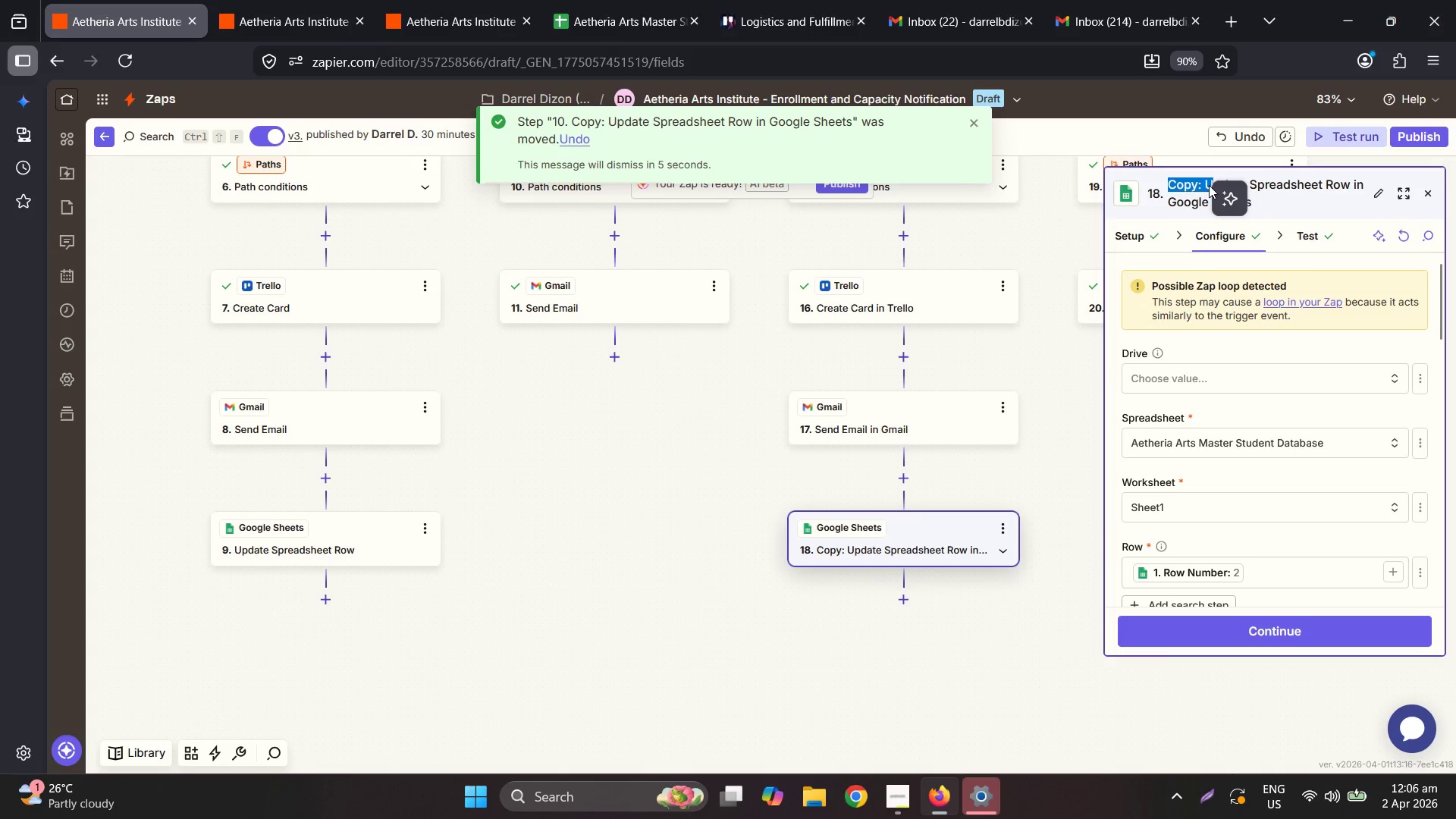 
left_click([1187, 182])
 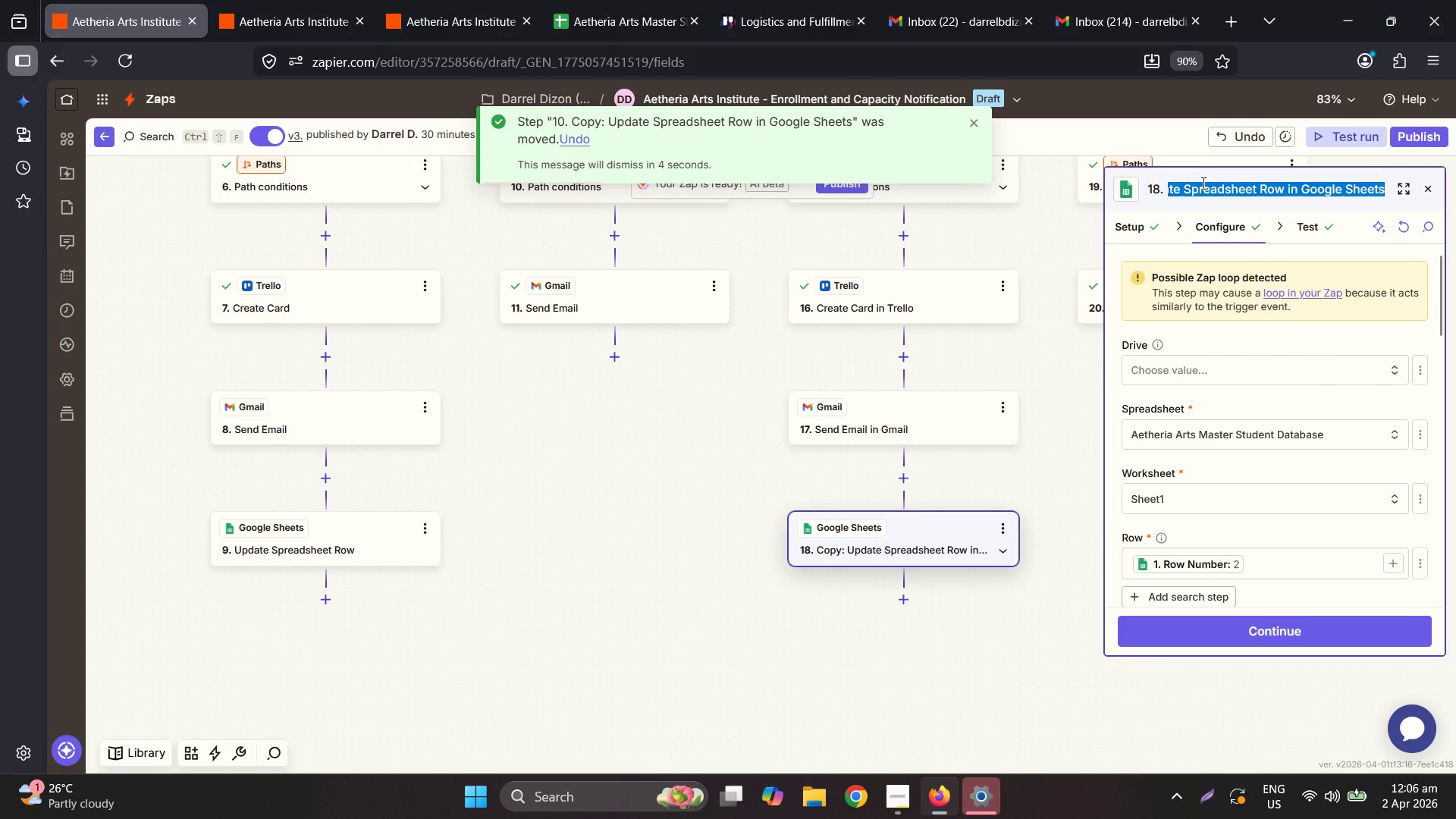 
left_click([1199, 193])
 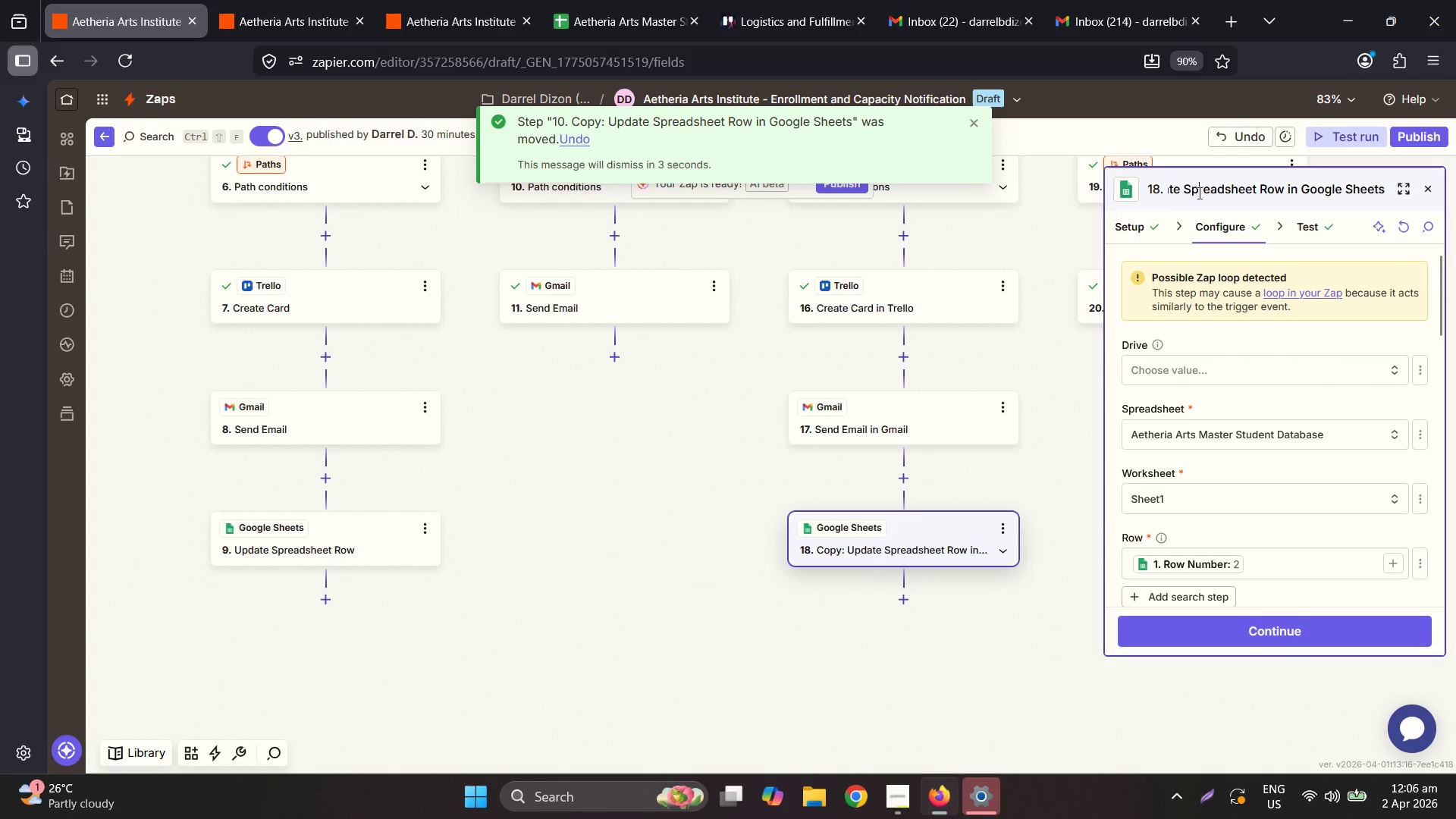 
left_click_drag(start_coordinate=[1197, 193], to_coordinate=[1207, 198])
 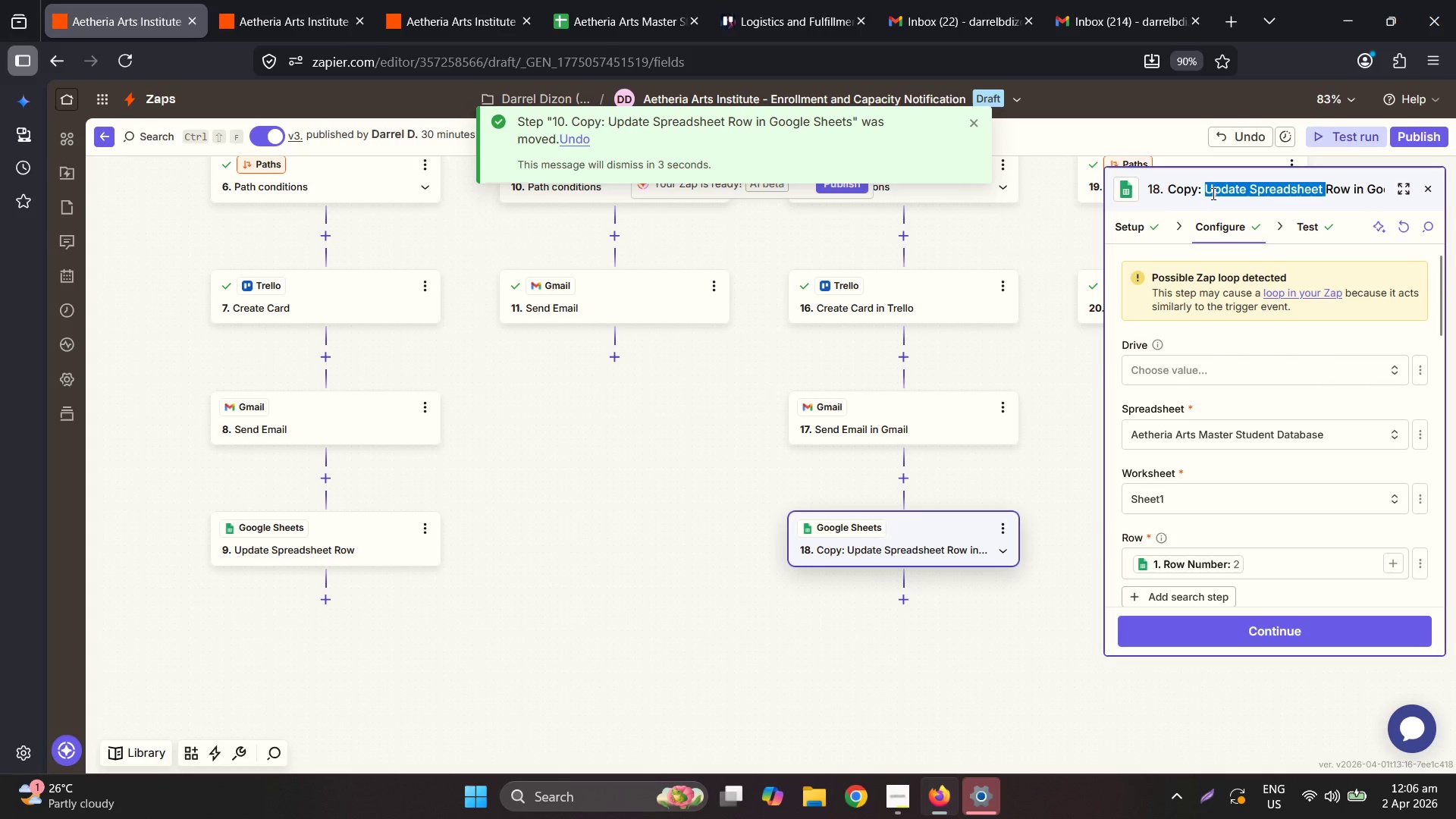 
left_click([1212, 193])
 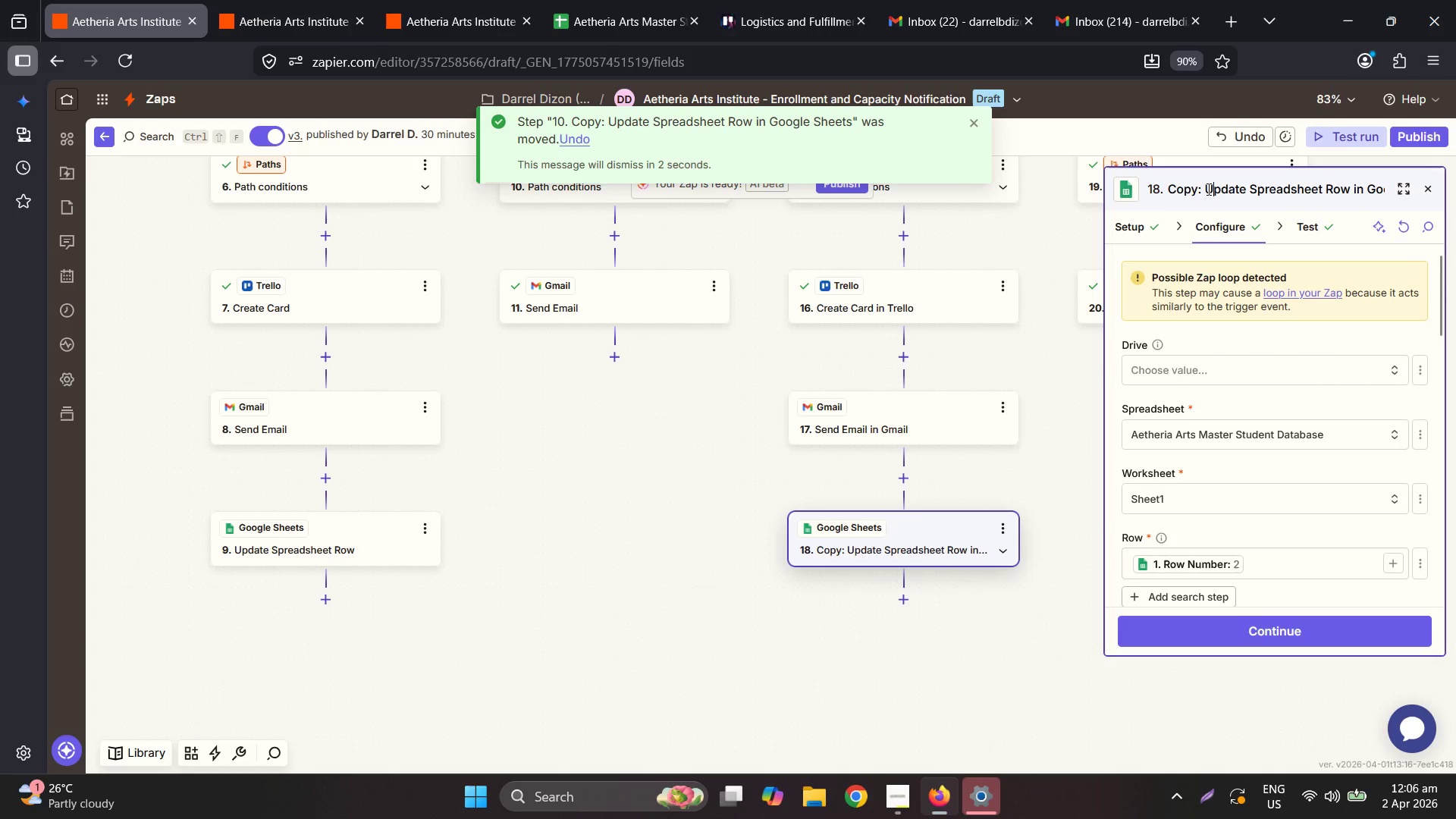 
left_click_drag(start_coordinate=[1207, 189], to_coordinate=[1117, 184])
 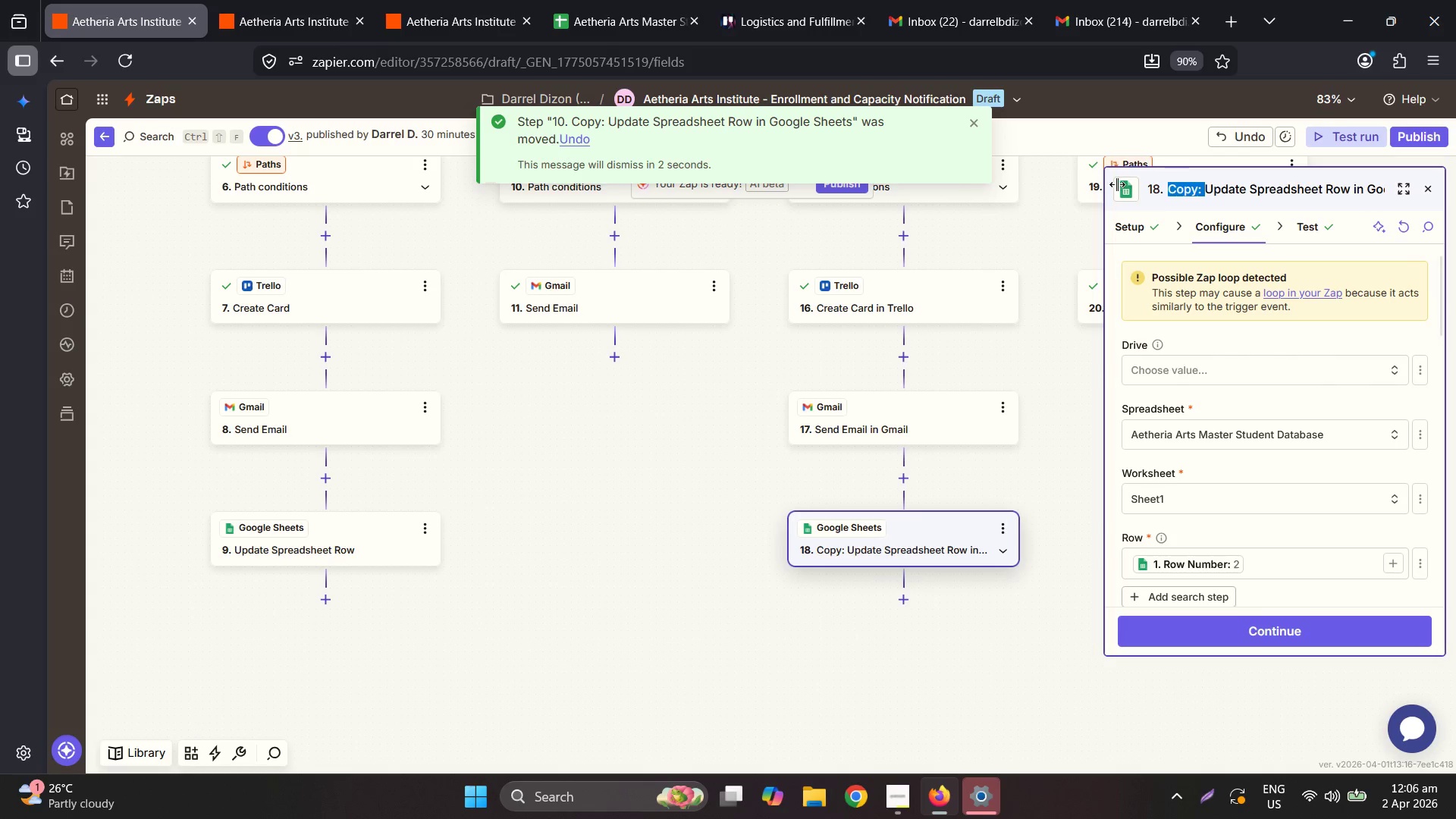 
key(Backspace)
 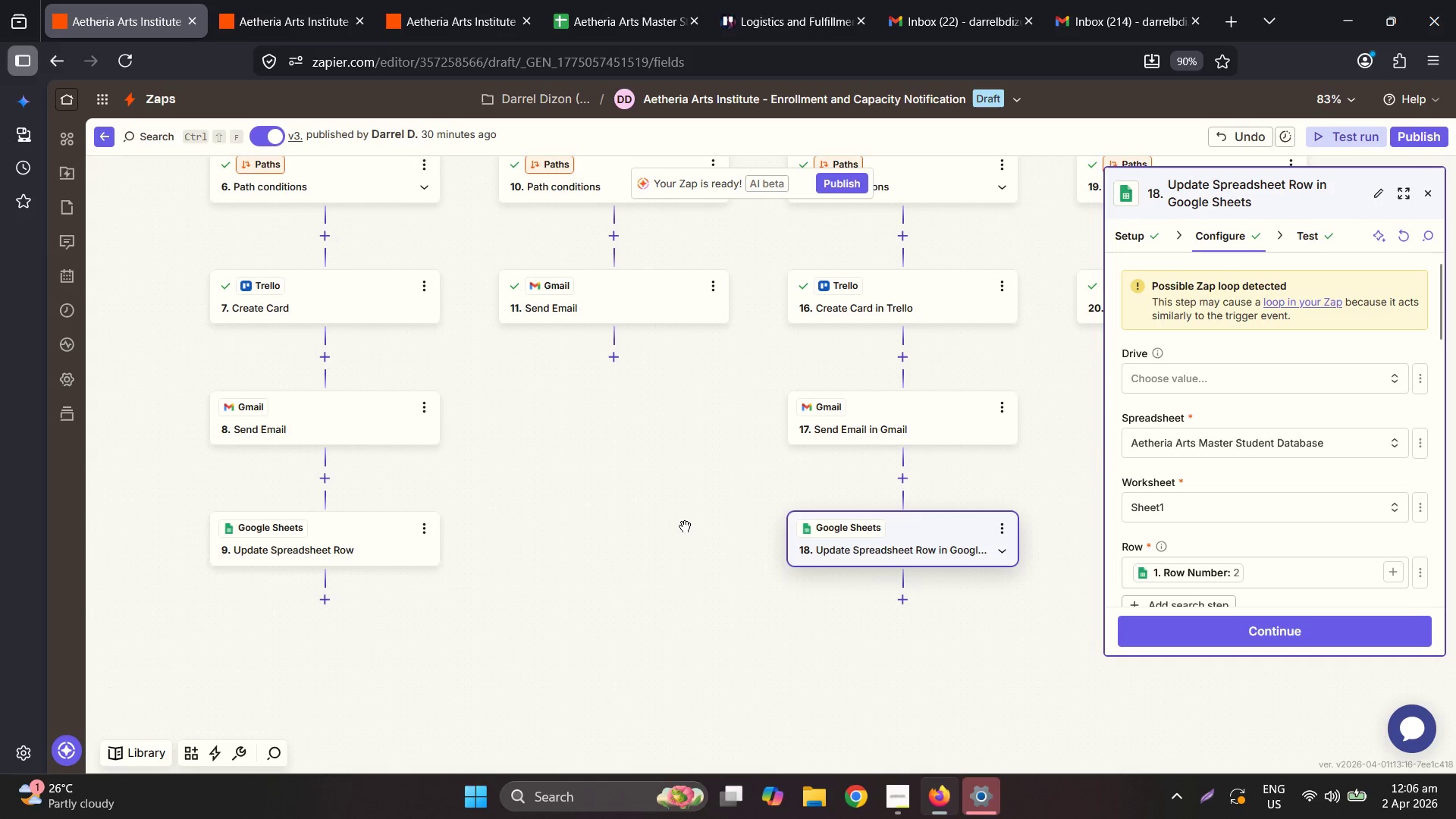 
scroll: coordinate [613, 618], scroll_direction: up, amount: 6.0
 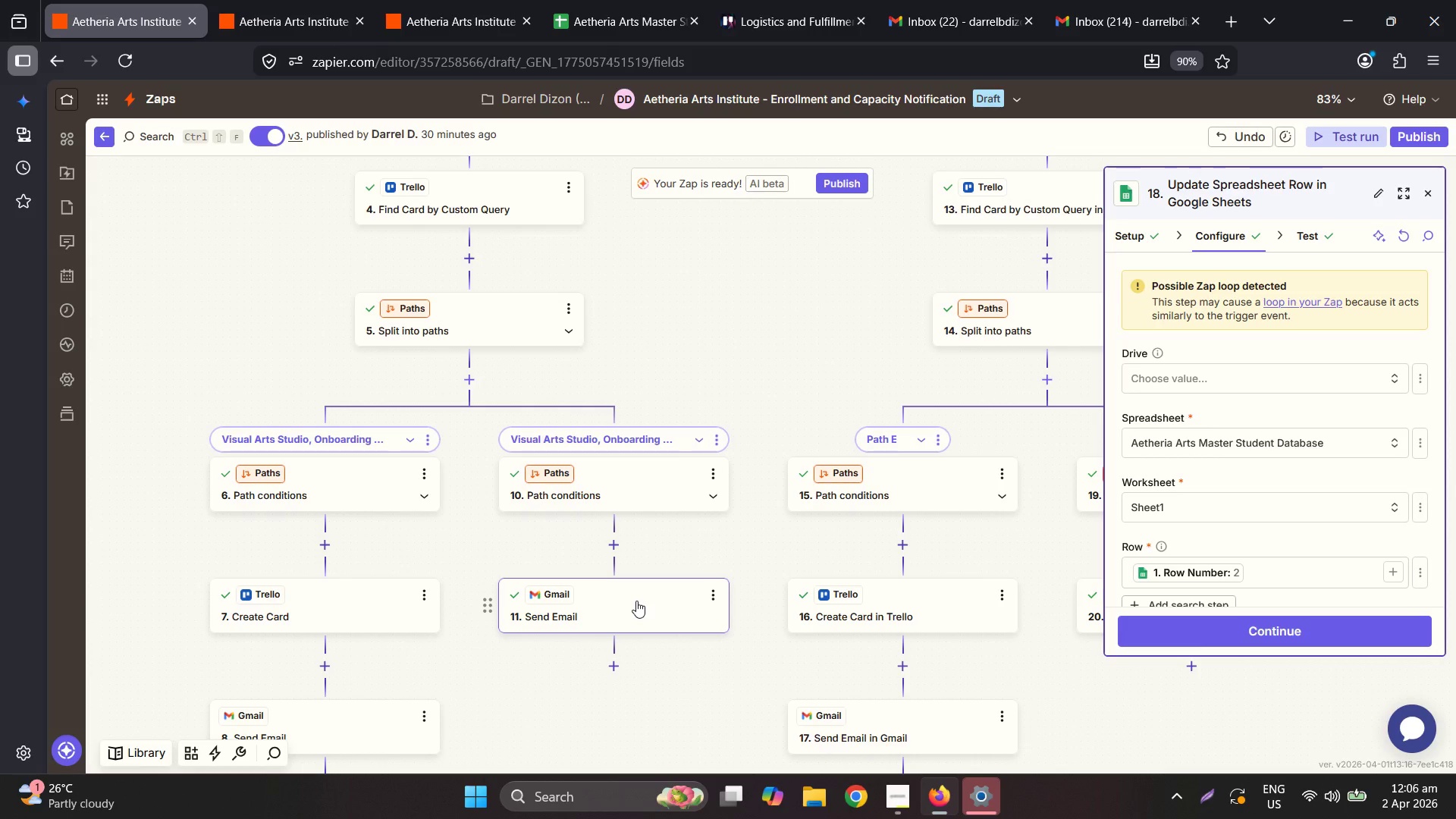 
wait(6.24)
 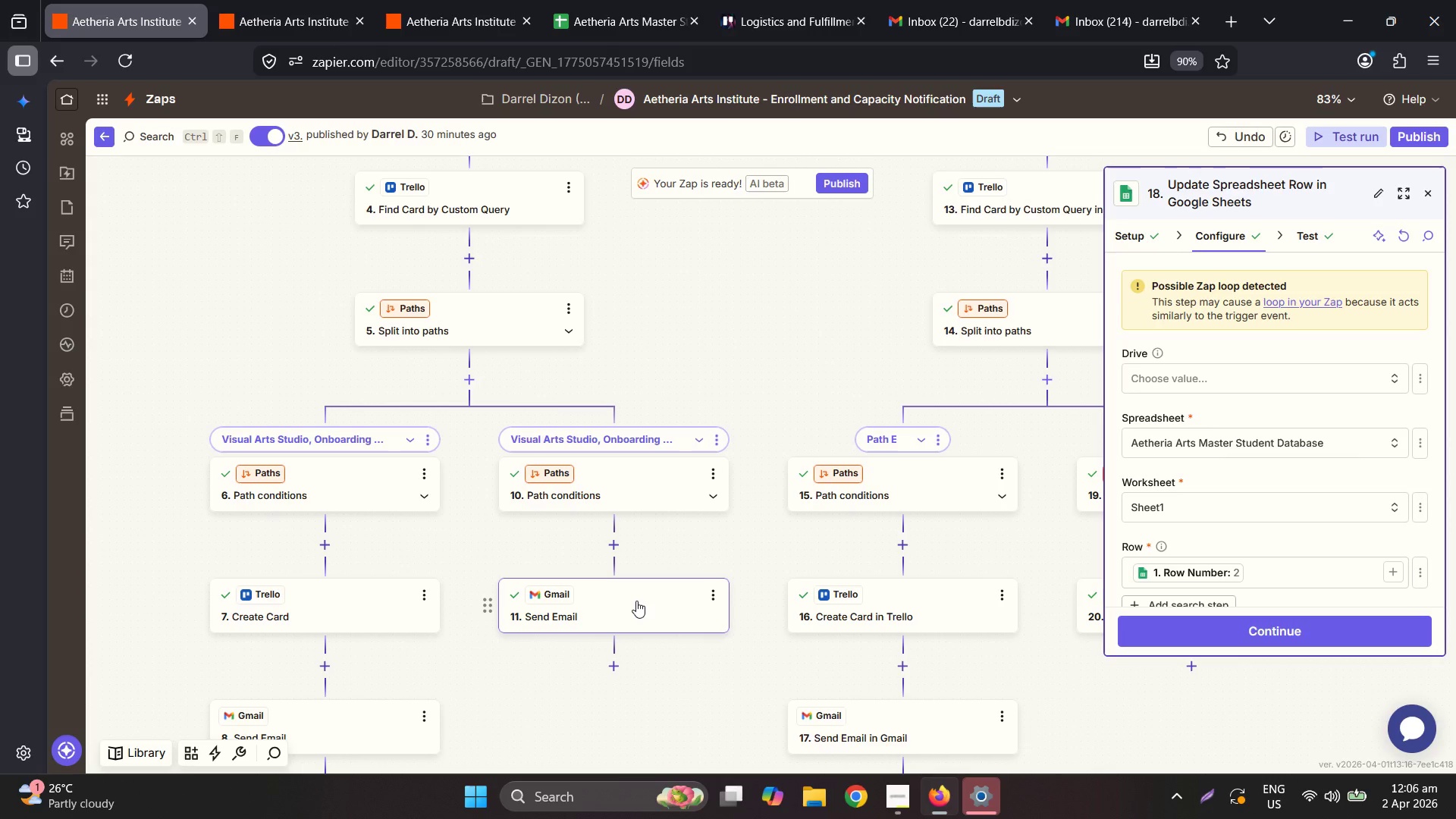 
scroll: coordinate [639, 567], scroll_direction: up, amount: 3.0
 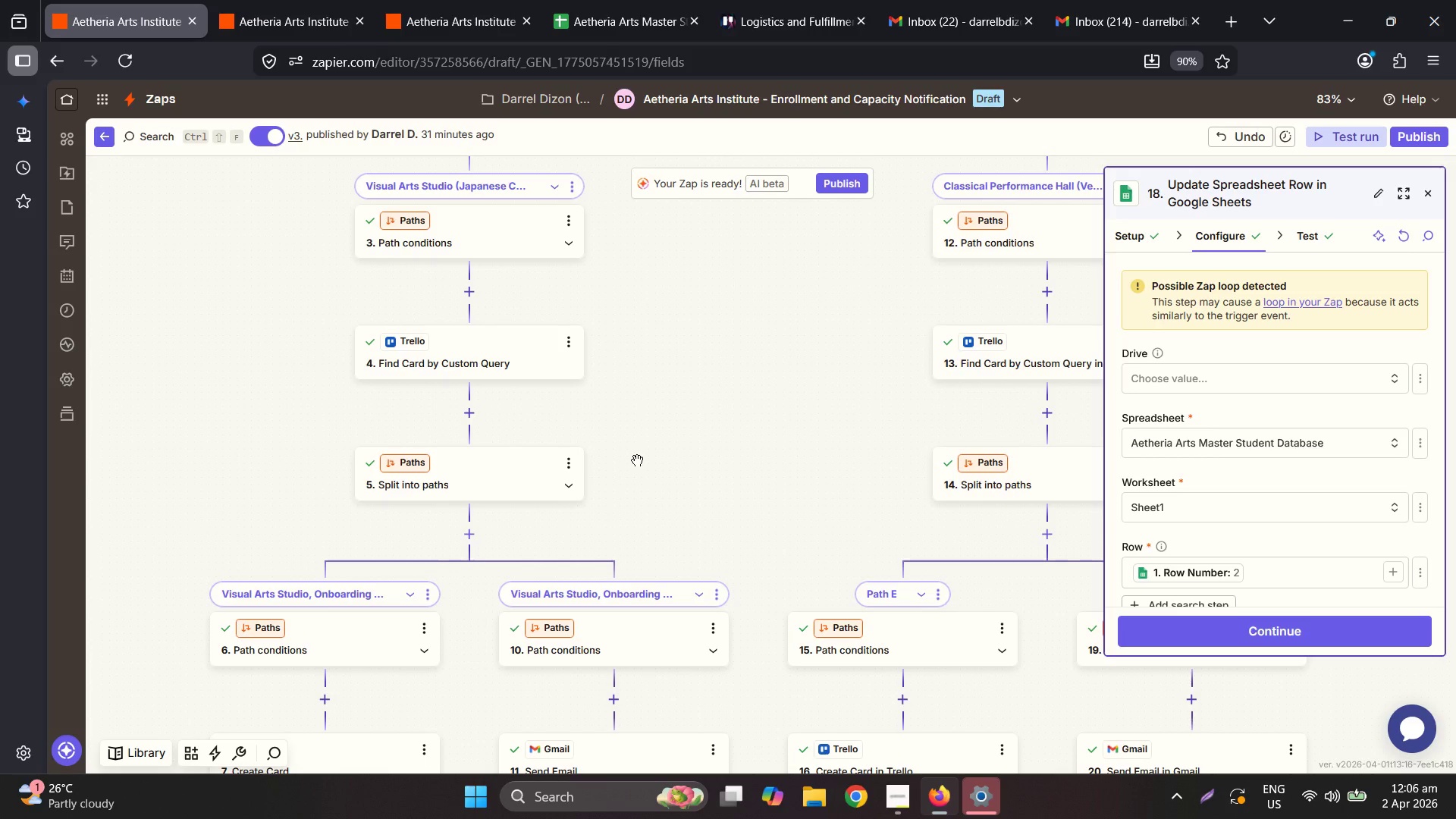 
wait(25.66)
 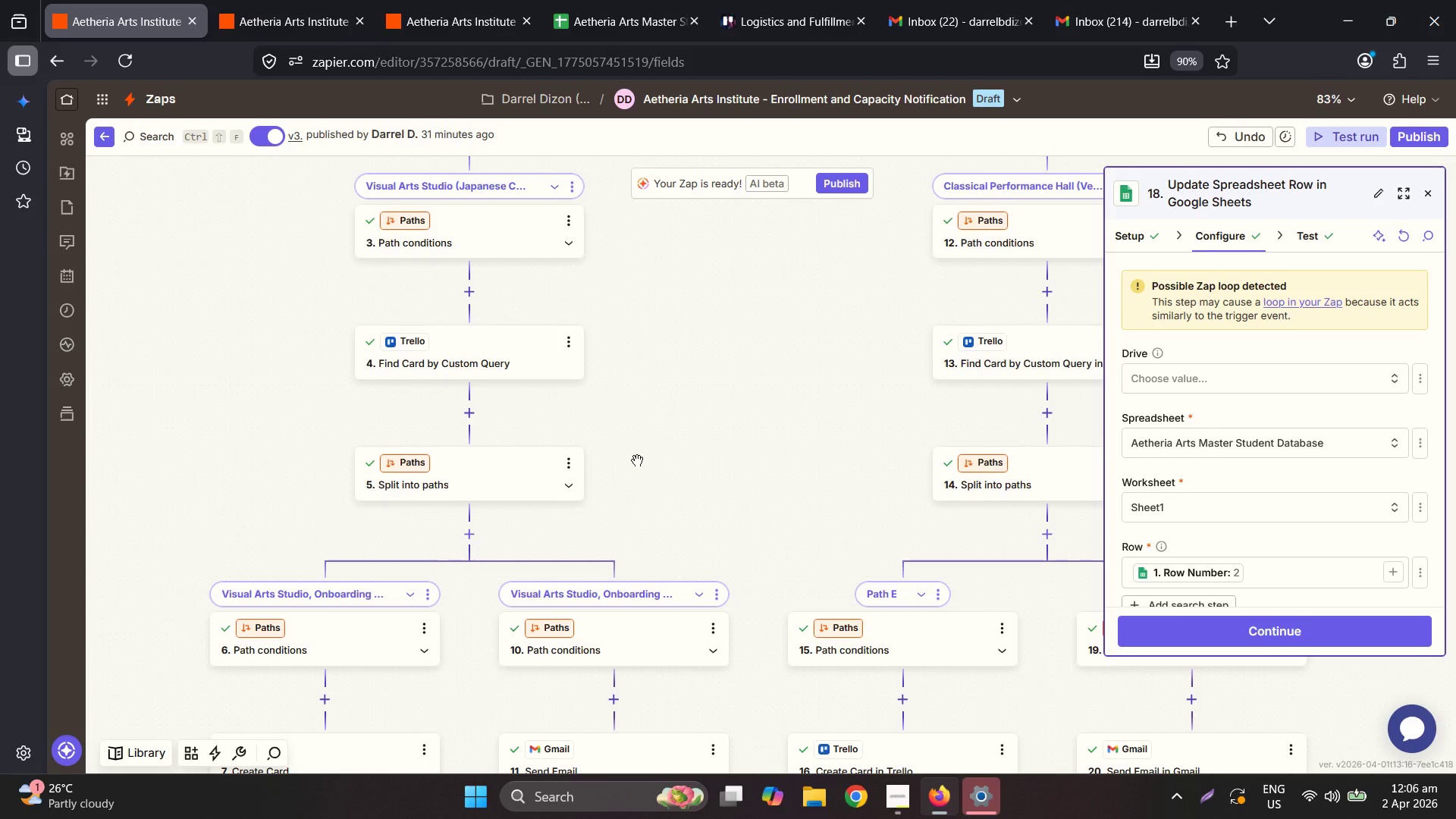 
scroll: coordinate [664, 434], scroll_direction: up, amount: 3.0
 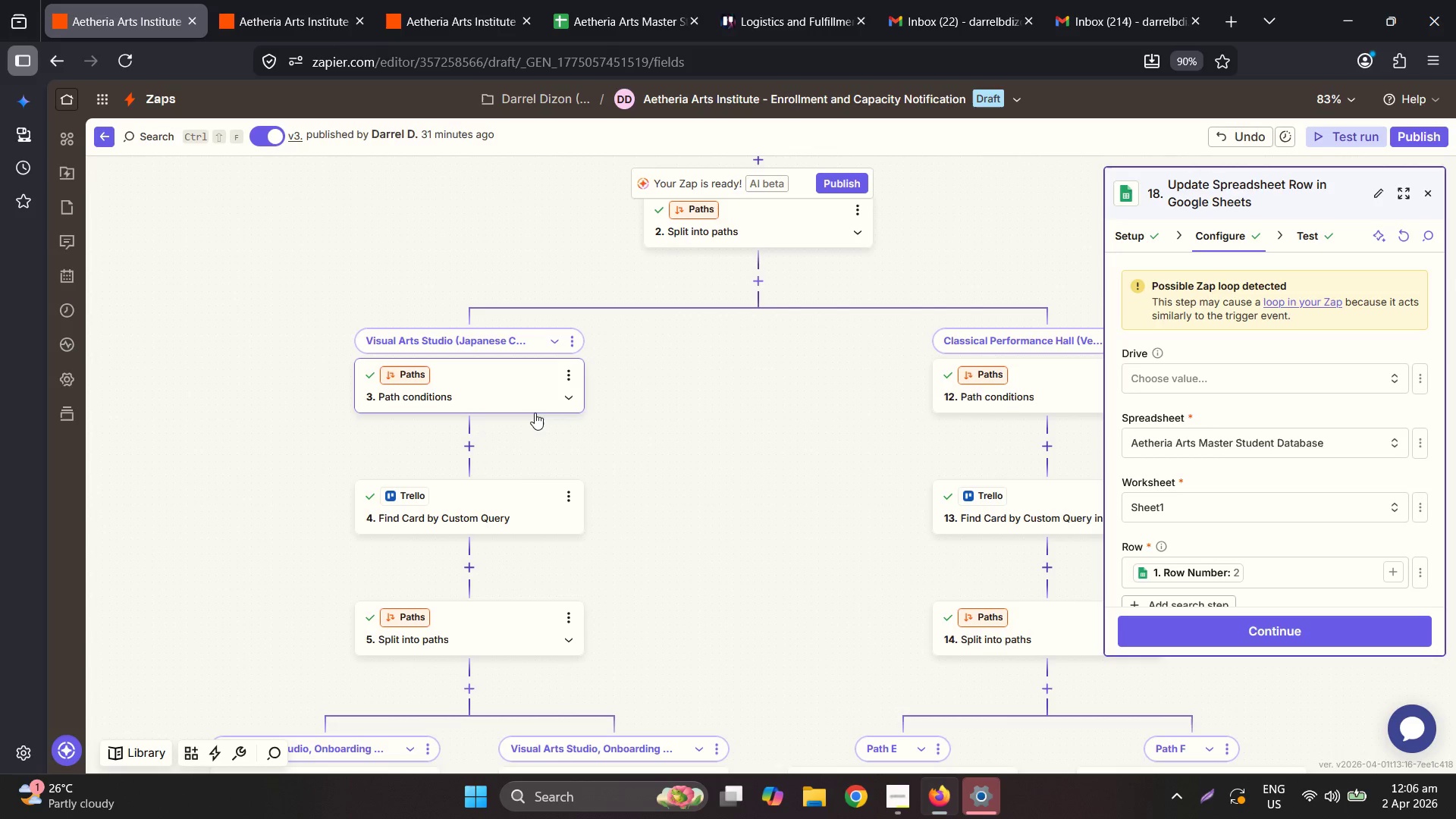 
wait(5.73)
 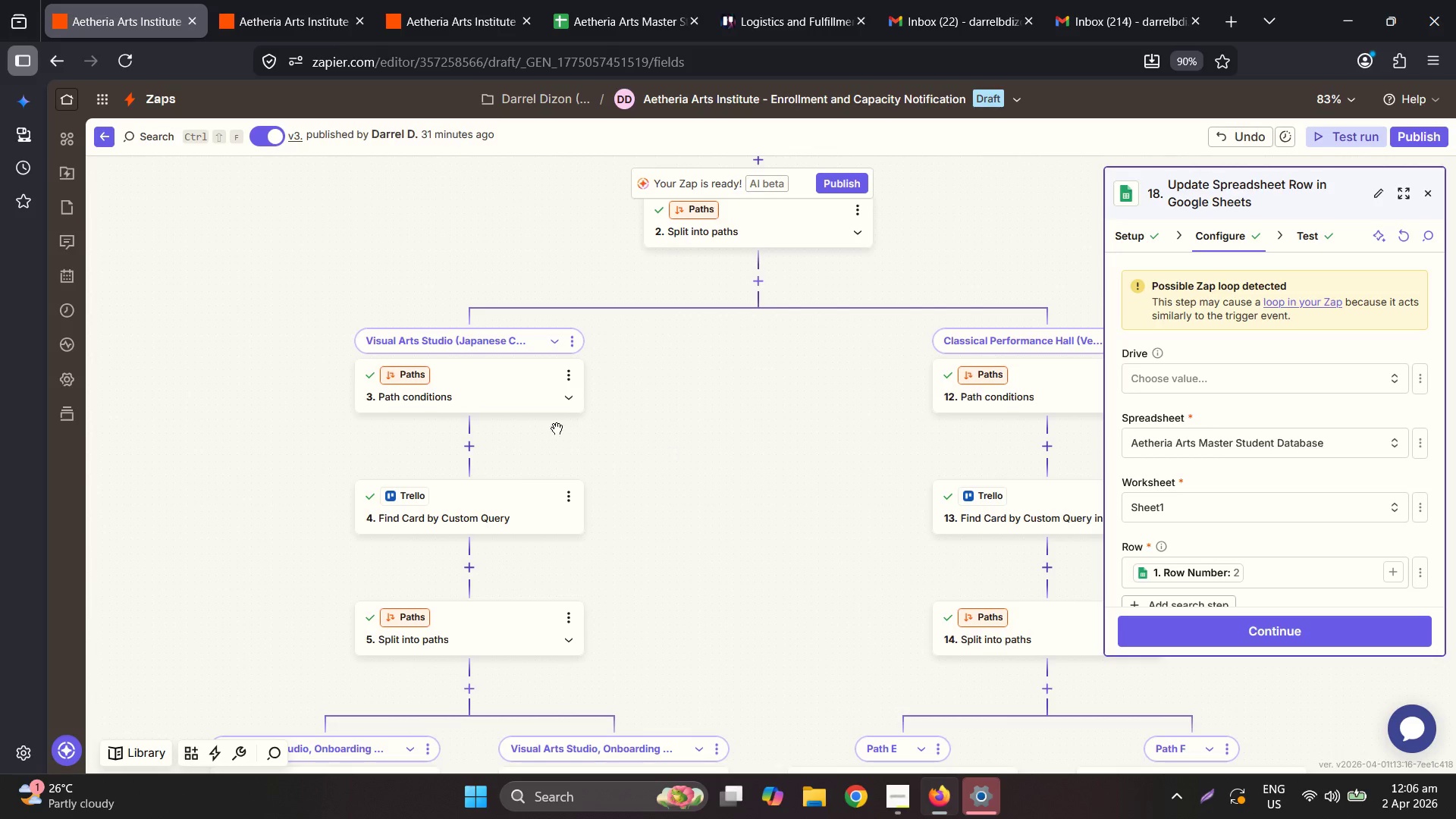 
left_click([455, 505])
 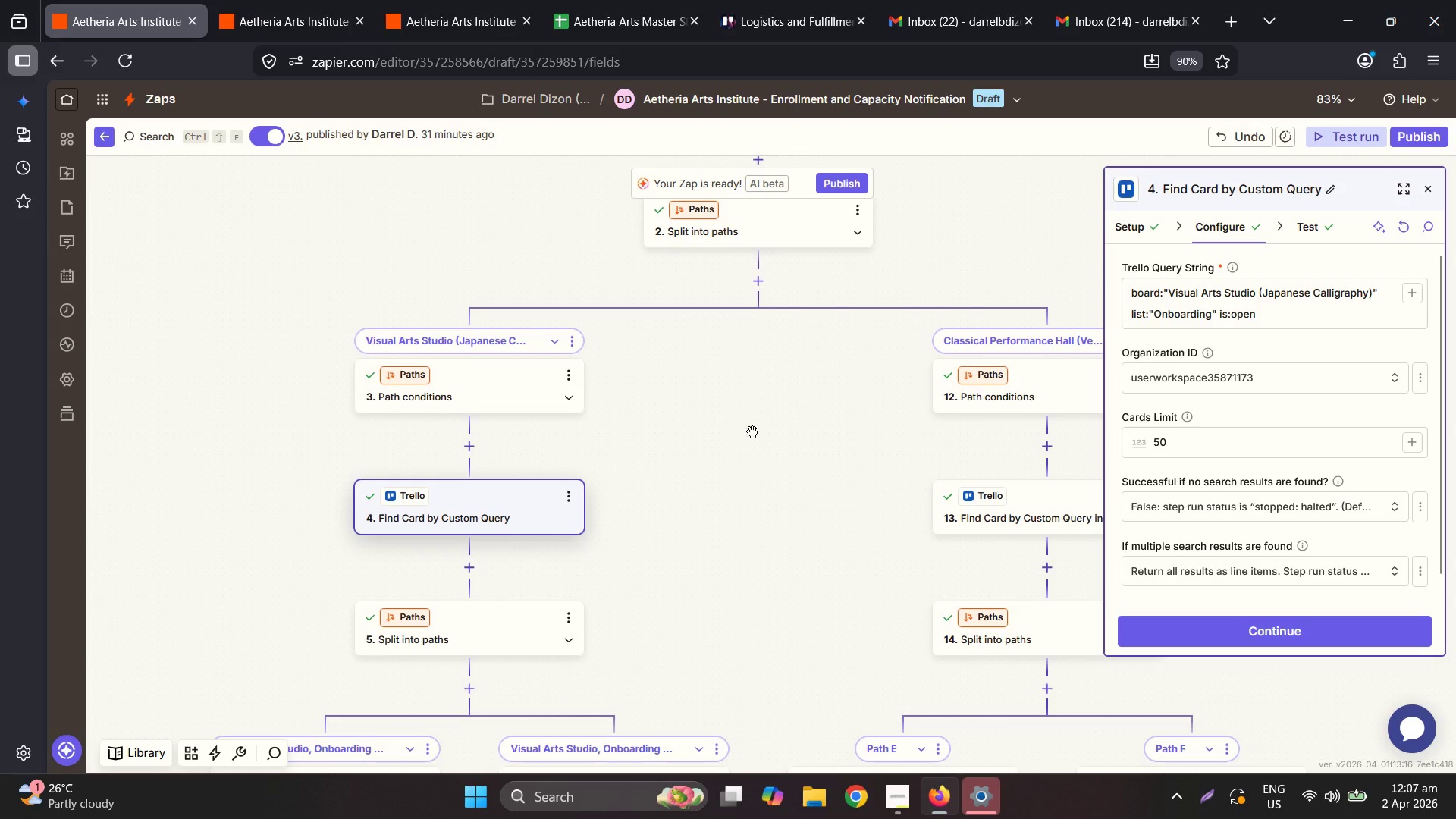 
wait(11.55)
 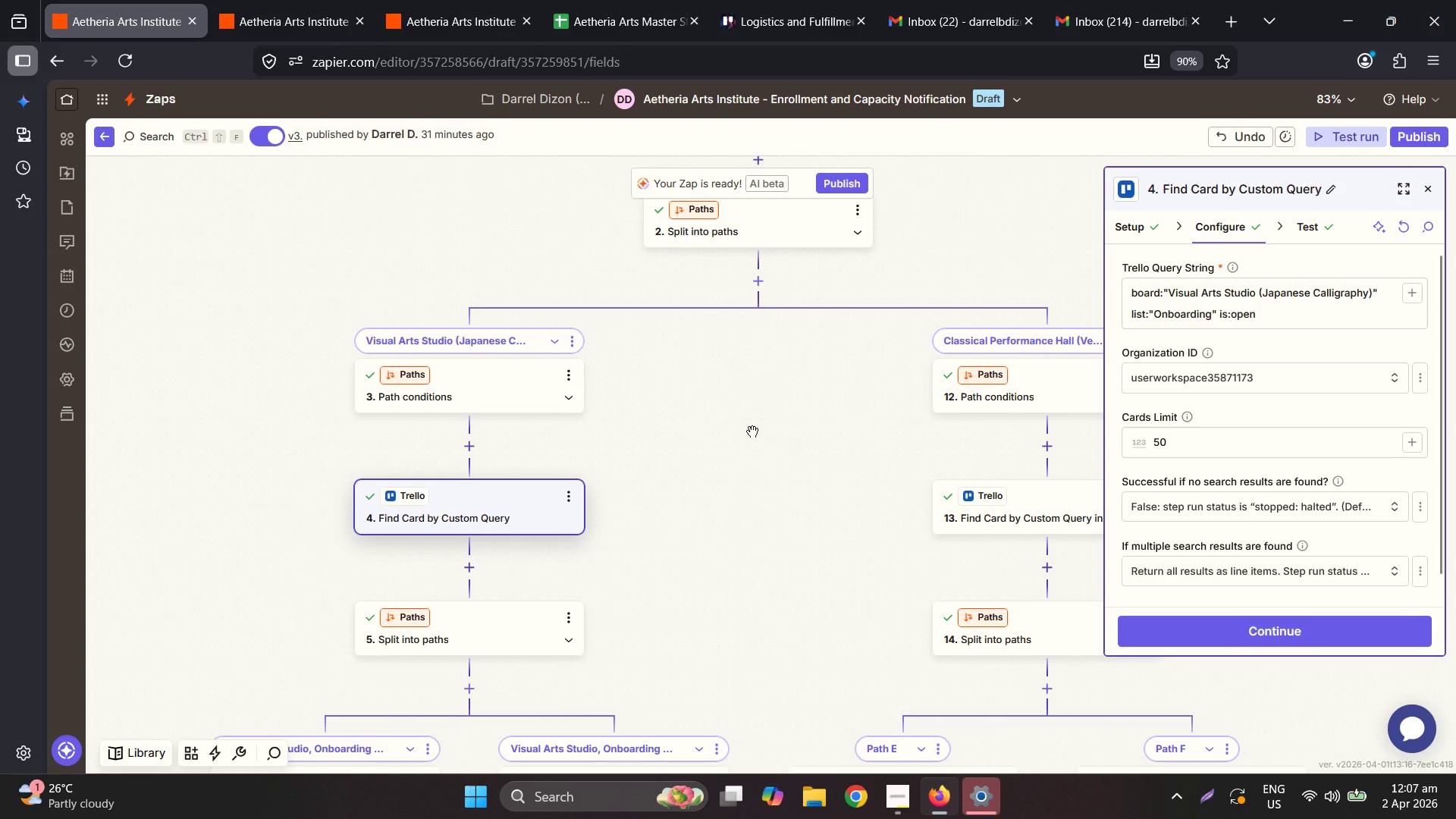 
scroll: coordinate [704, 443], scroll_direction: down, amount: 14.0
 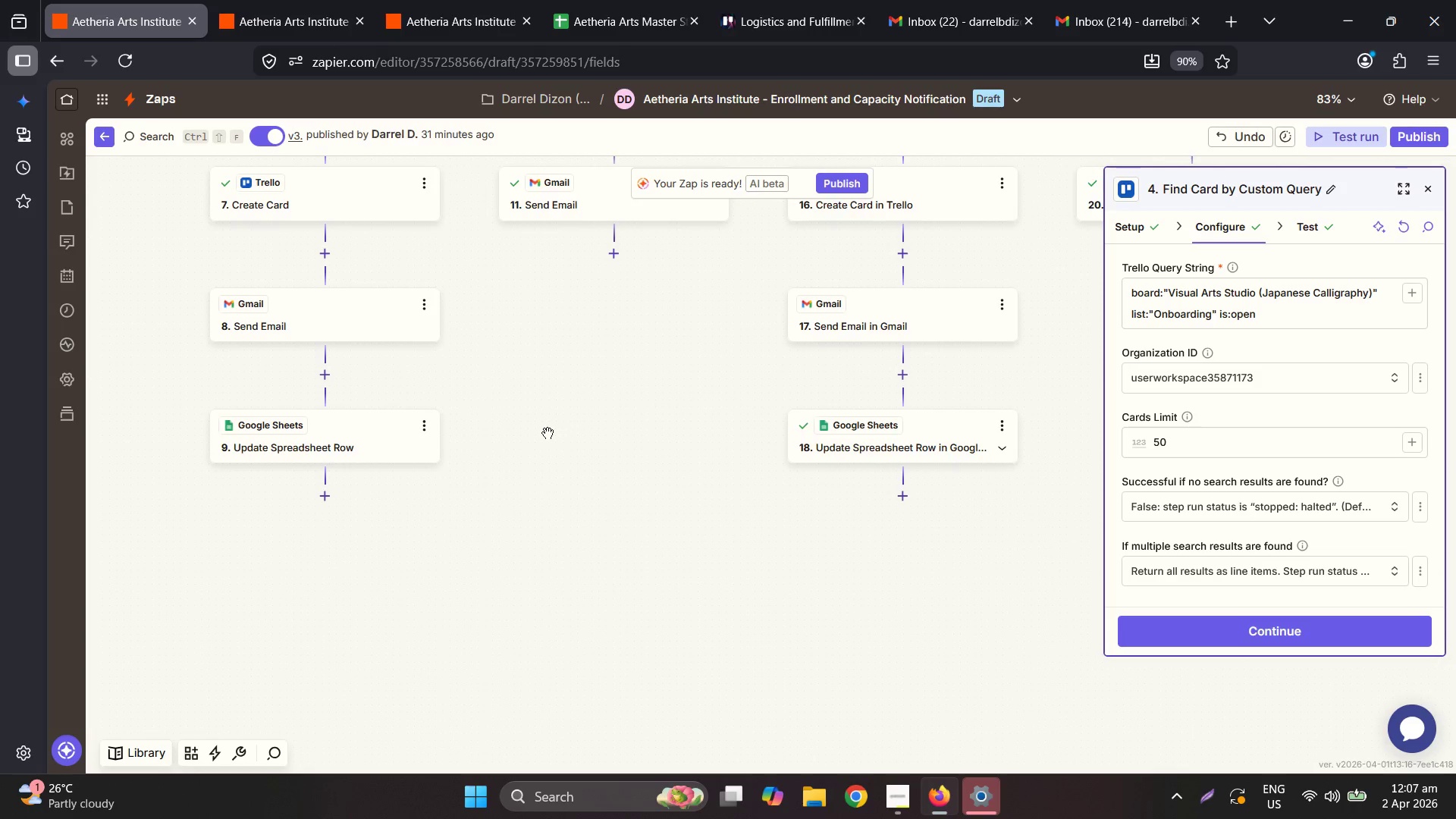 
scroll: coordinate [548, 433], scroll_direction: up, amount: 2.0
 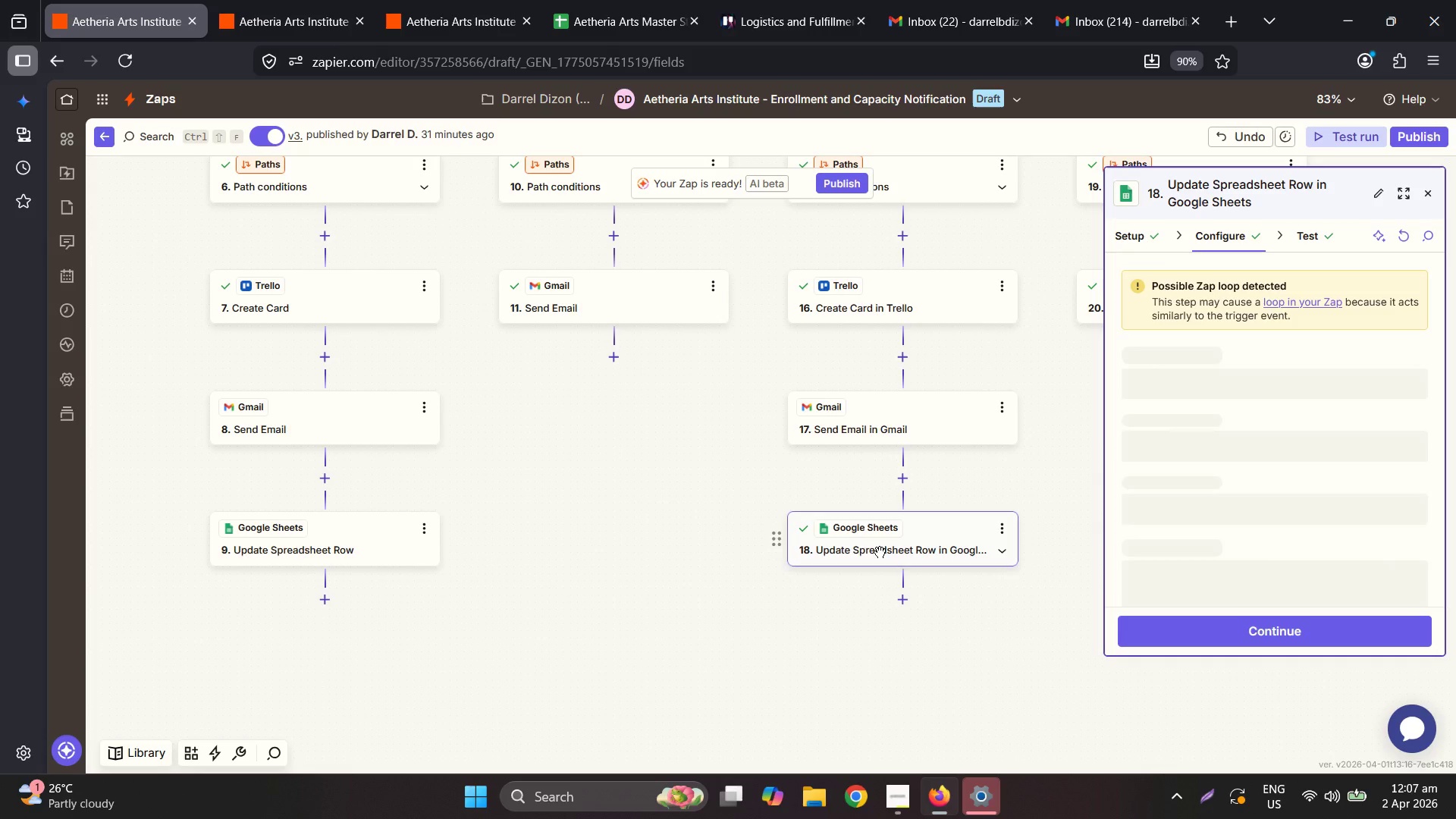 
scroll: coordinate [1377, 497], scroll_direction: down, amount: 5.0
 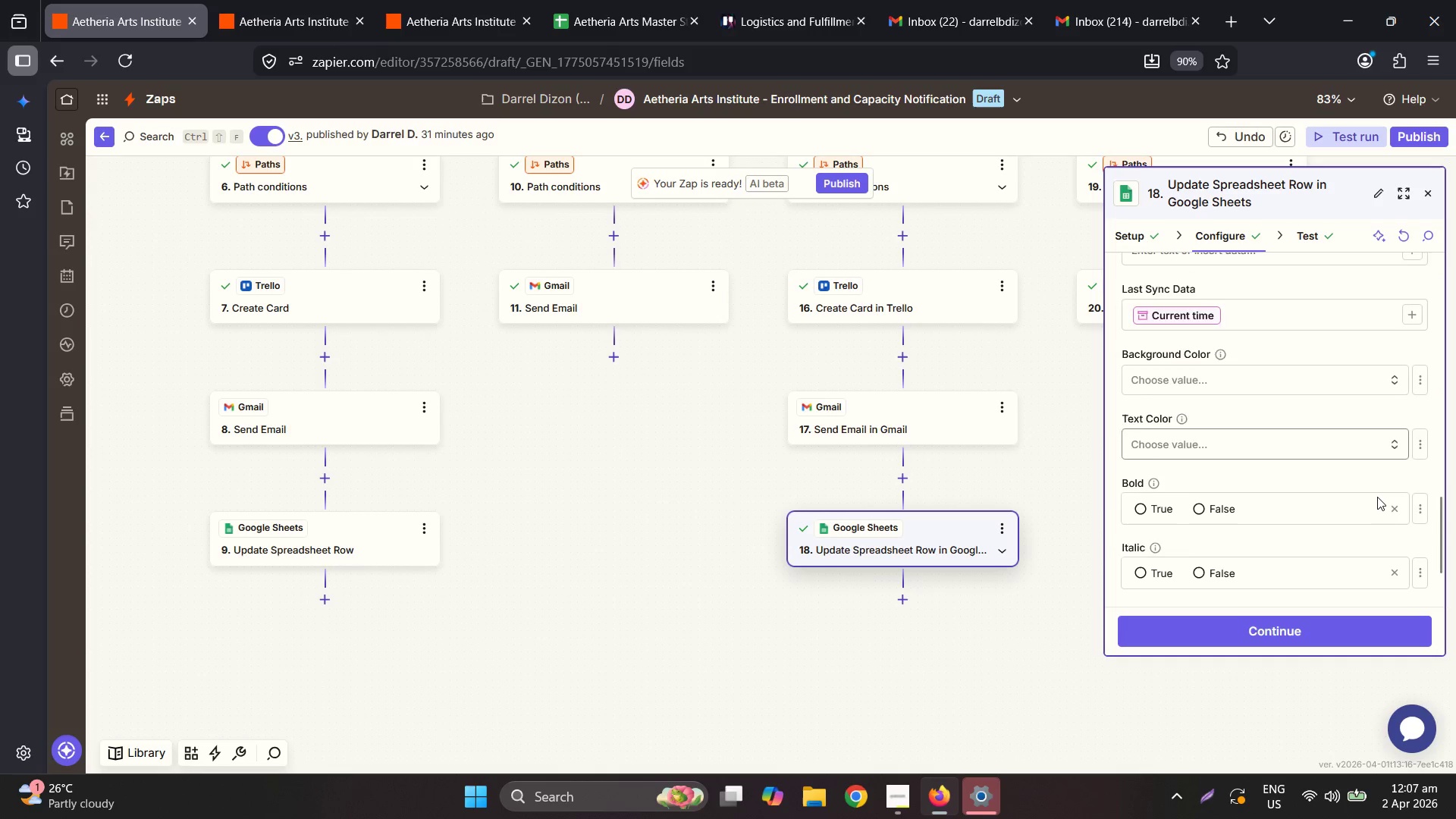 
scroll: coordinate [1377, 497], scroll_direction: up, amount: 3.0
 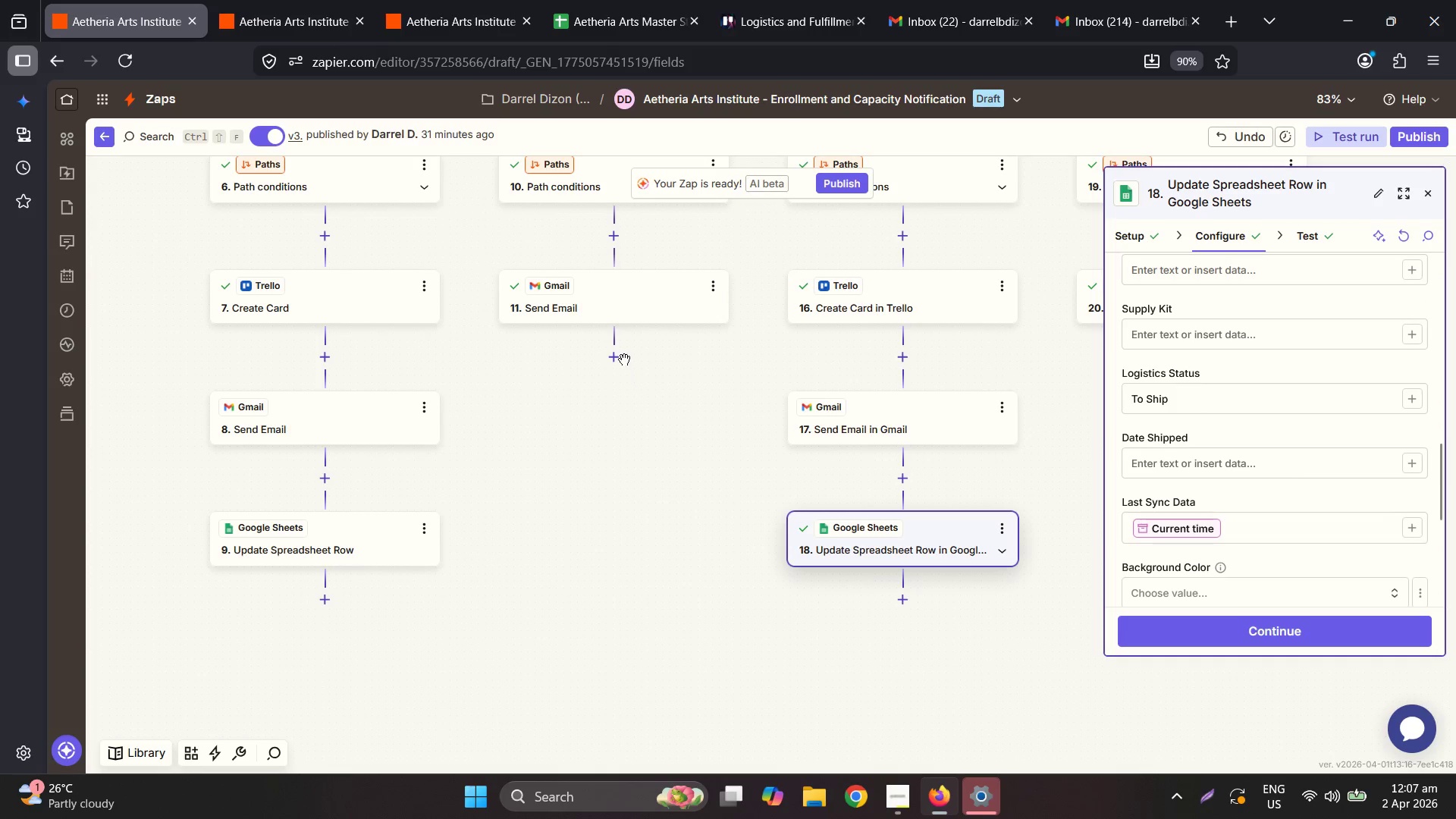 
right_click([366, 524])
 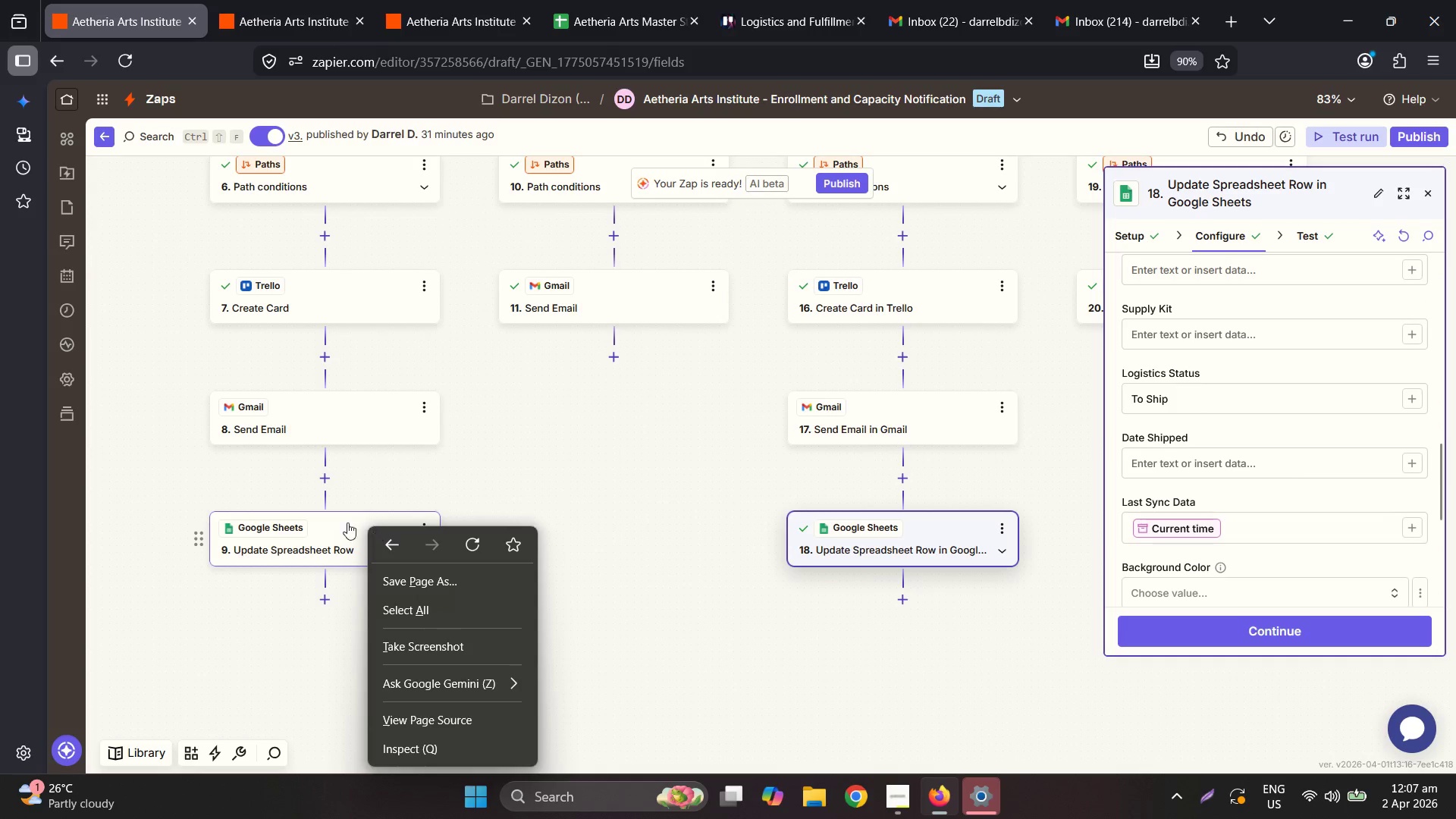 
left_click_drag(start_coordinate=[340, 522], to_coordinate=[346, 523])
 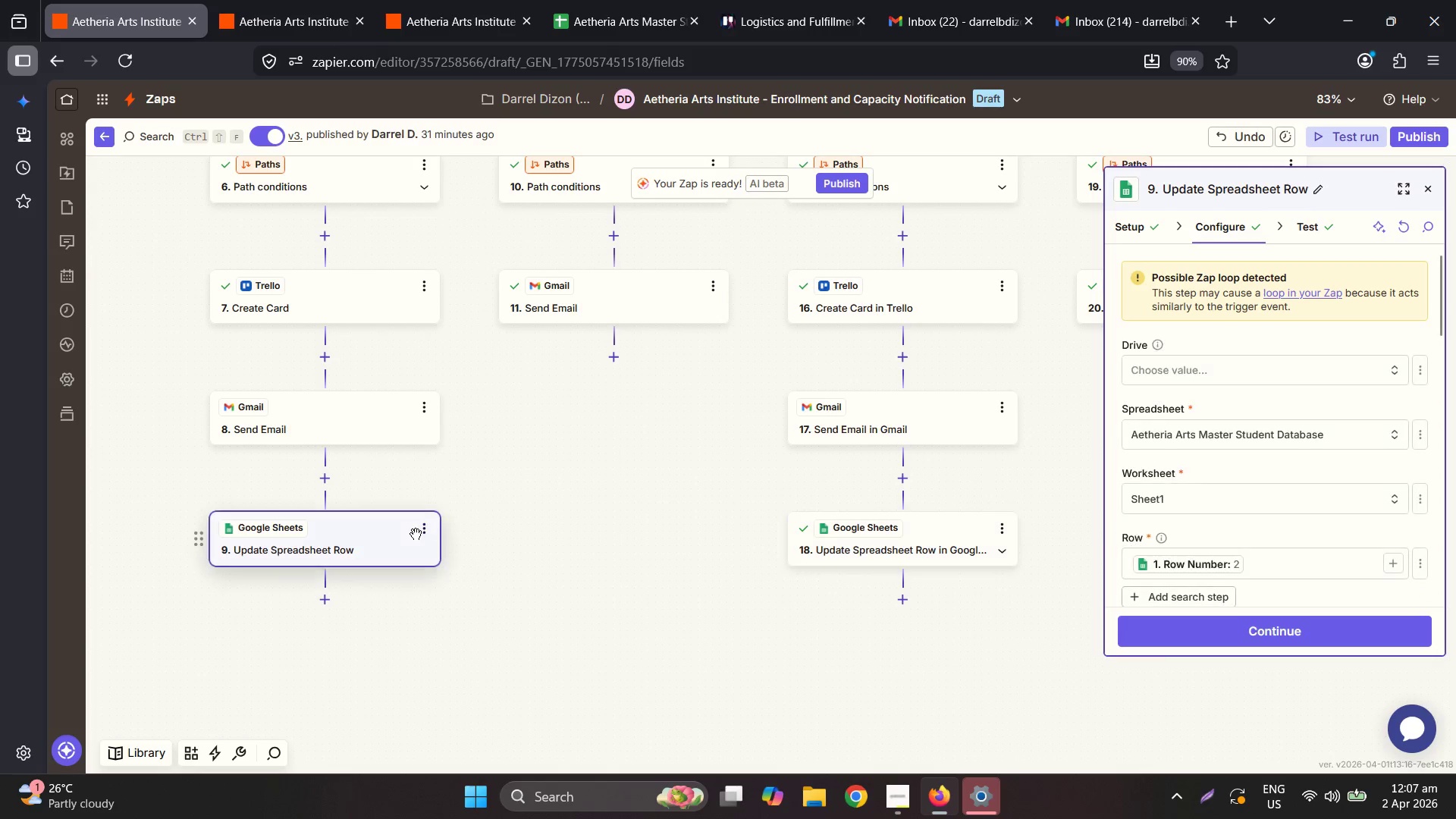 
double_click([425, 526])
 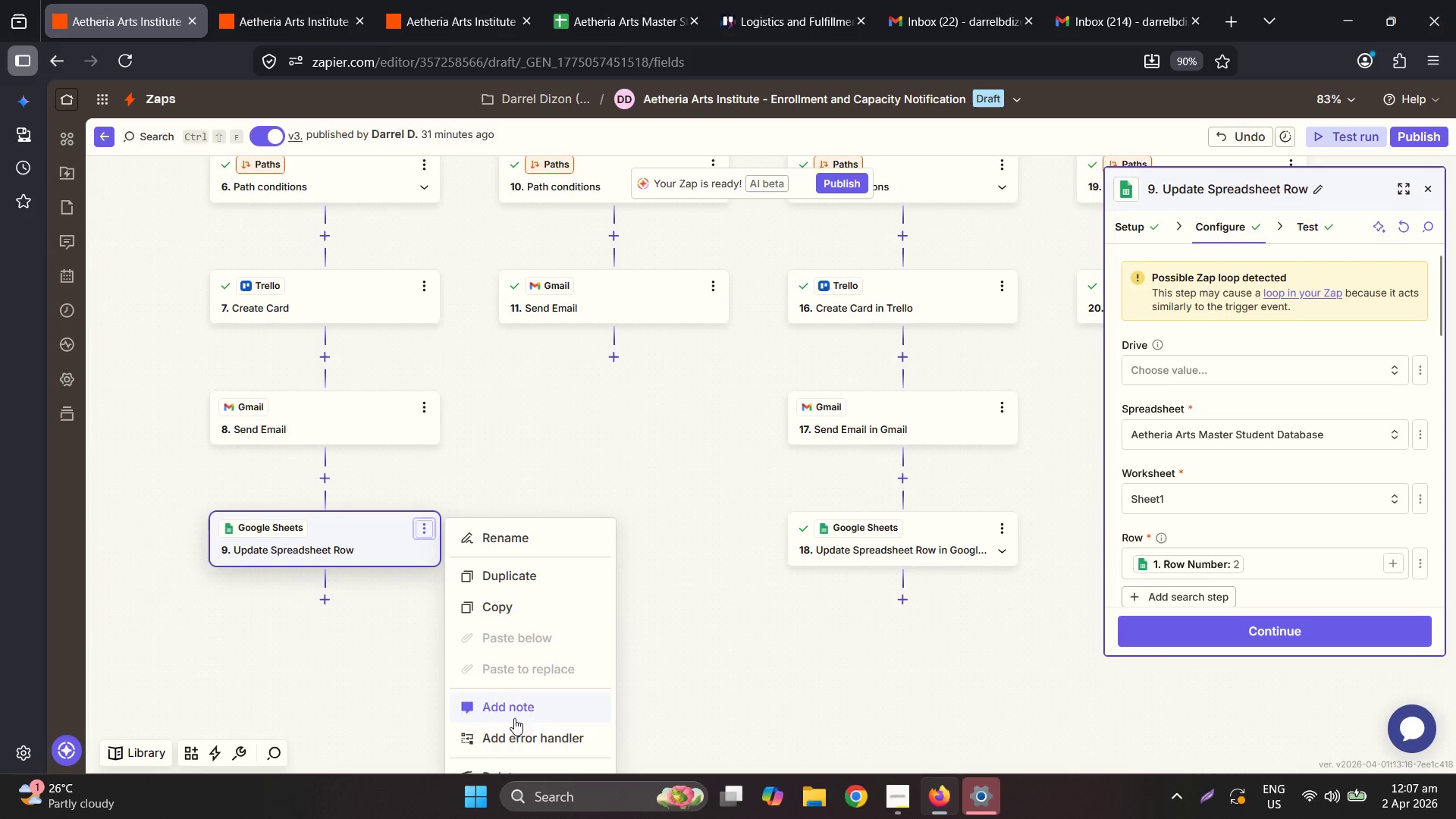 
scroll: coordinate [635, 670], scroll_direction: down, amount: 3.0
 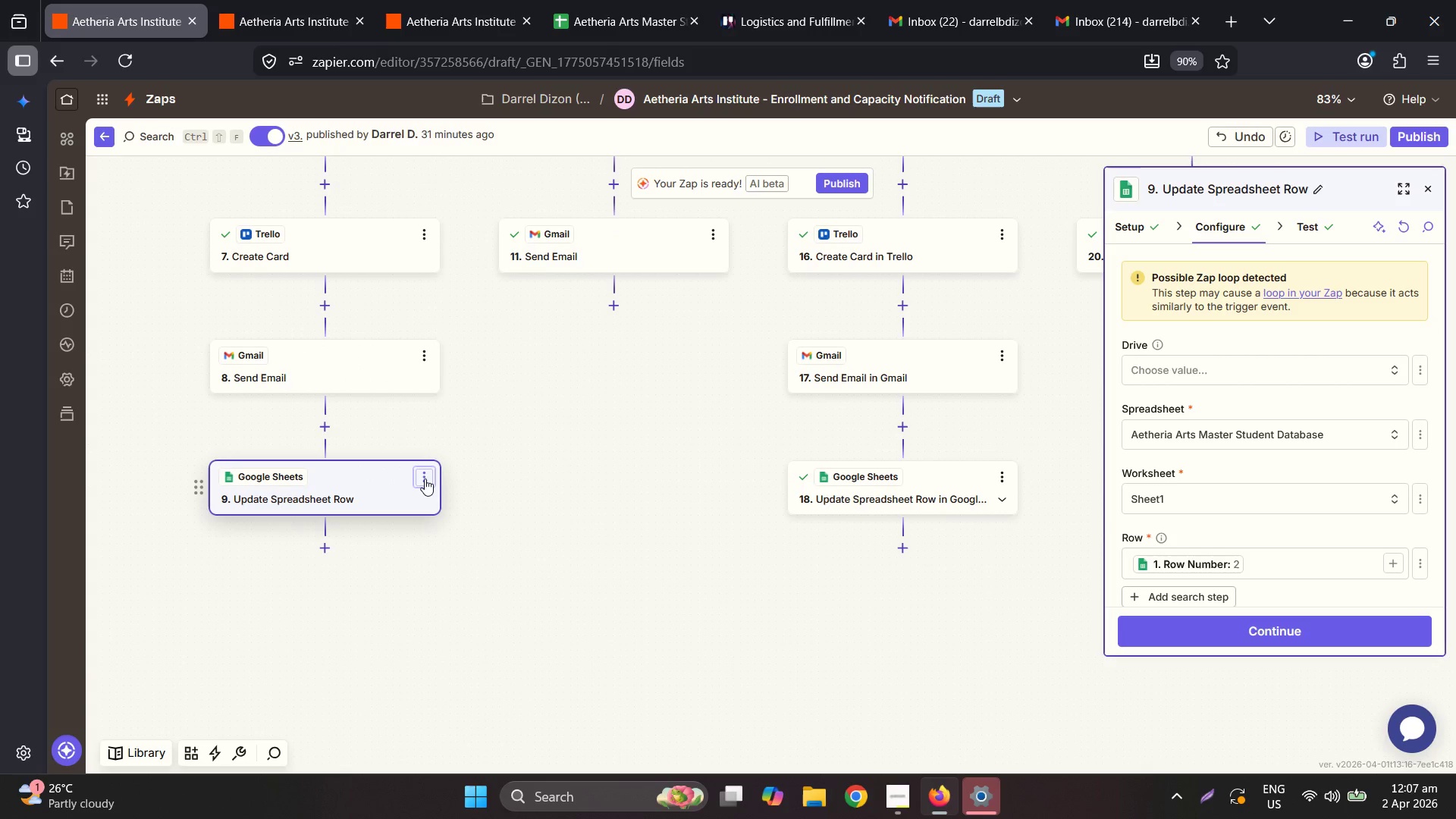 
triple_click([424, 479])
 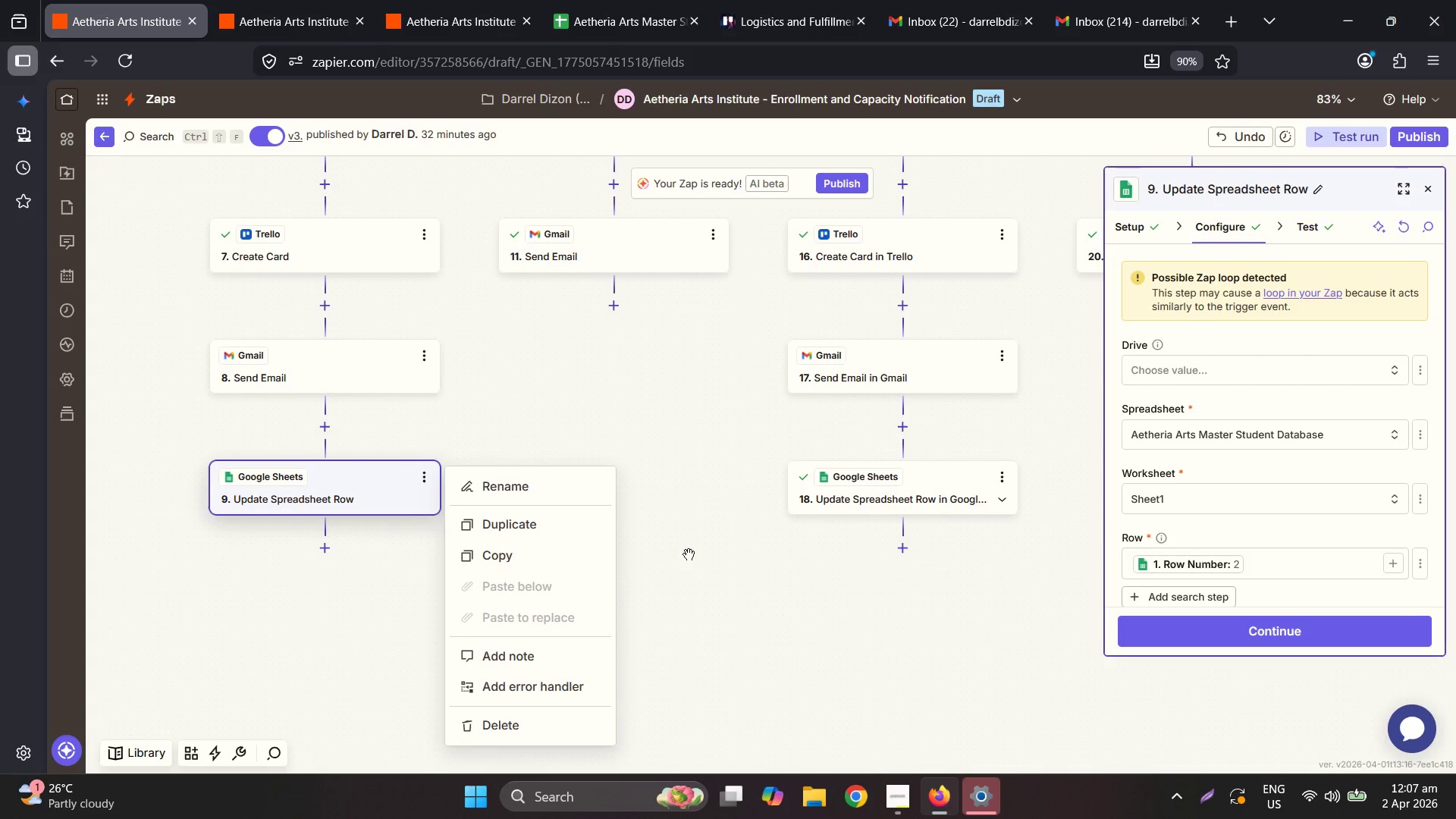 
left_click([573, 536])
 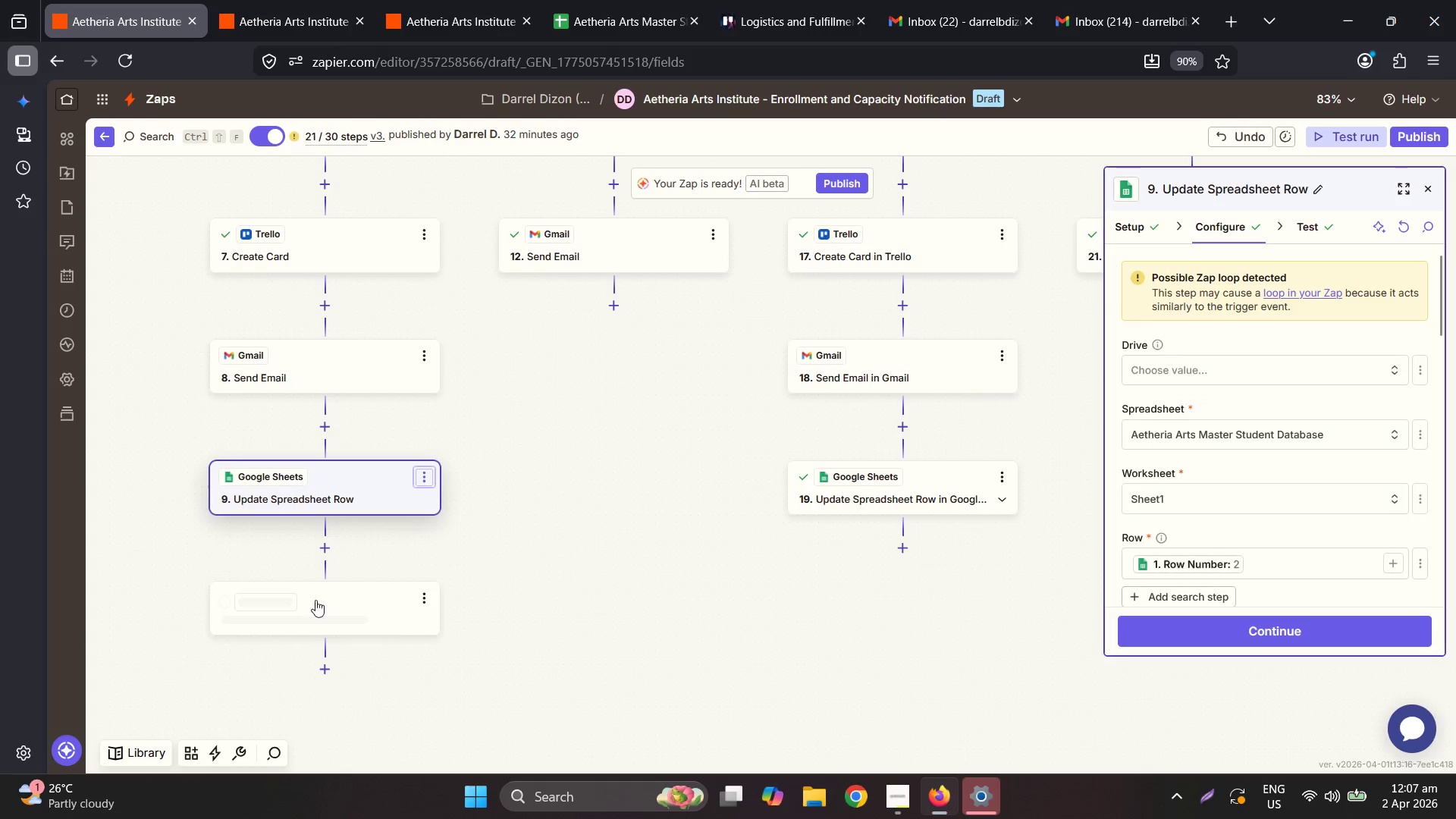 
left_click_drag(start_coordinate=[322, 618], to_coordinate=[596, 337])
 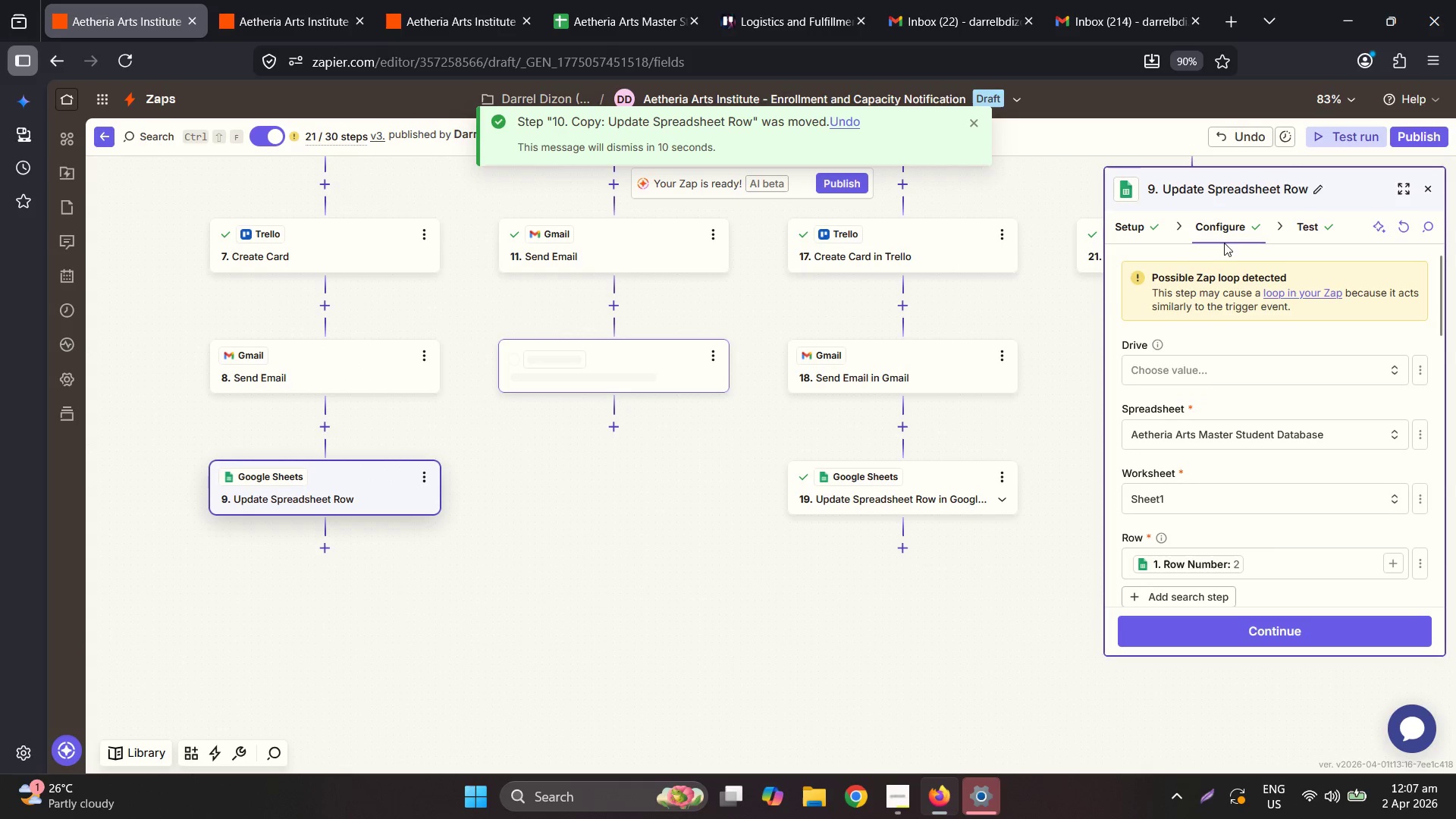 
left_click([1197, 190])
 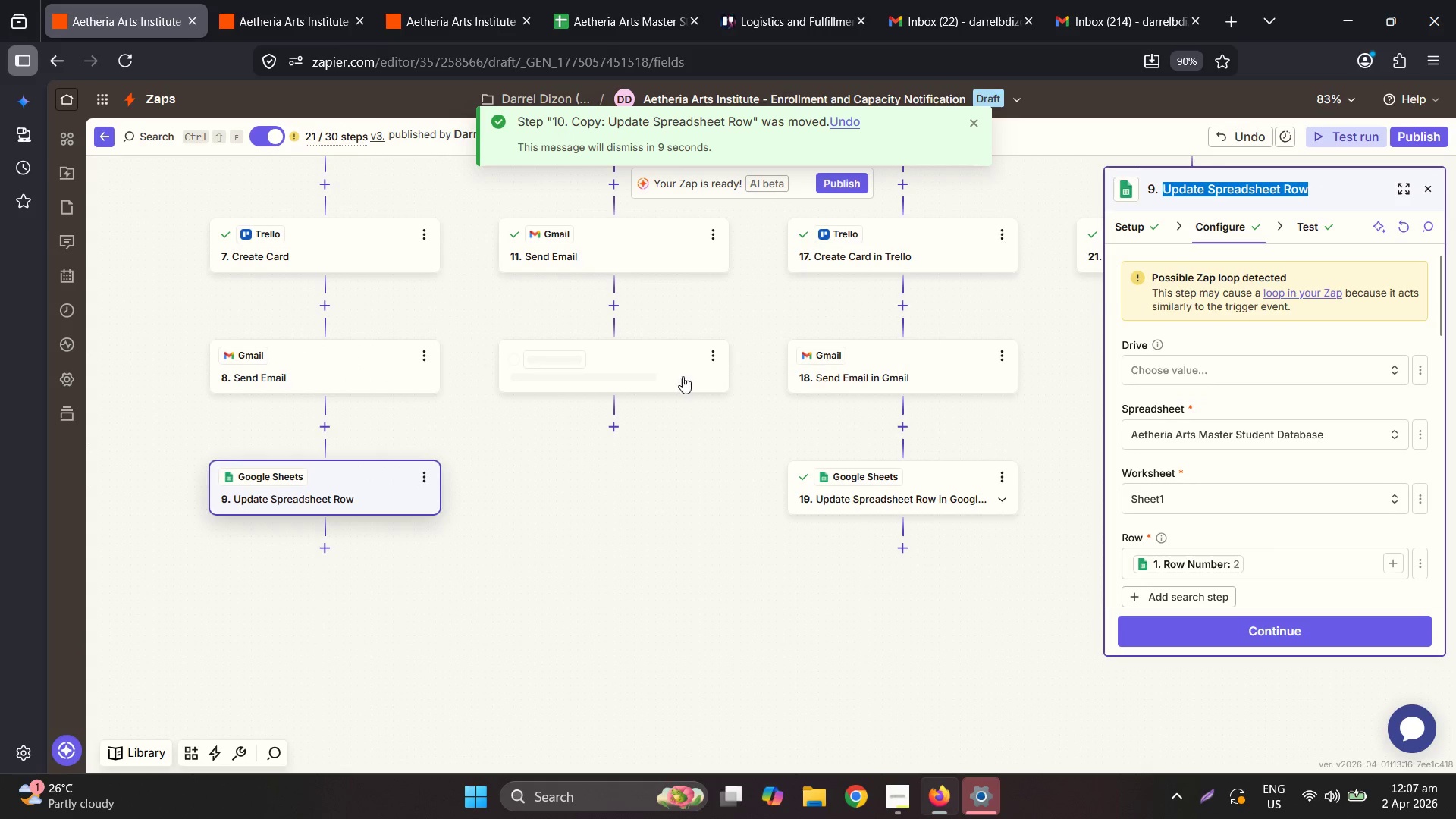 
left_click([646, 359])
 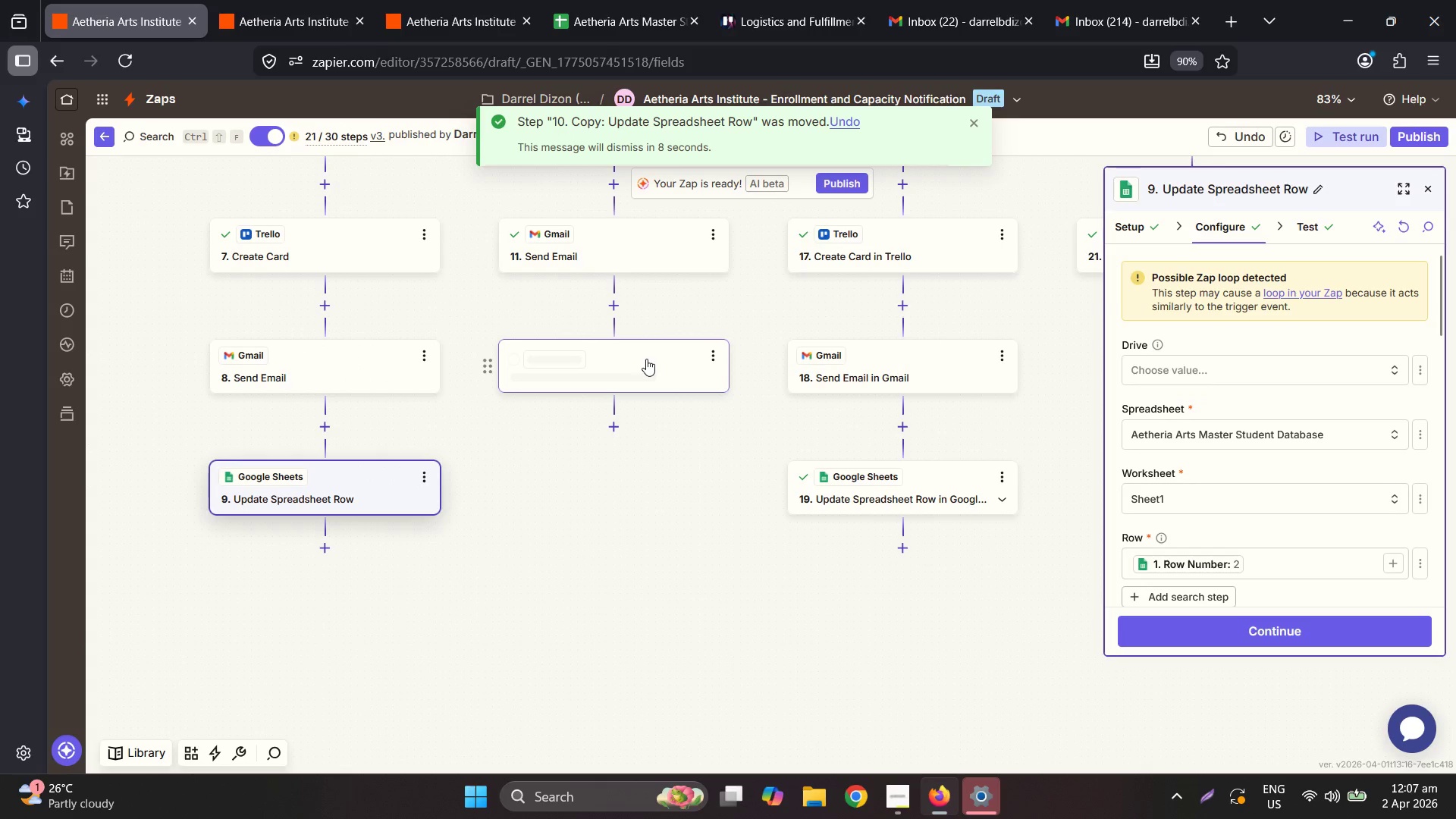 
left_click([646, 359])
 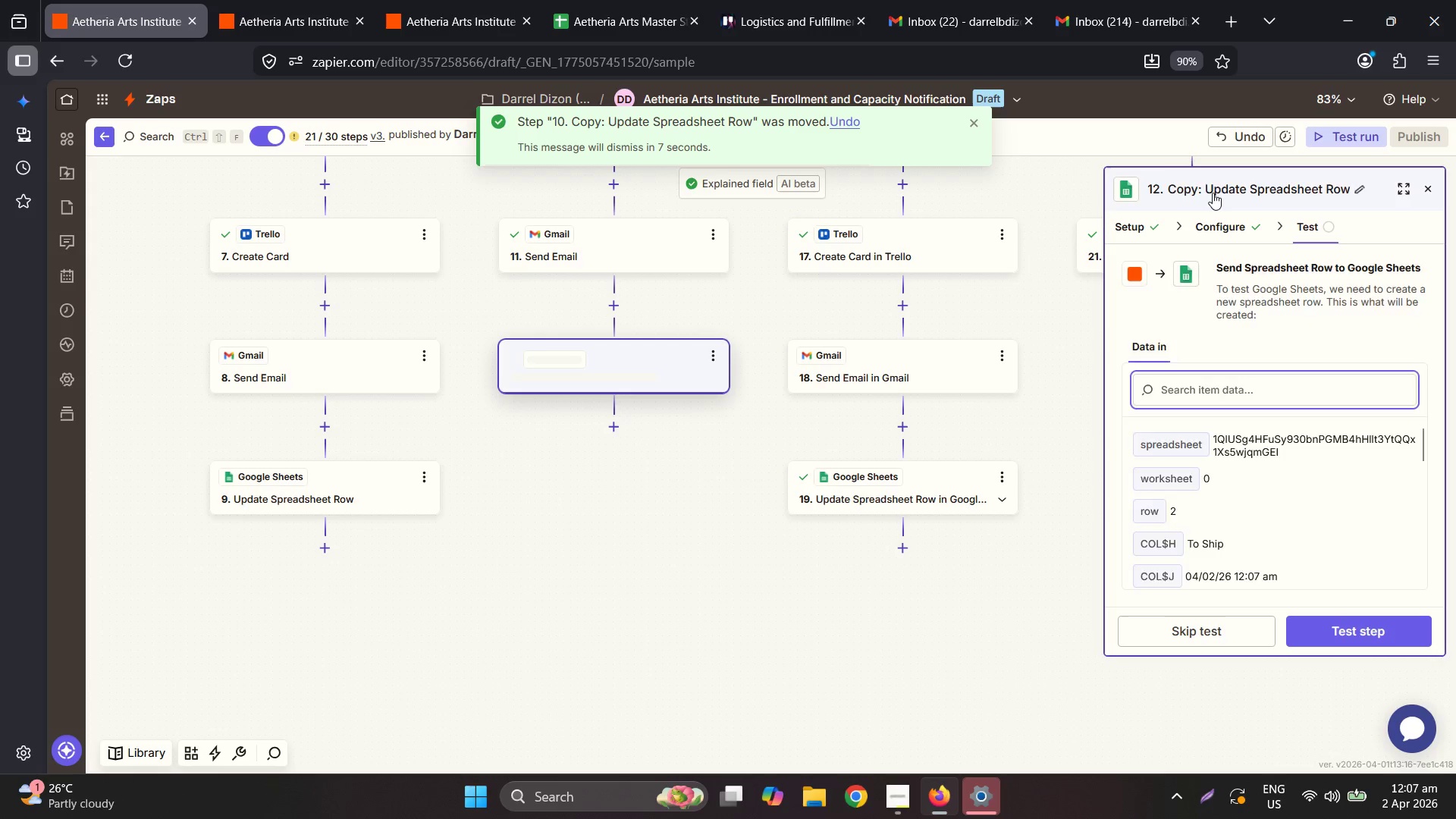 
double_click([1202, 183])
 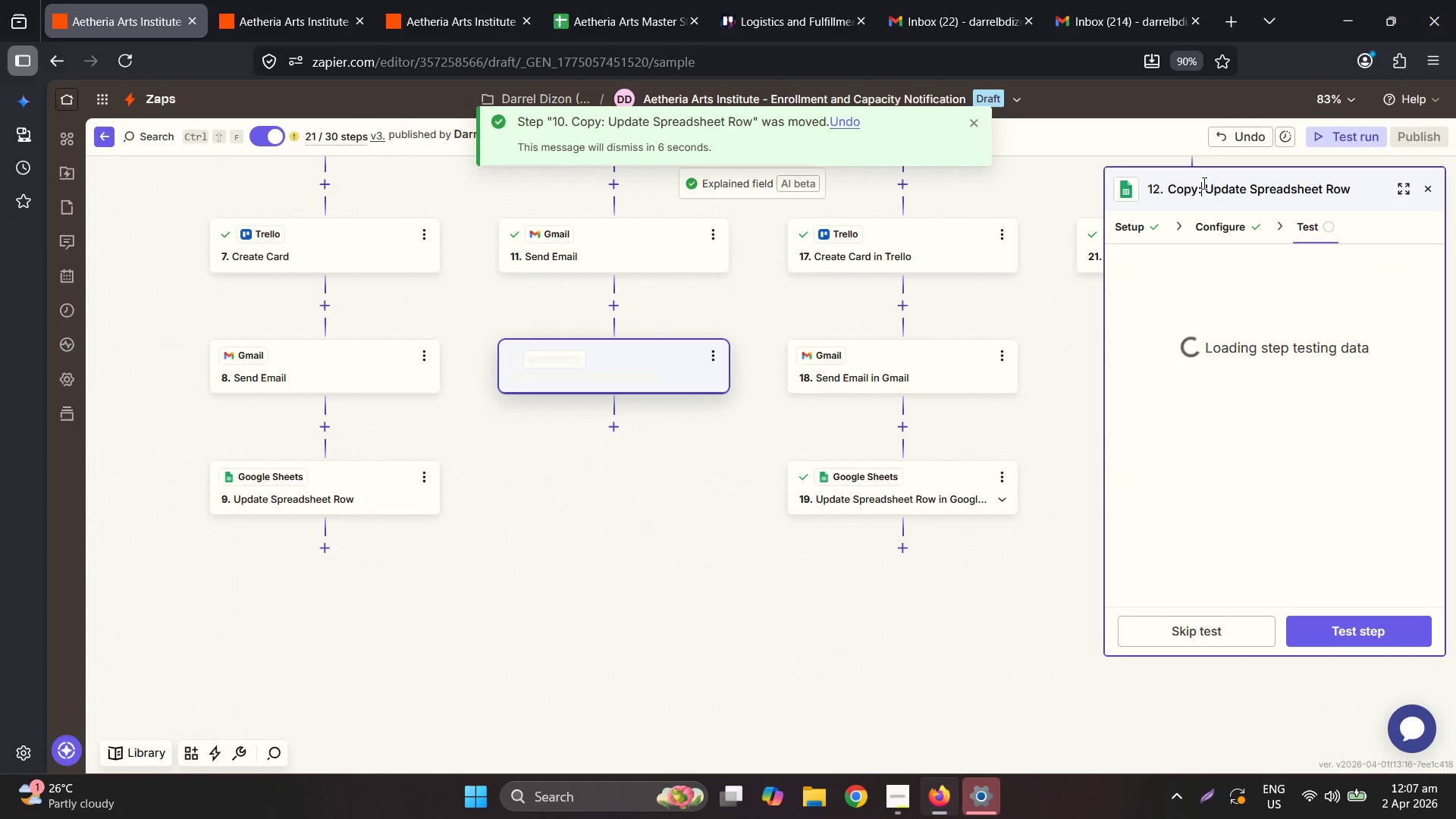 
left_click([1211, 184])
 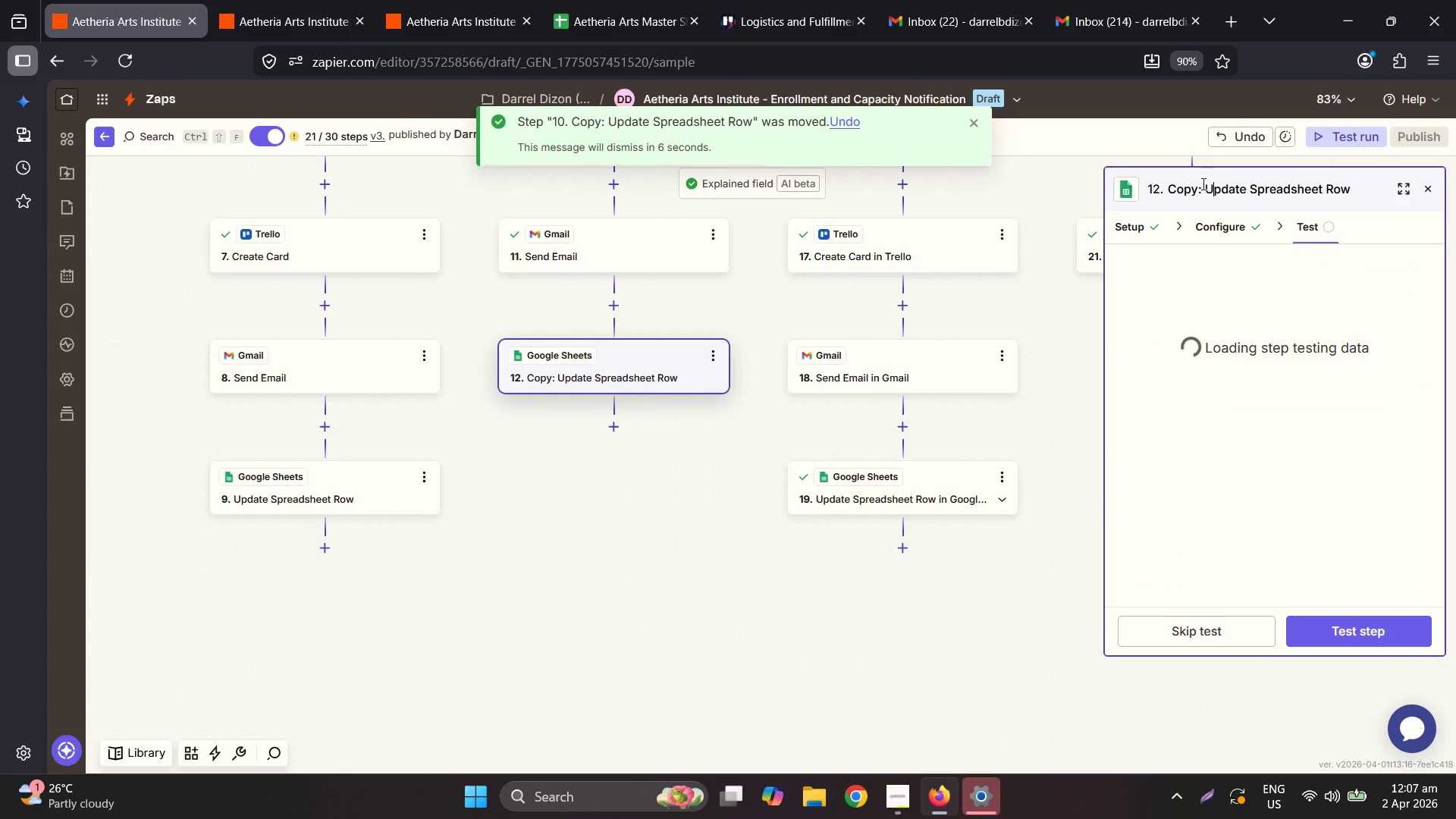 
left_click_drag(start_coordinate=[1201, 183], to_coordinate=[1116, 181])
 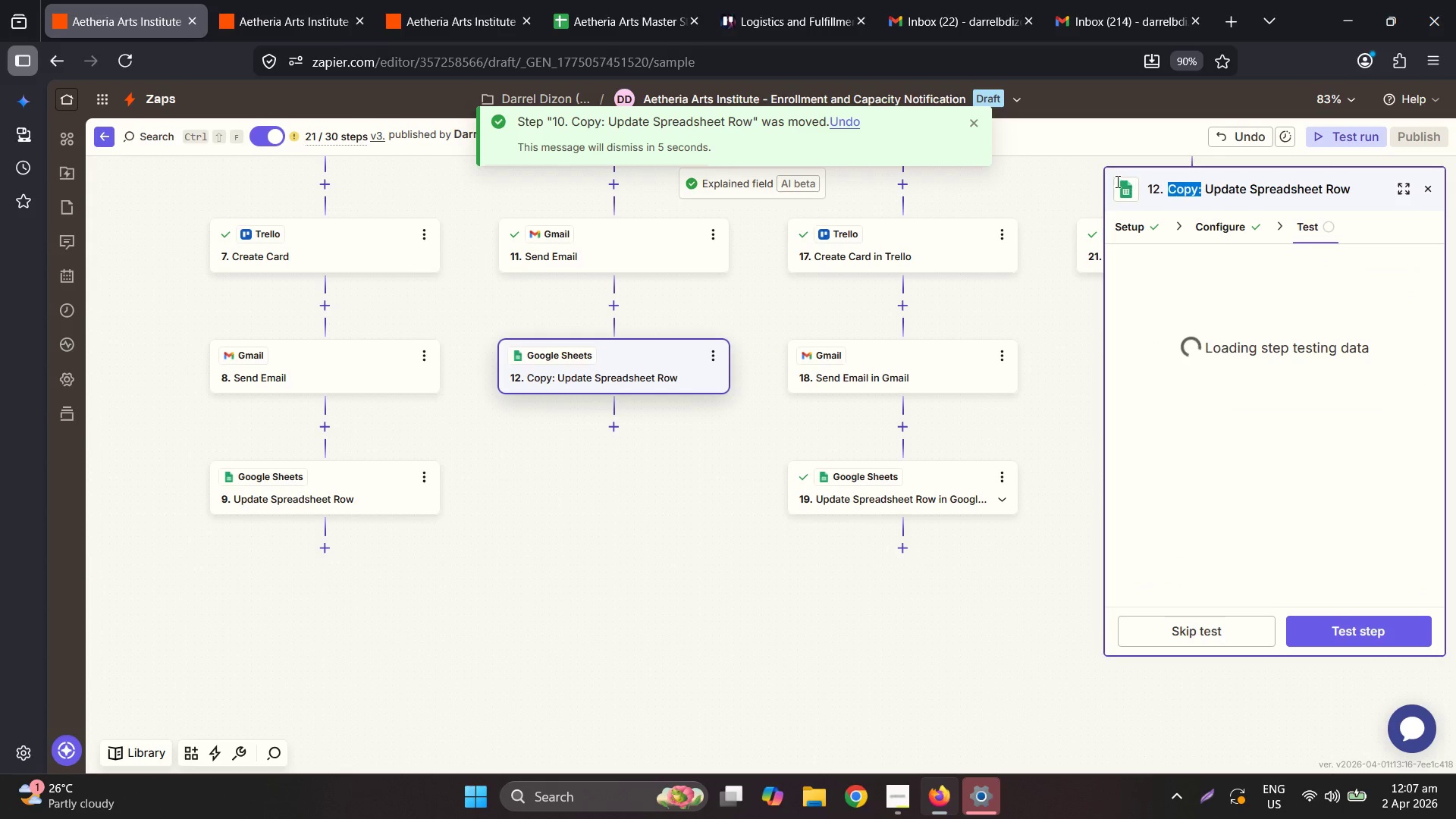 
key(Backspace)
 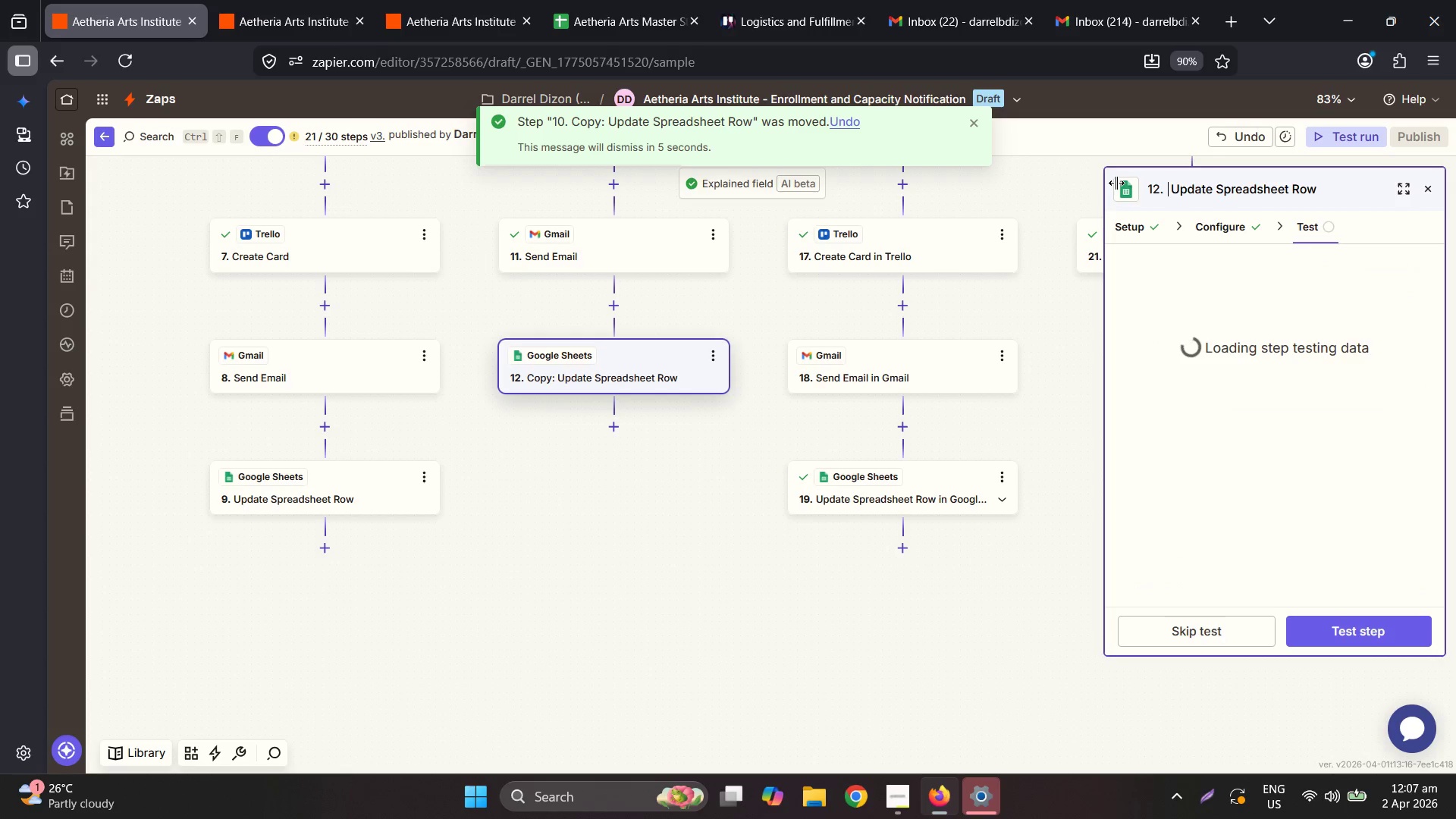 
key(Delete)
 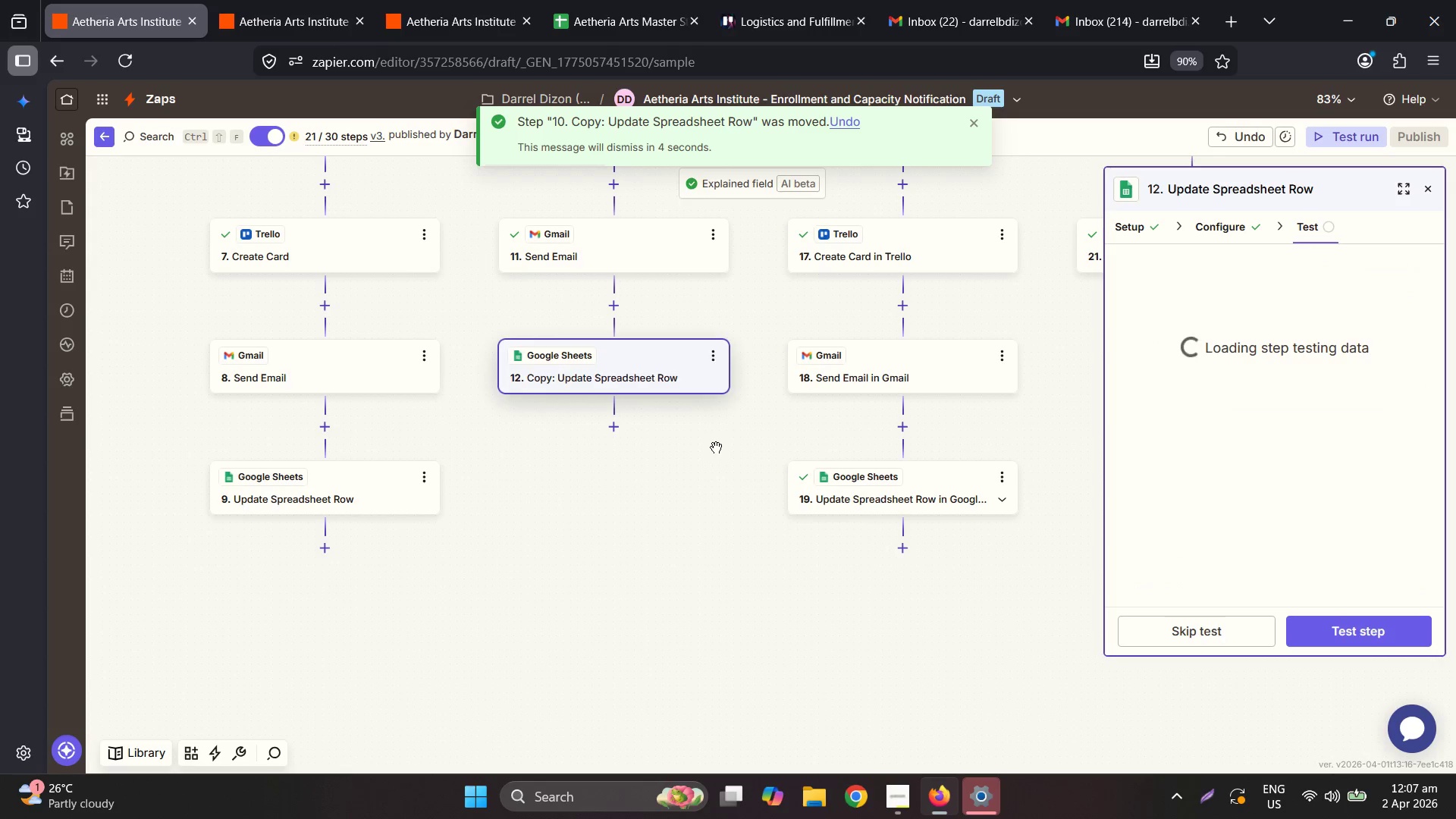 
double_click([664, 369])
 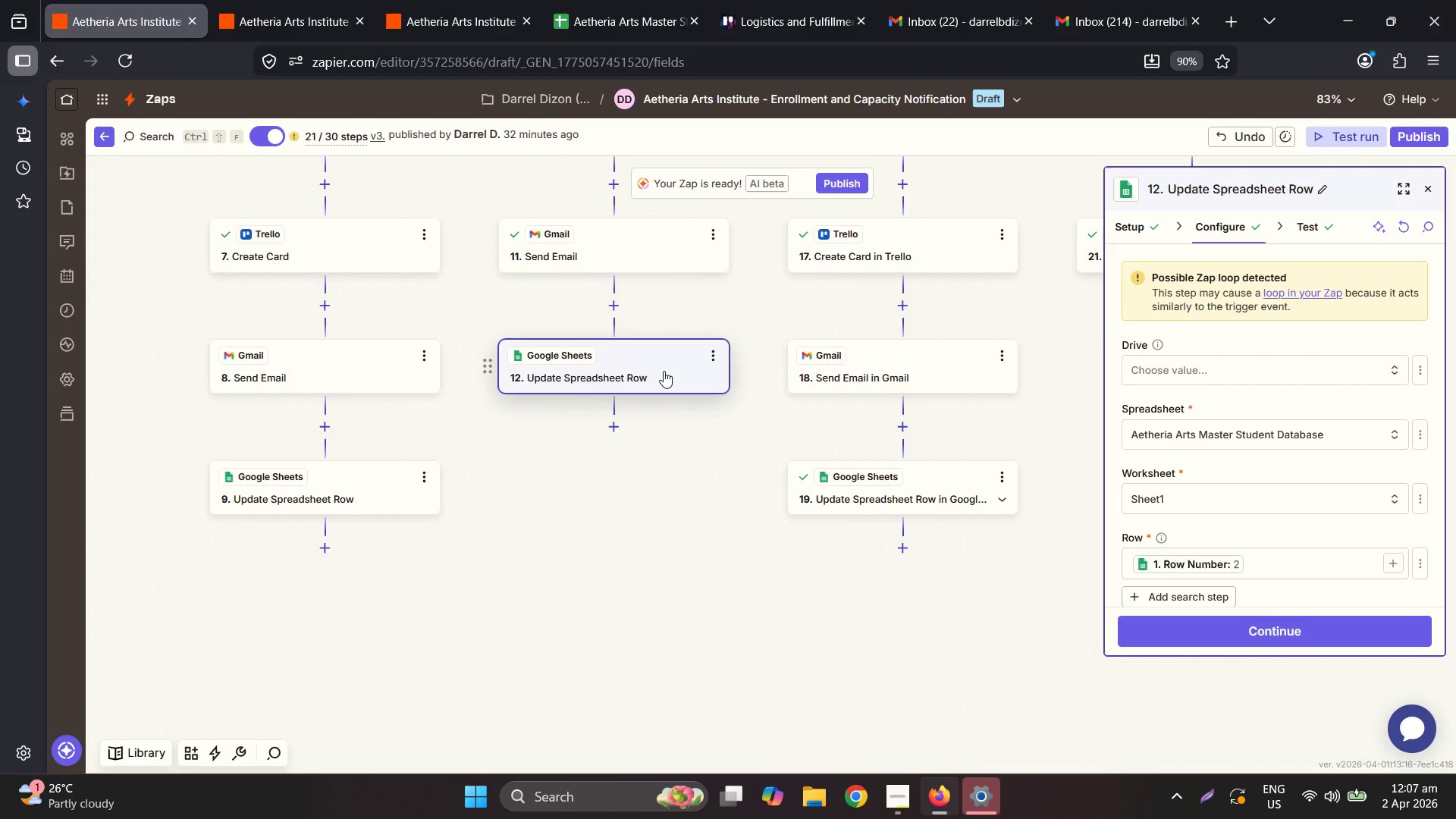 
wait(12.44)
 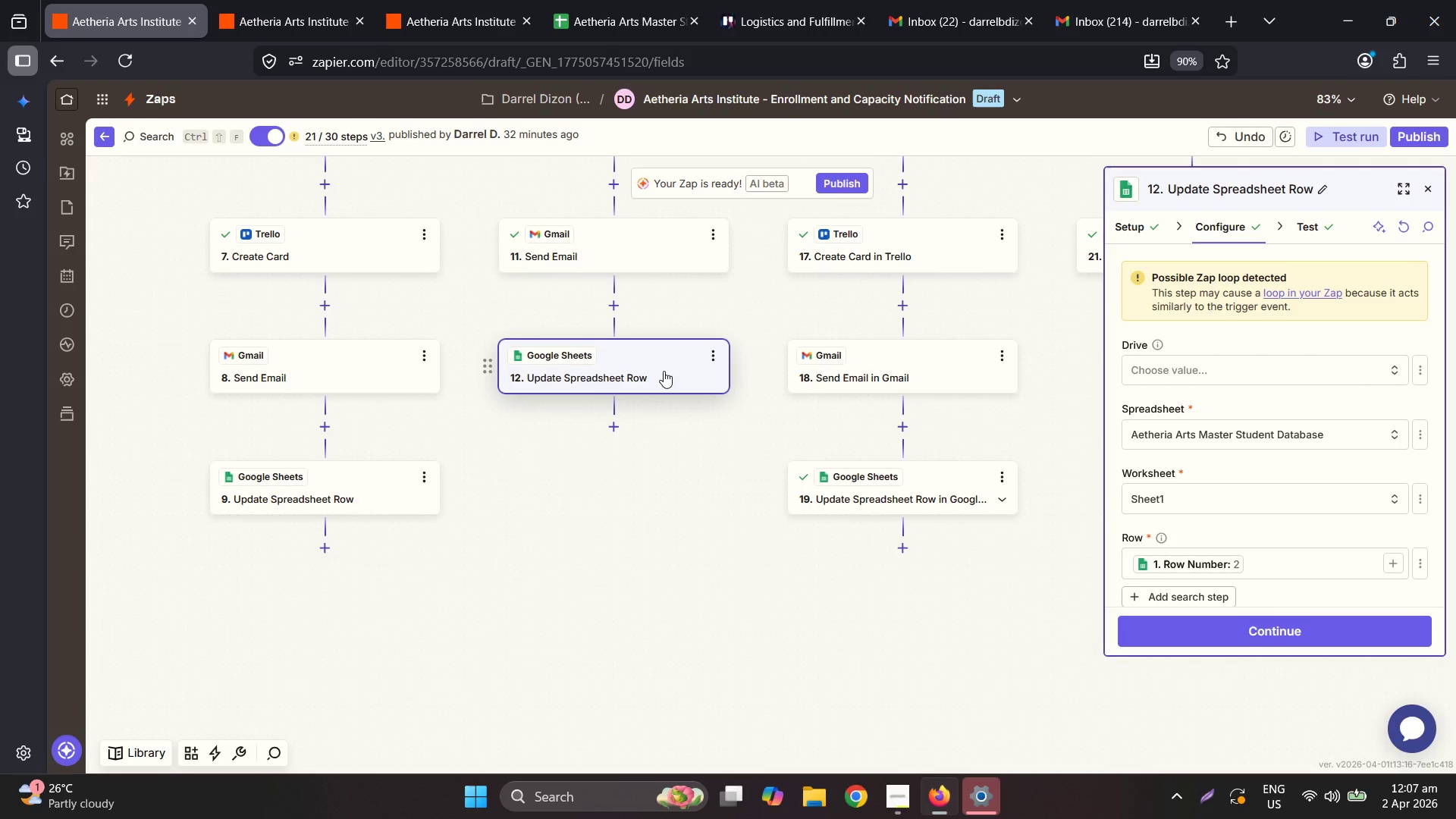 
scroll: coordinate [1309, 487], scroll_direction: down, amount: 8.0
 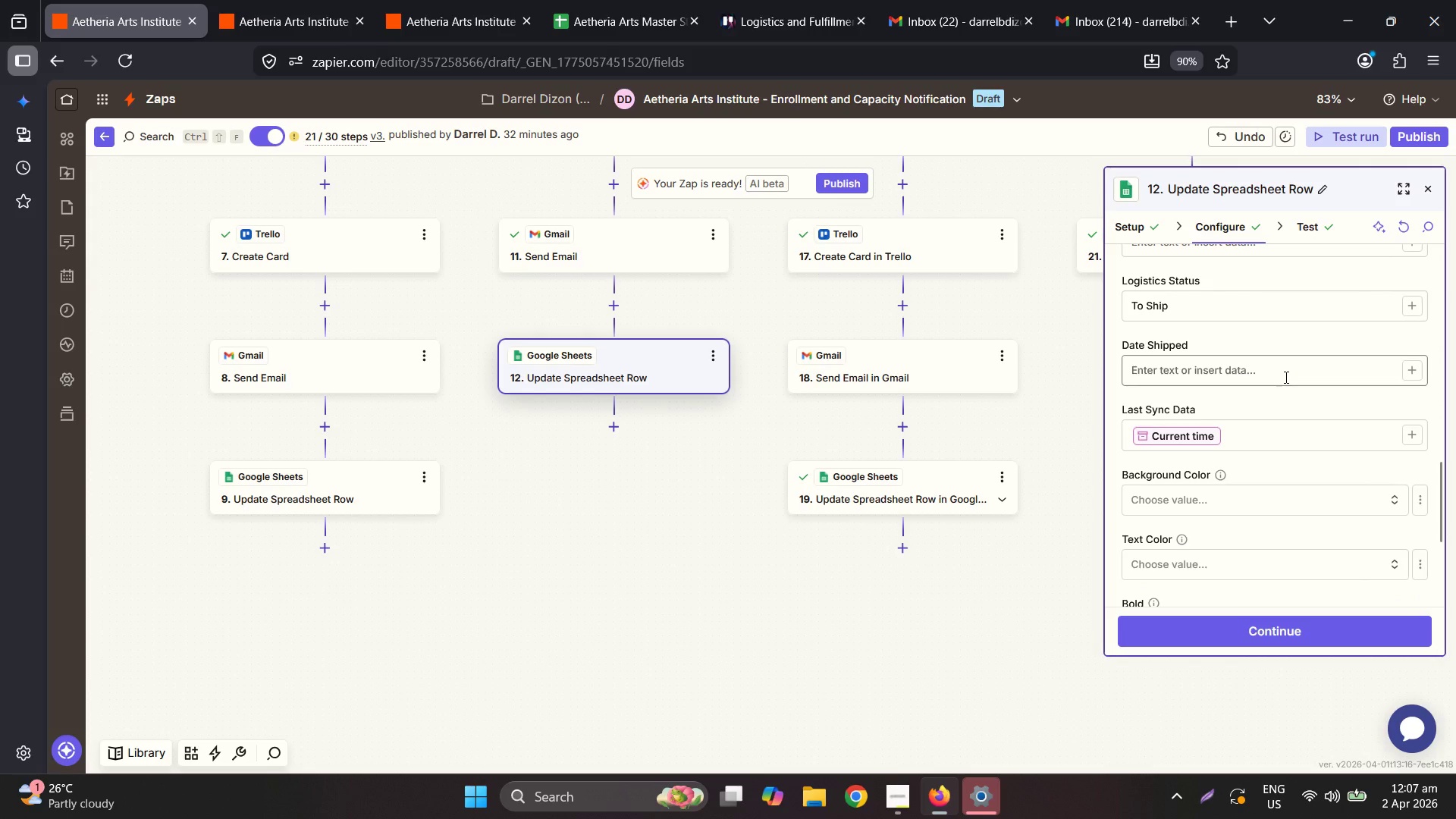 
scroll: coordinate [1232, 398], scroll_direction: up, amount: 3.0
 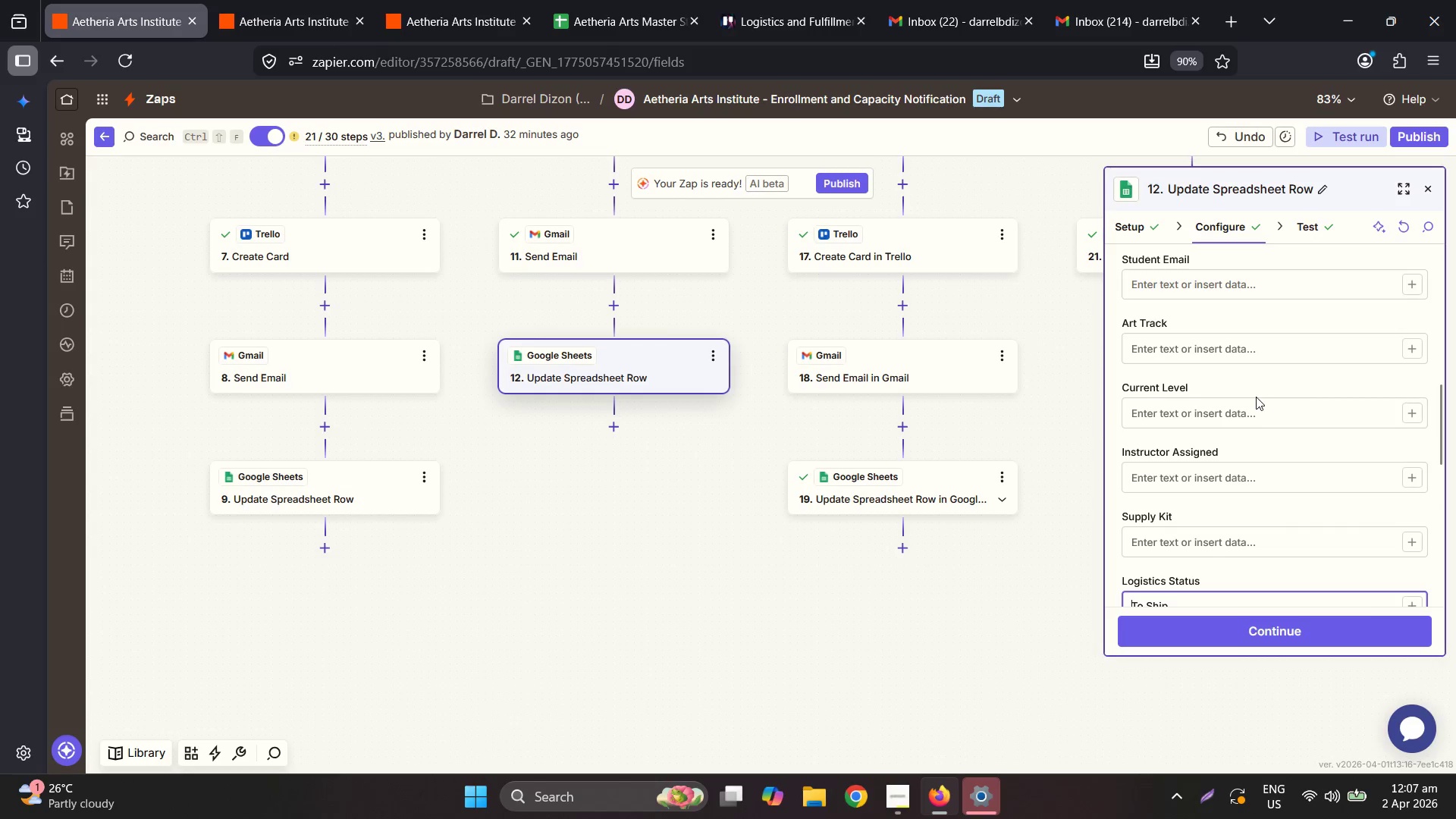 
scroll: coordinate [1256, 397], scroll_direction: down, amount: 1.0
 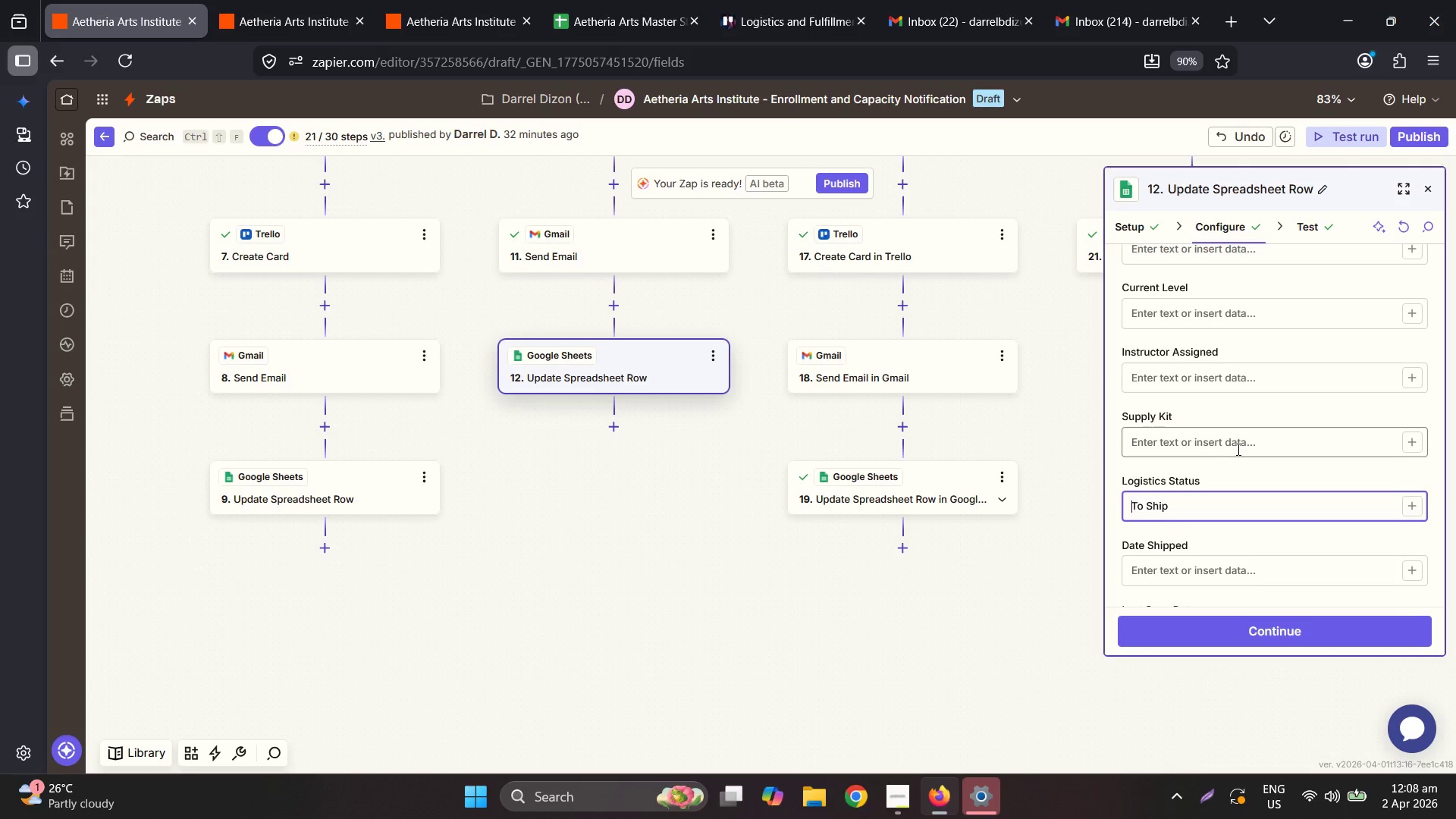 
wait(13.3)
 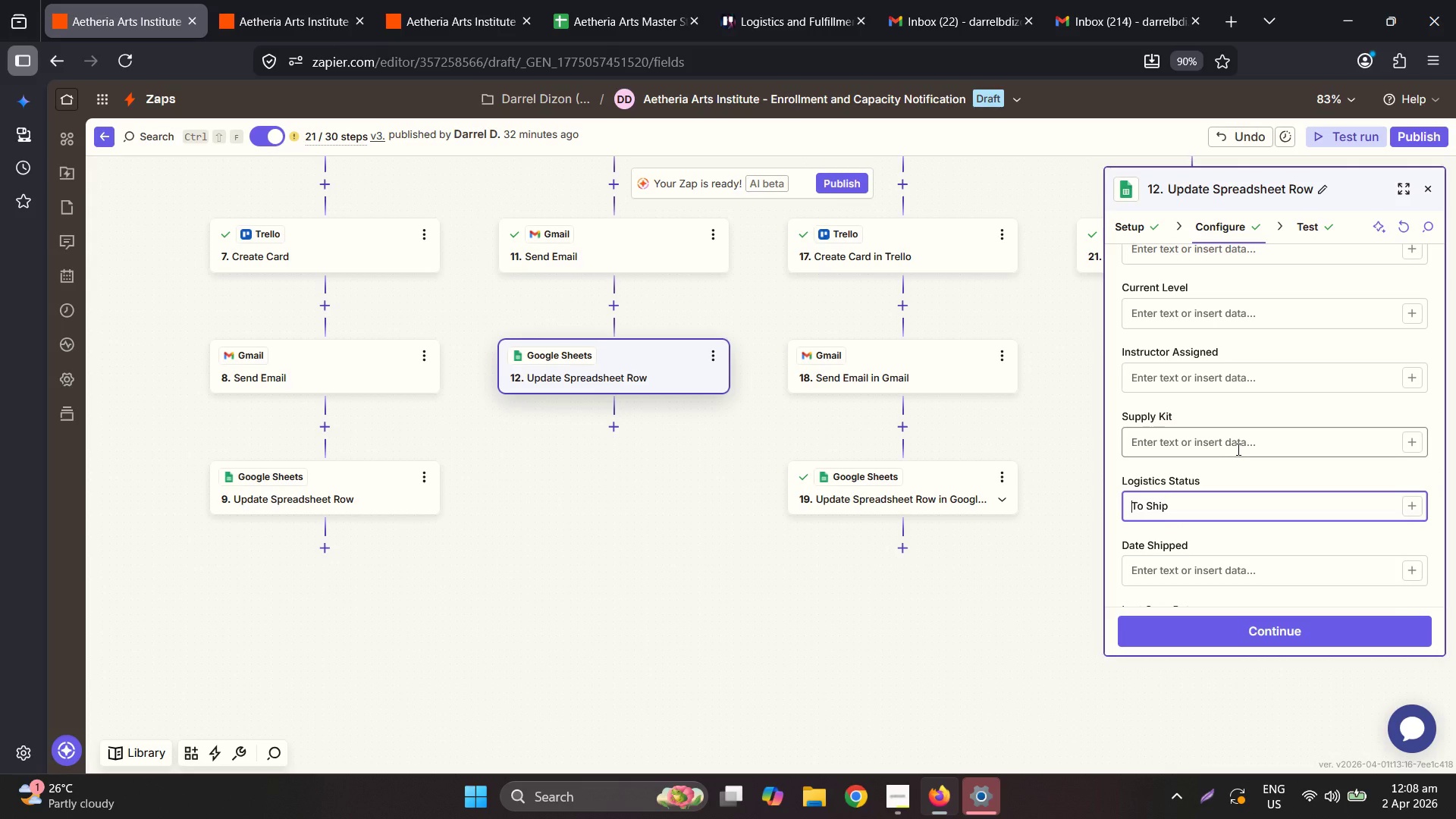 
scroll: coordinate [1269, 448], scroll_direction: up, amount: 1.0
 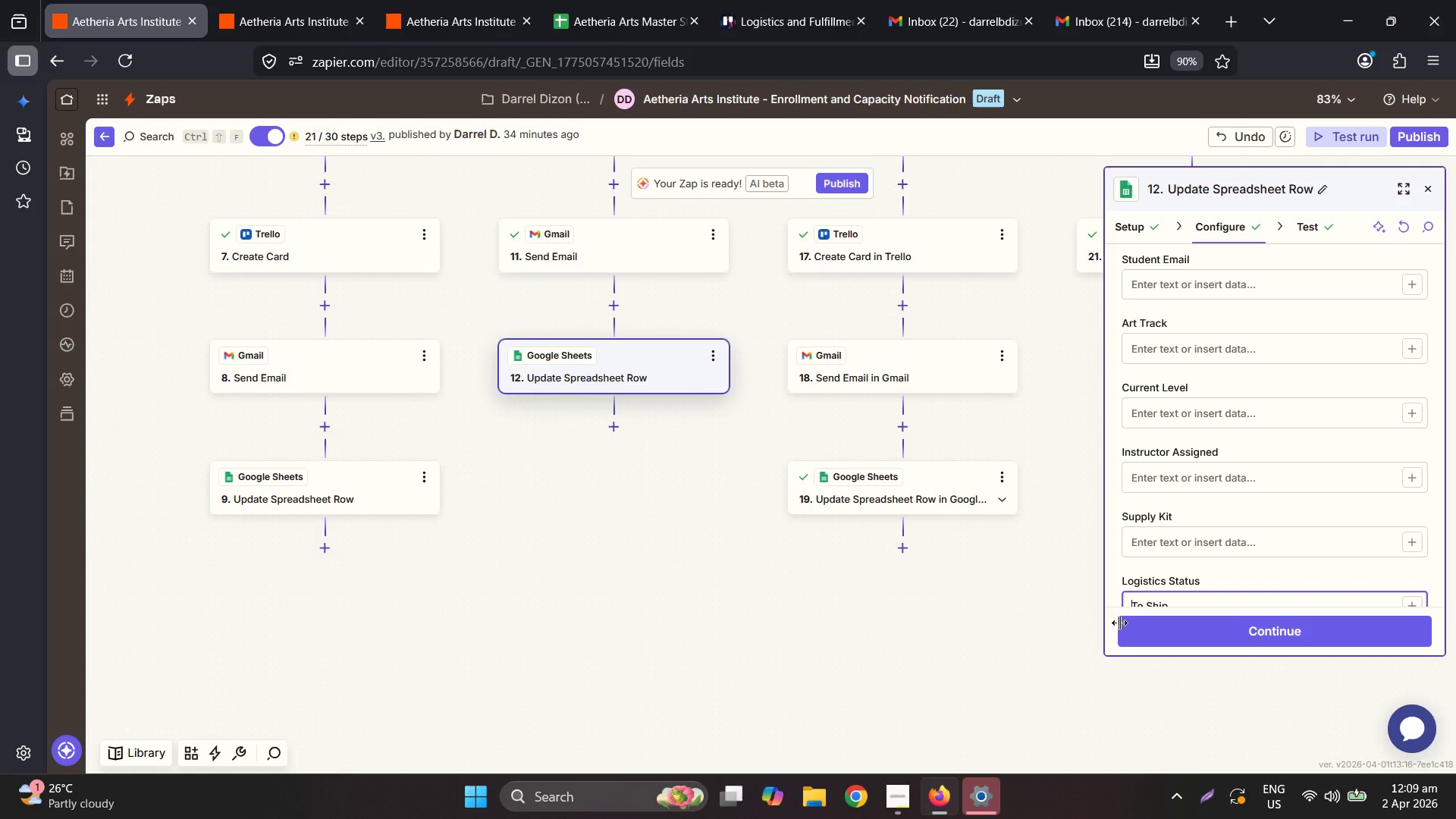 
wait(102.38)
 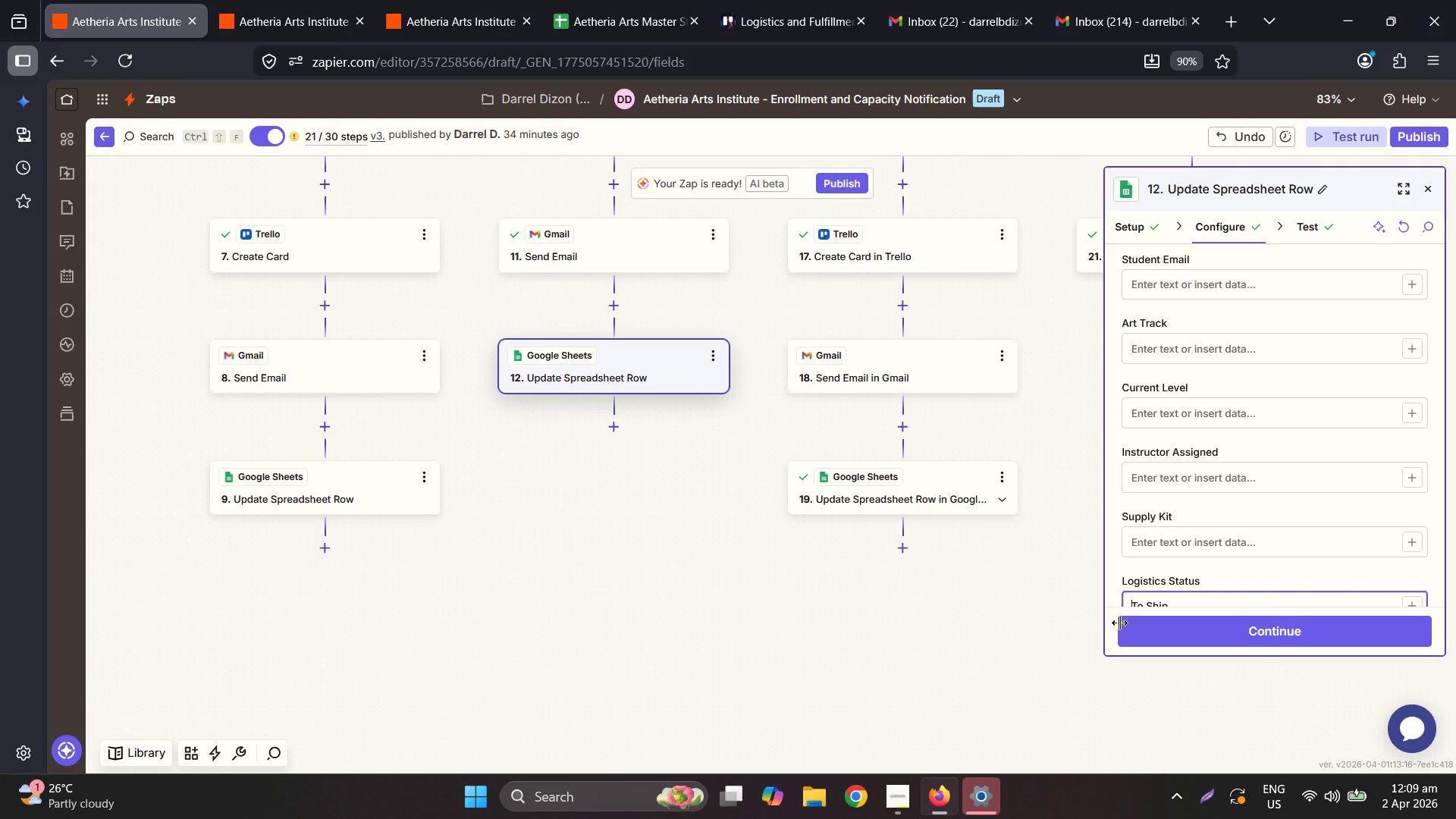 
scroll: coordinate [1366, 419], scroll_direction: up, amount: 3.0
 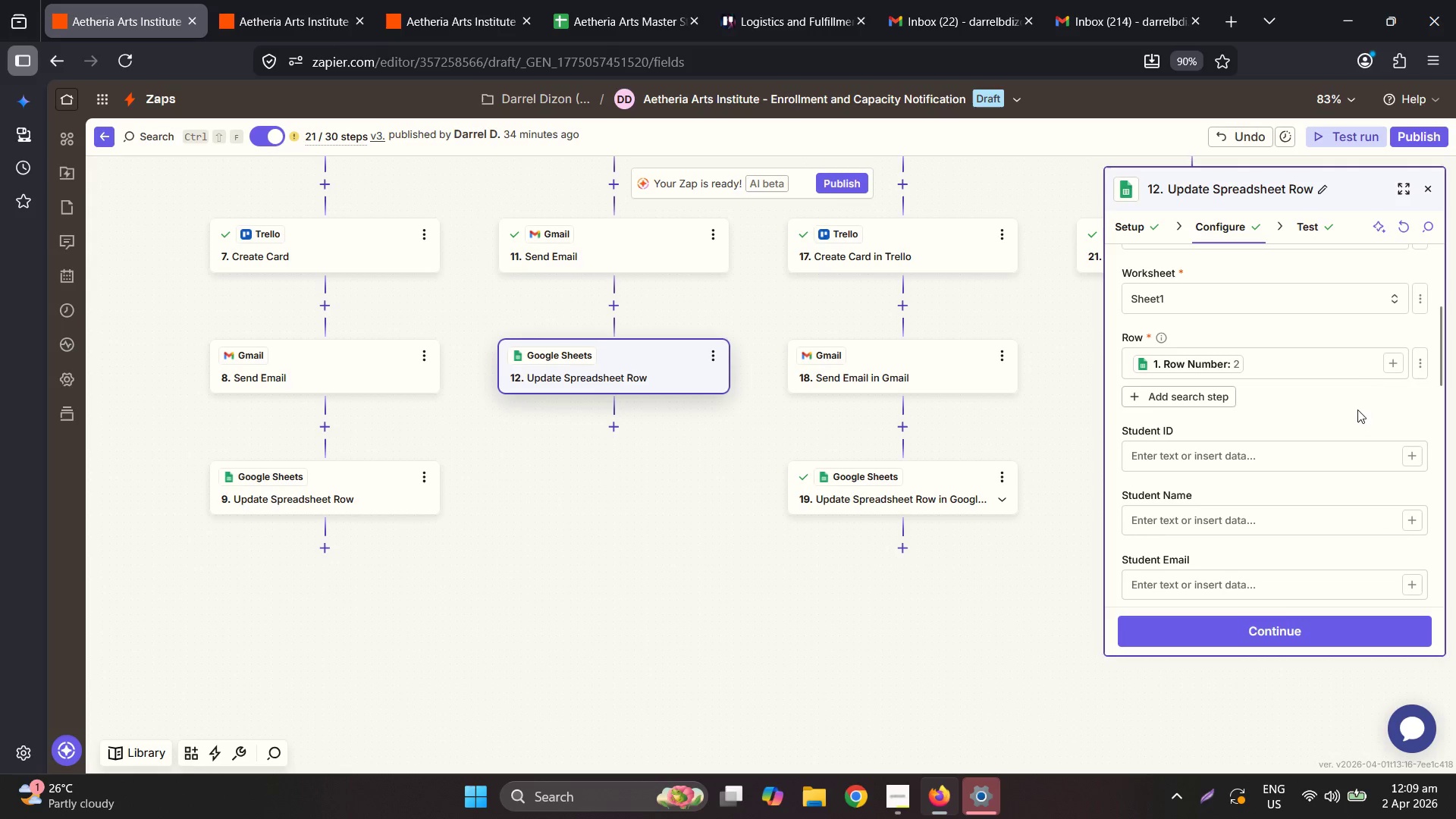 
scroll: coordinate [1370, 419], scroll_direction: down, amount: 5.0
 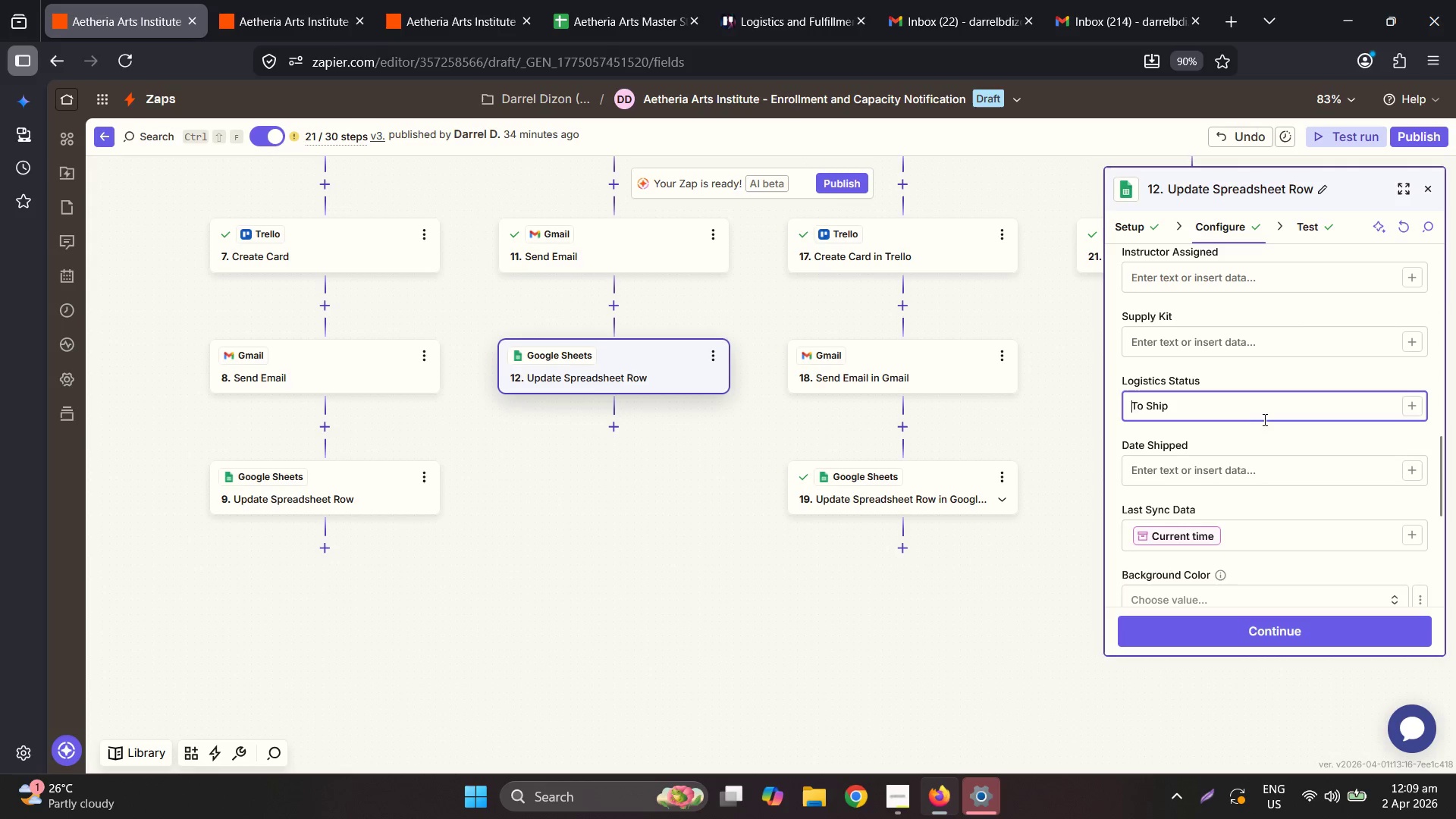 
double_click([1261, 417])
 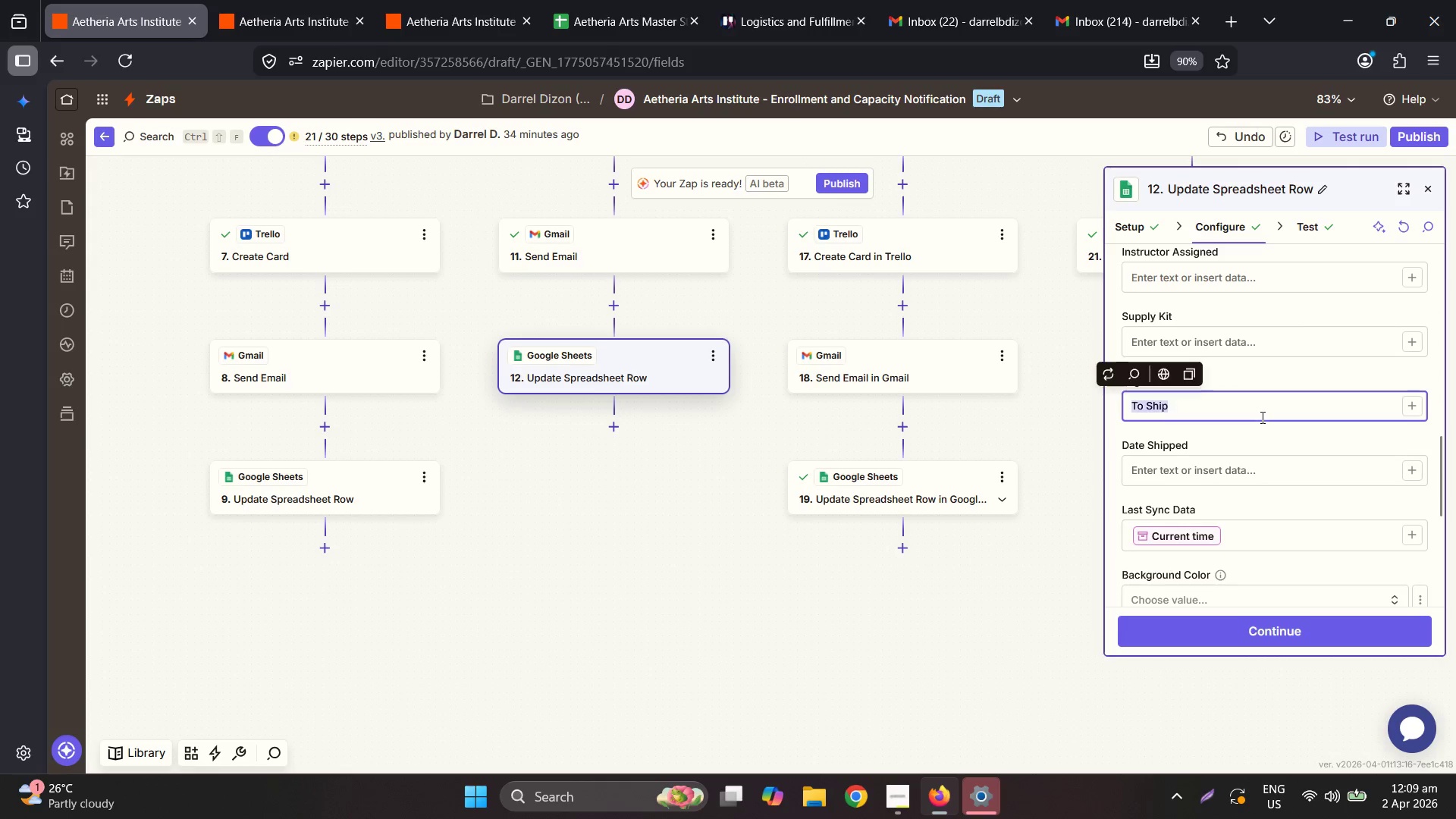 
triple_click([1261, 417])
 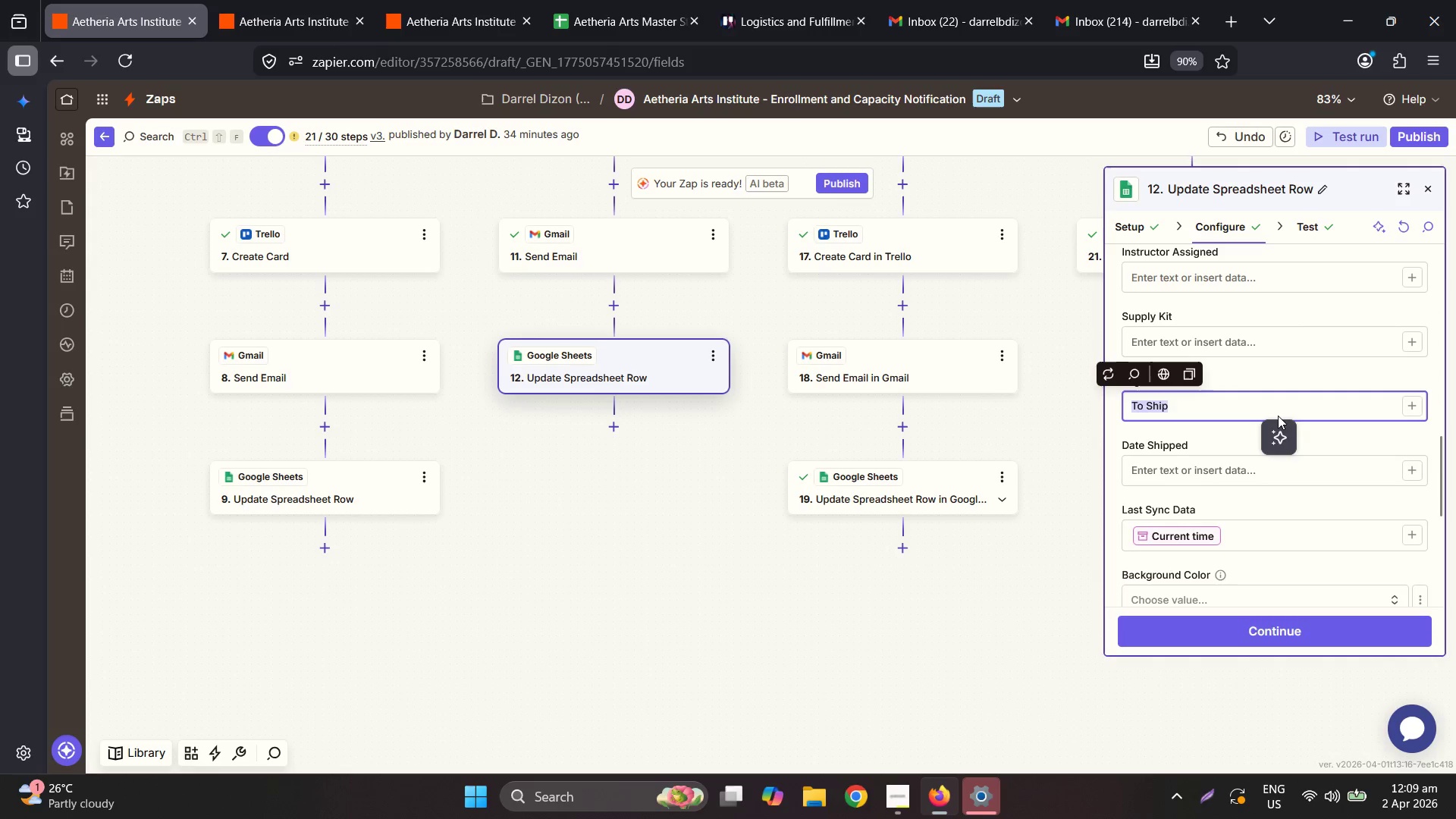 
key(Backspace)
 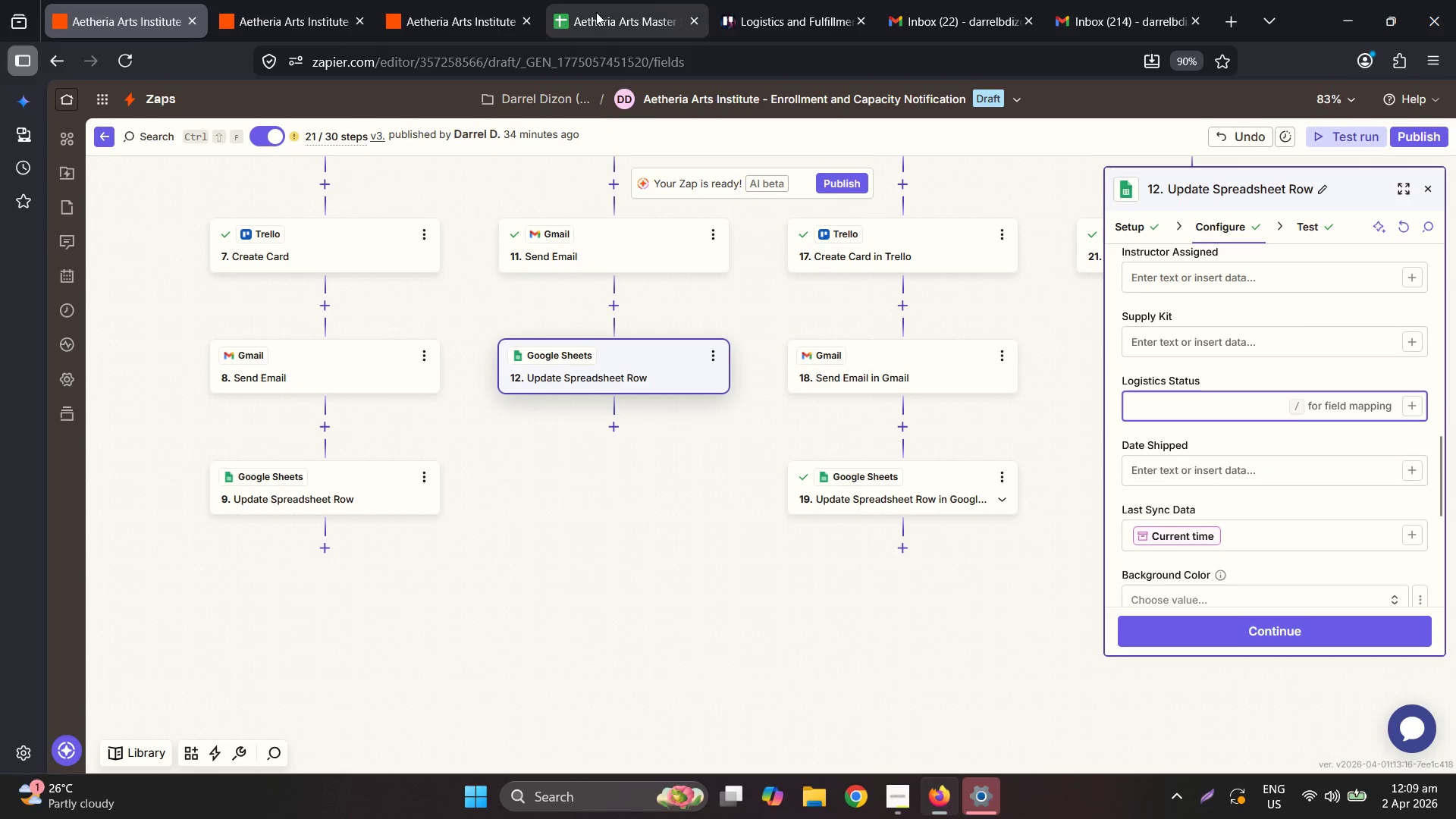 
left_click([655, 0])
 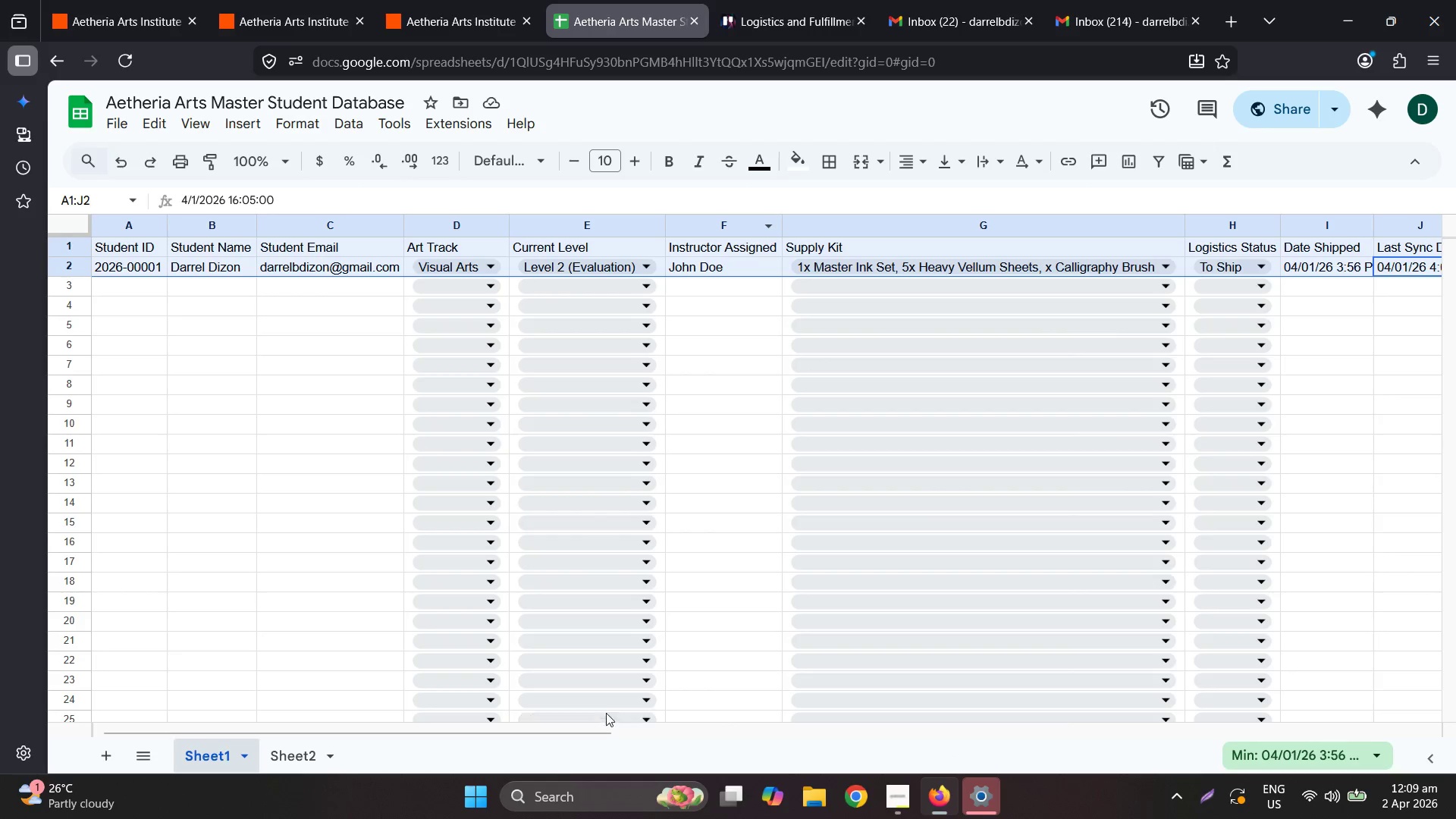 
left_click([305, 739])
 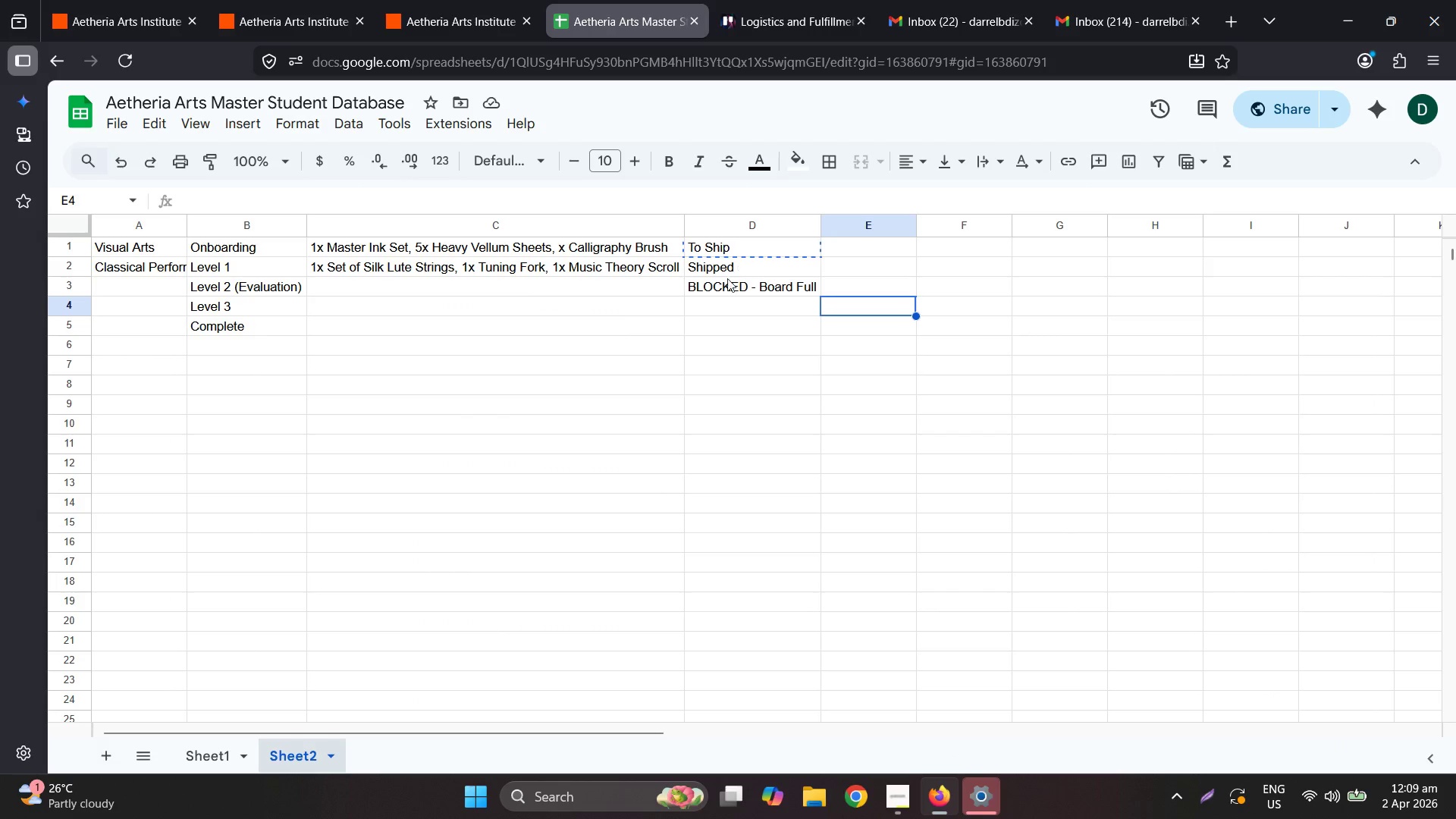 
key(Control+ControlLeft)
 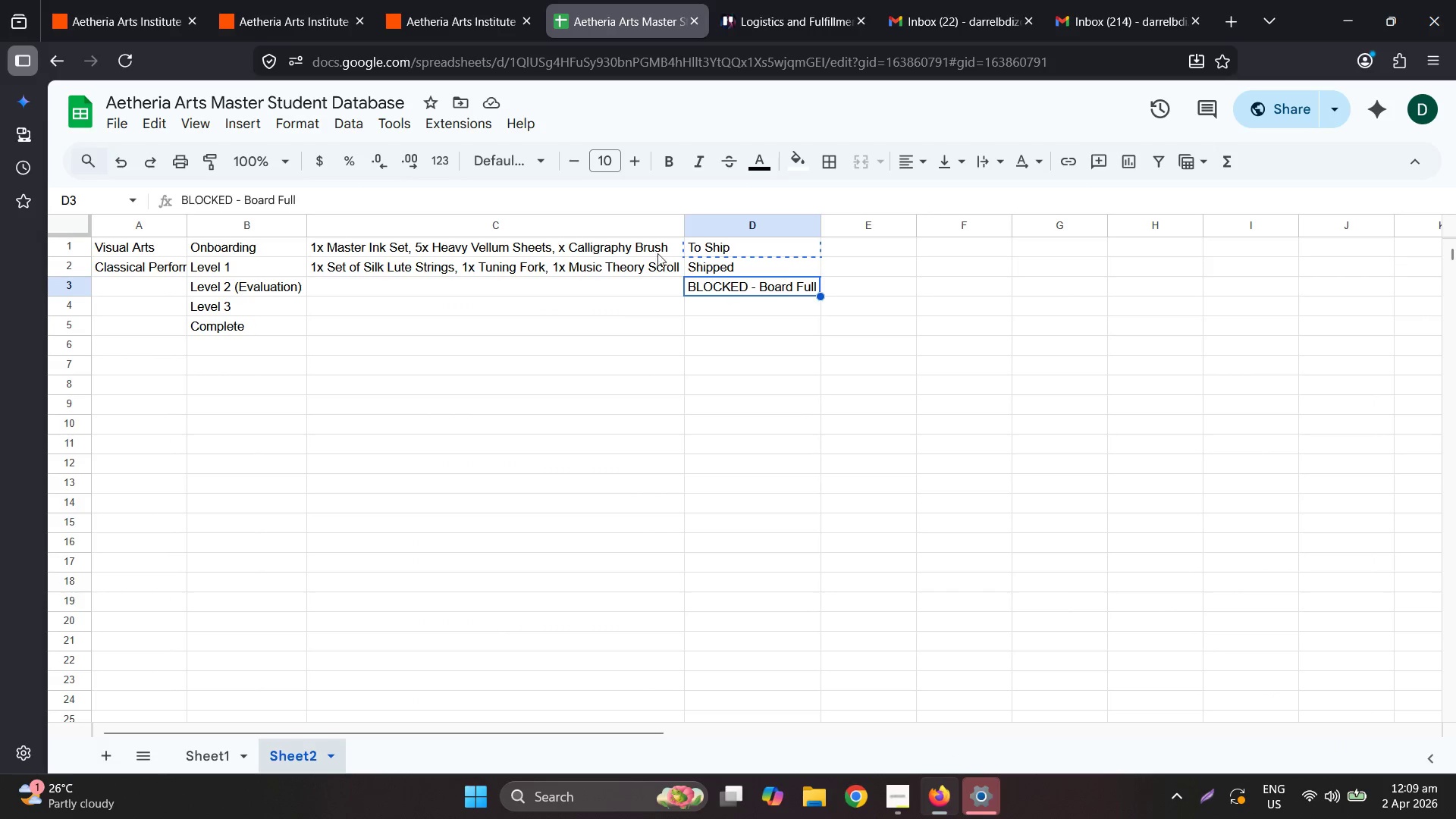 
key(Control+C)
 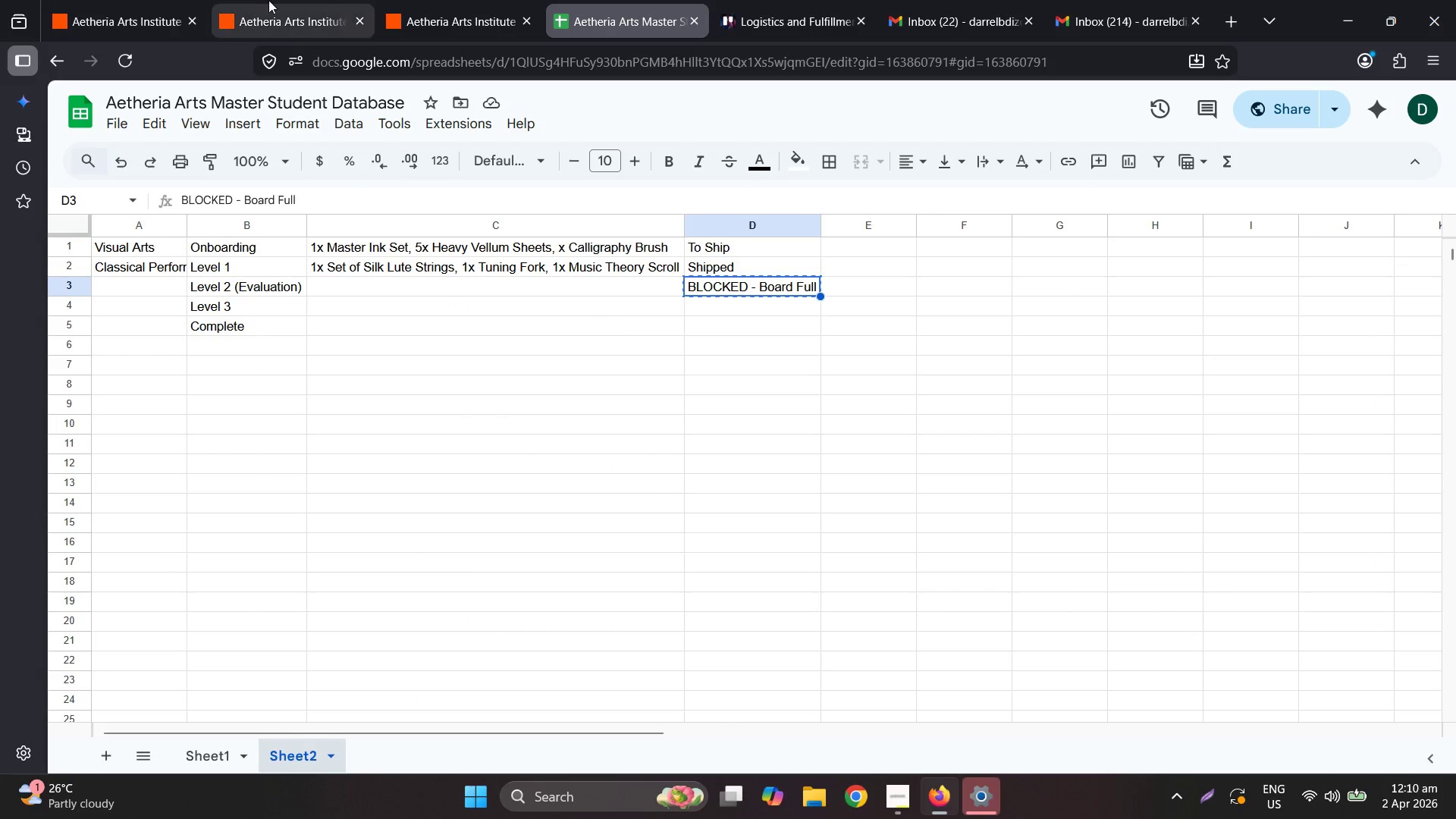 
left_click([275, 0])
 